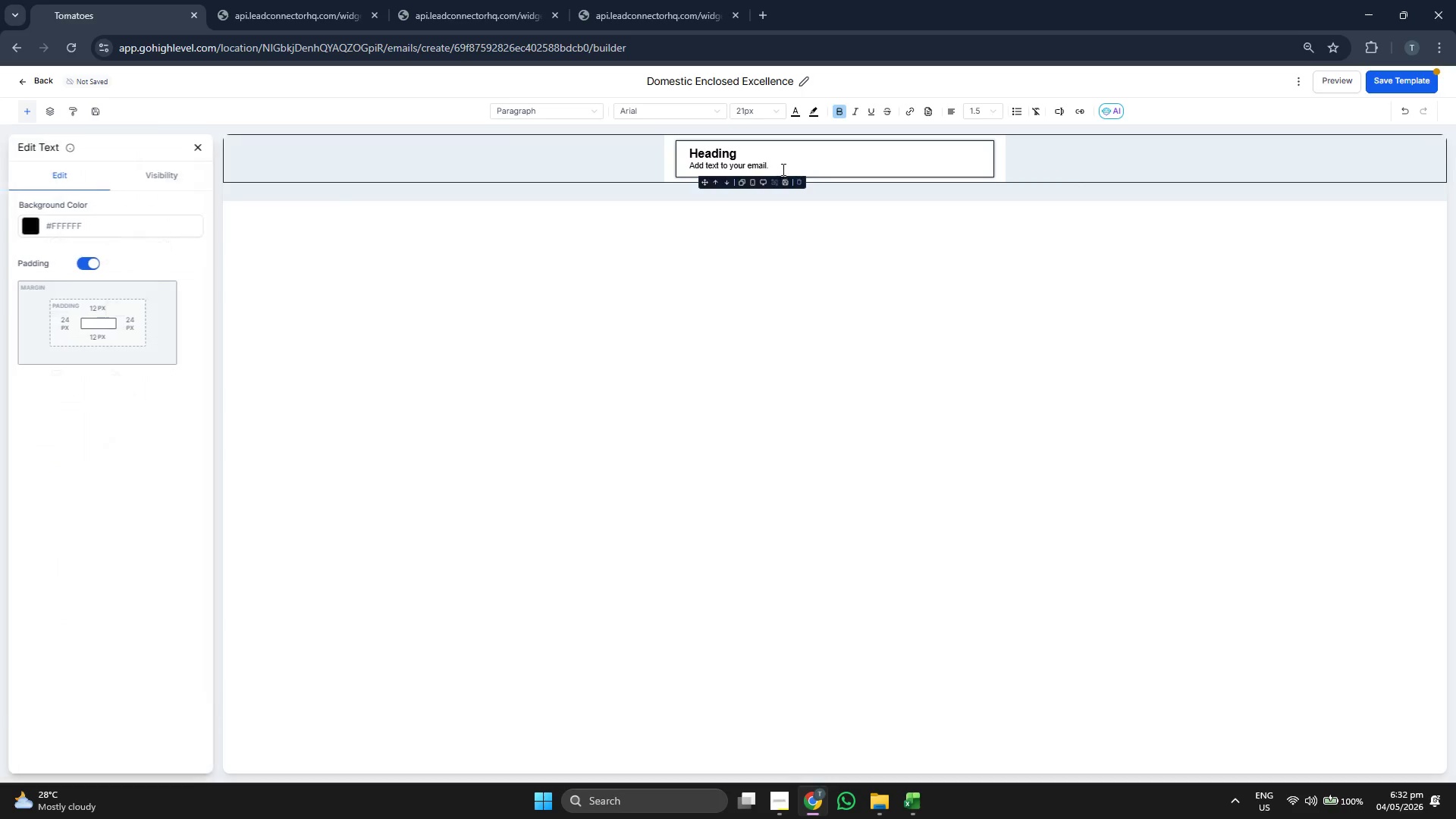 
left_click([780, 176])
 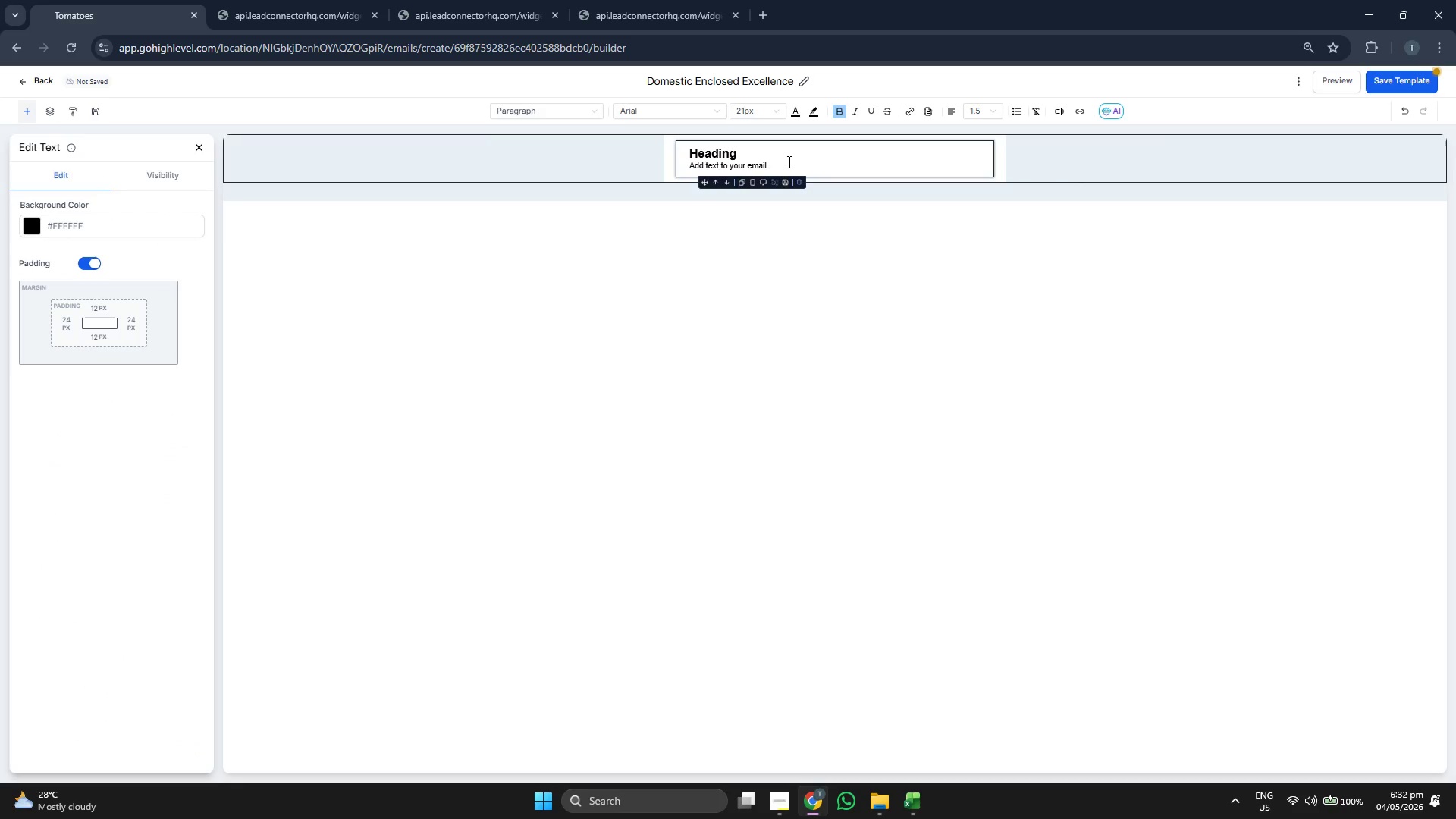 
left_click_drag(start_coordinate=[788, 162], to_coordinate=[661, 145])
 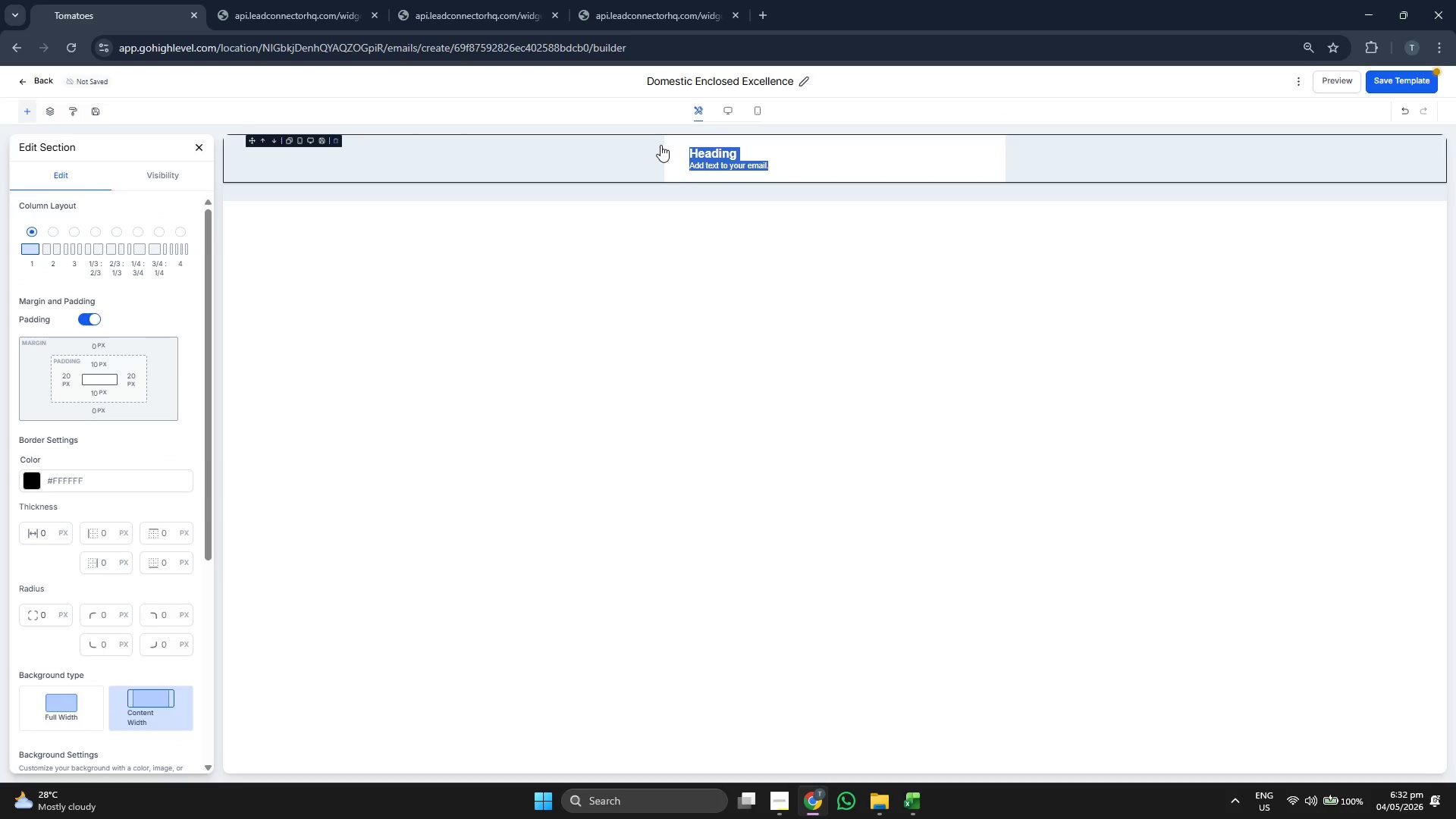 
key(Backspace)
 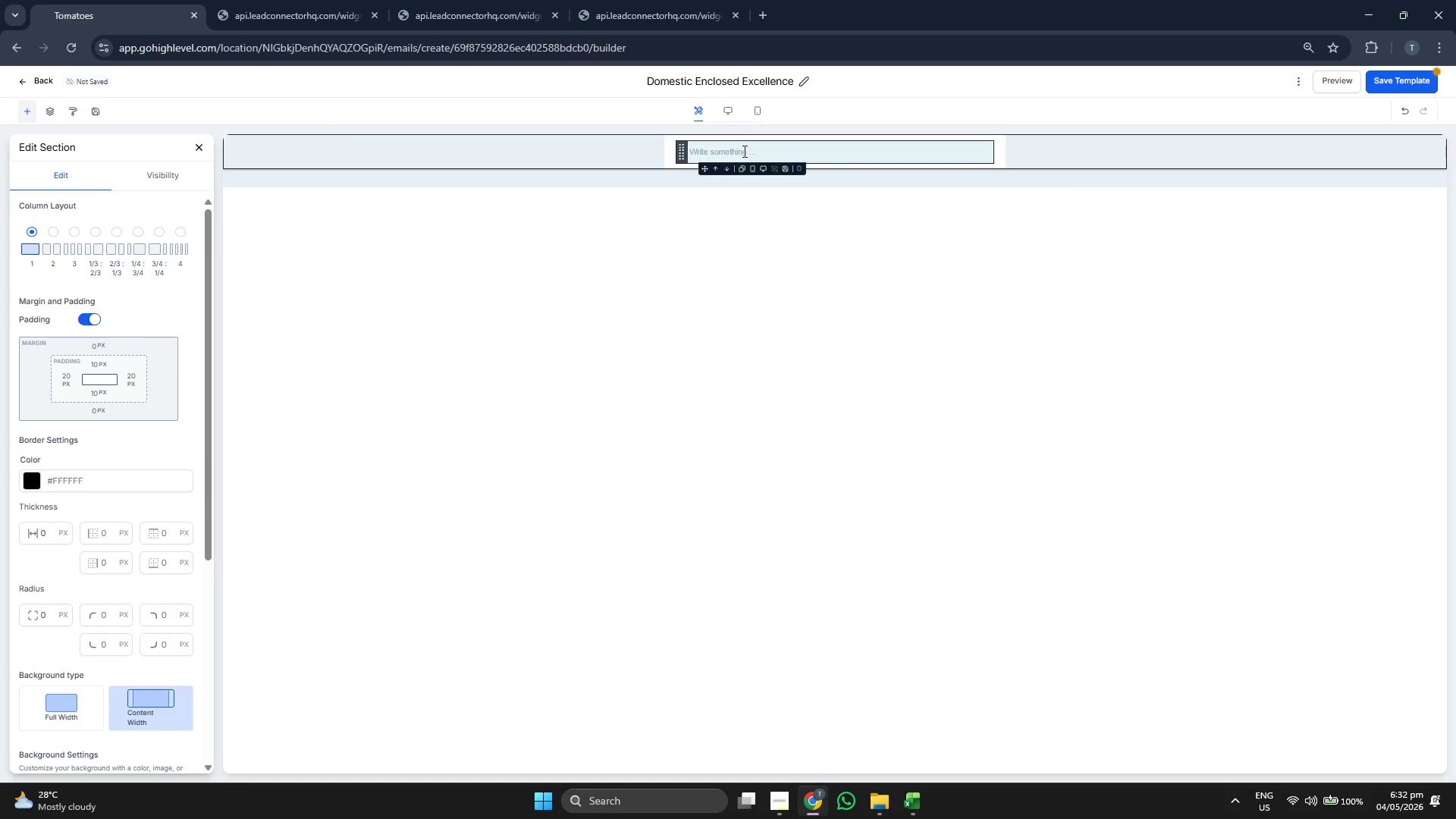 
double_click([743, 150])
 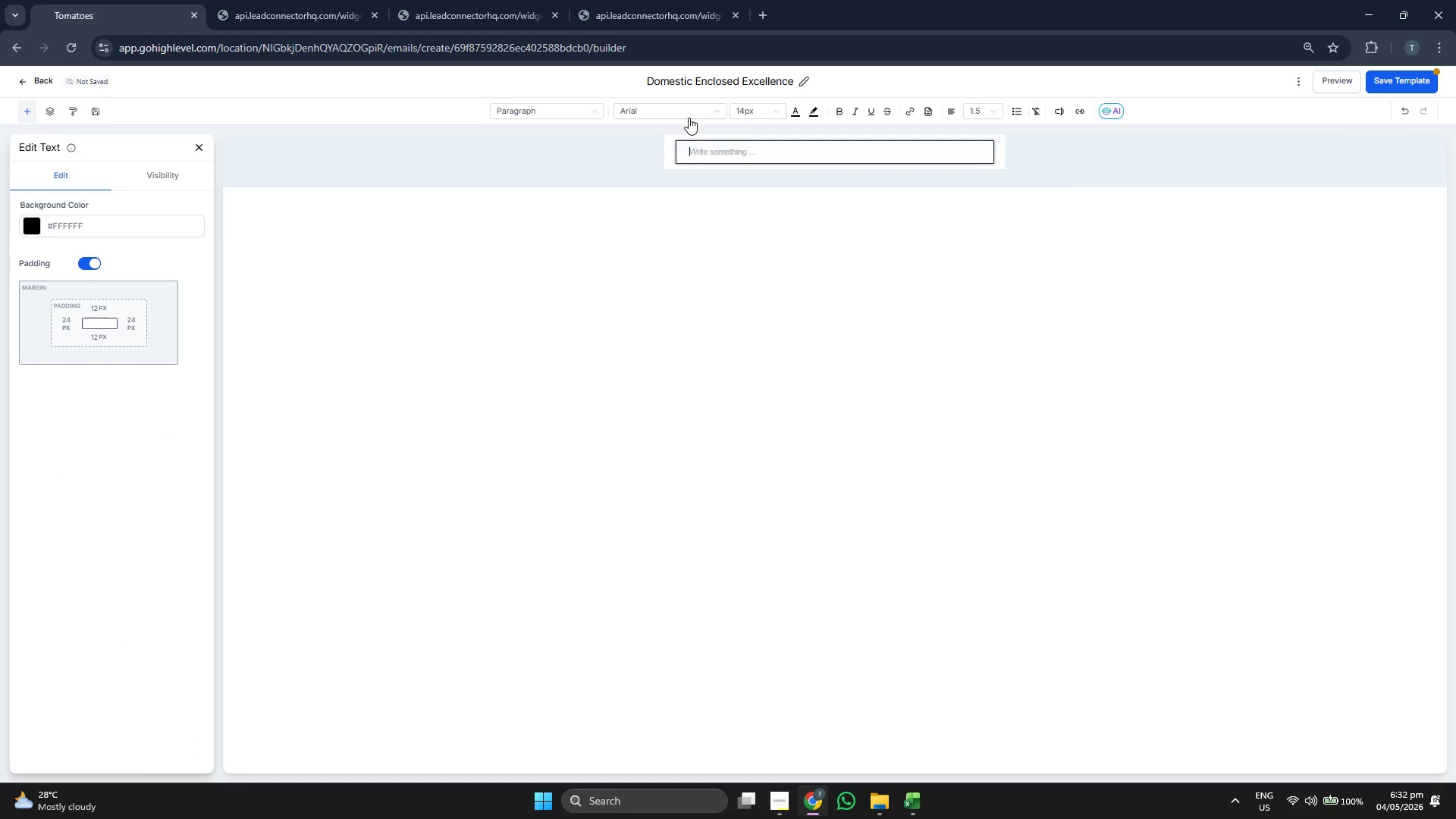 
left_click([682, 111])
 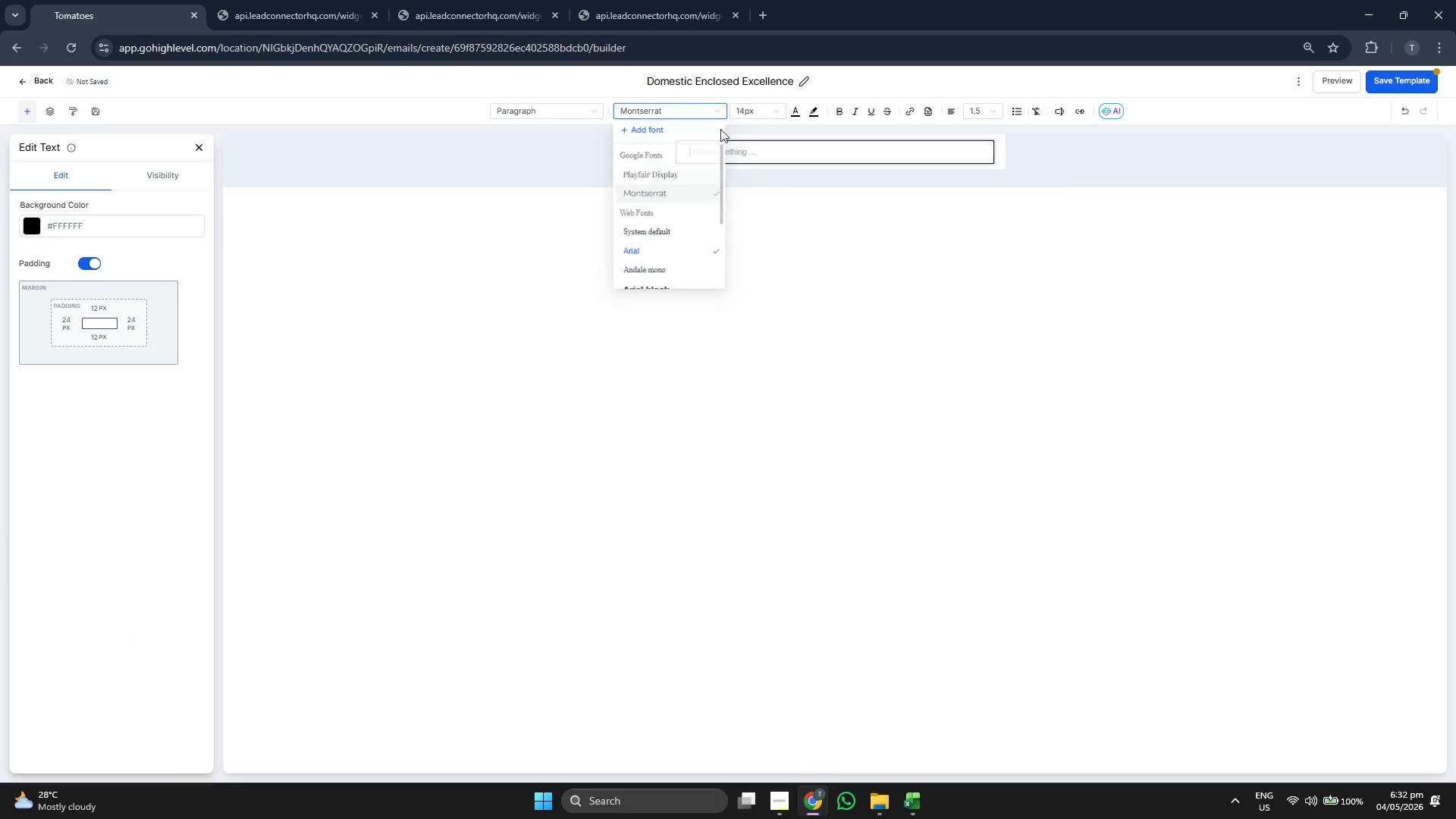 
double_click([745, 114])
 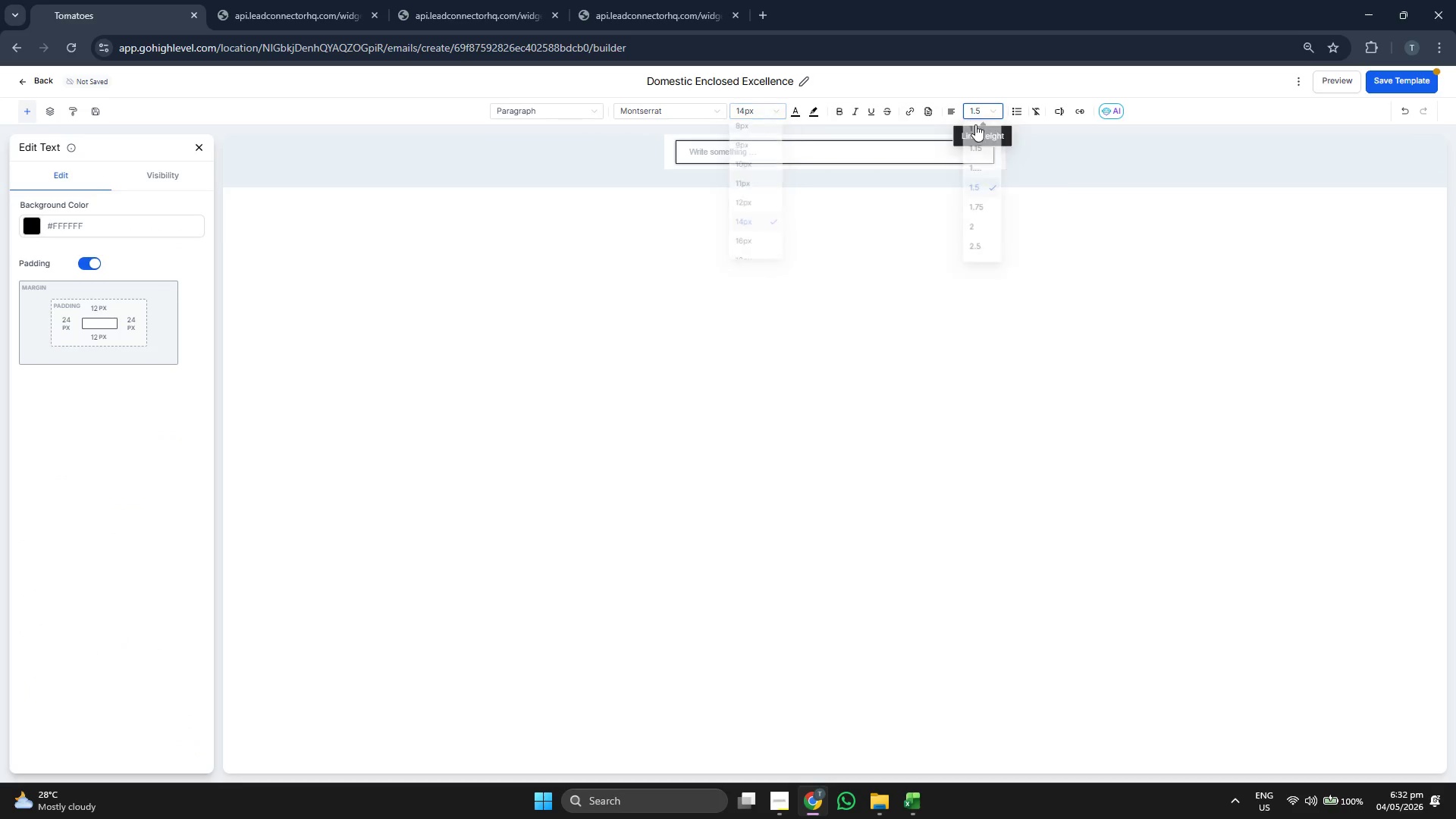 
left_click([980, 190])
 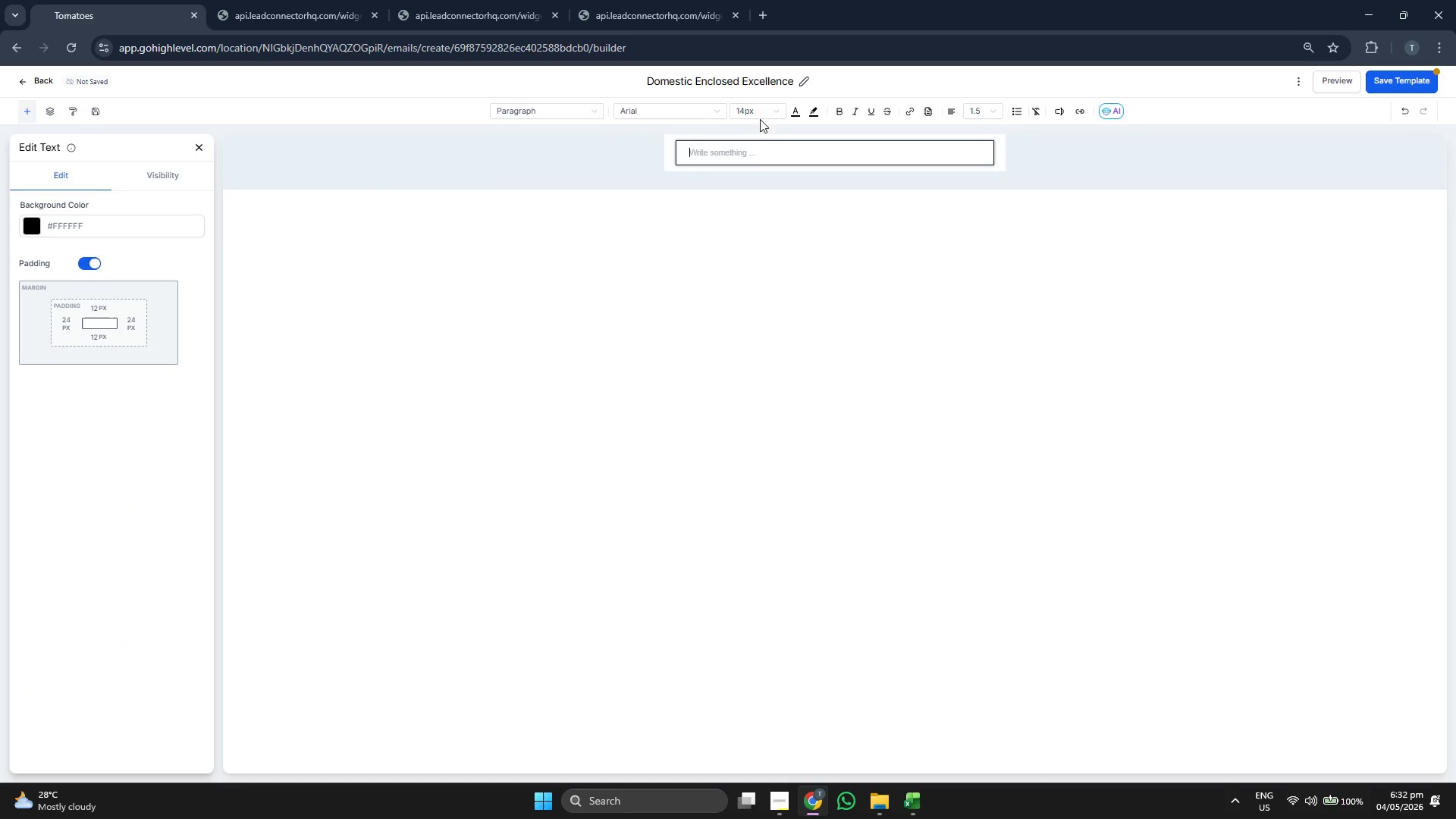 
left_click([754, 111])
 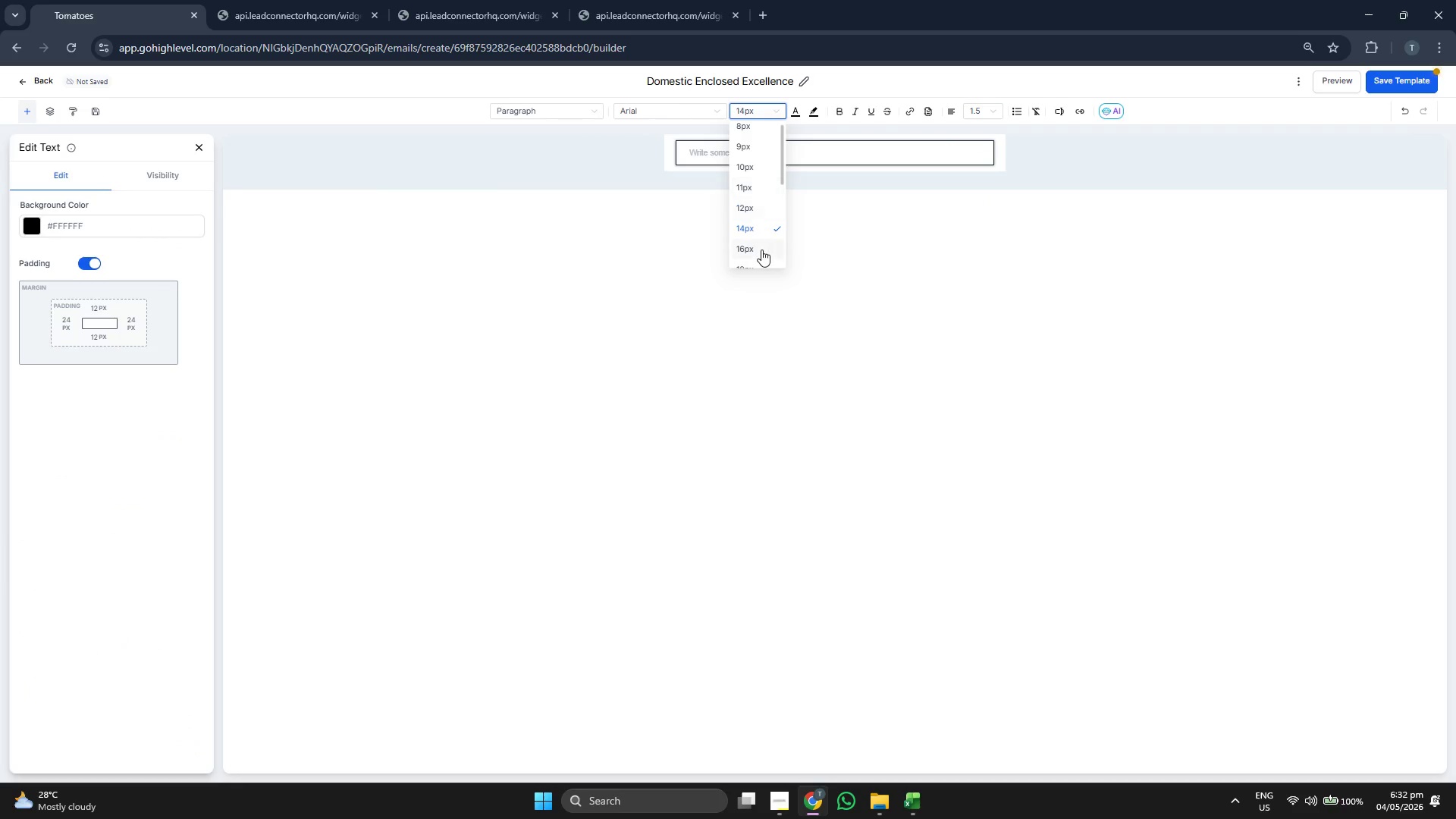 
double_click([672, 115])
 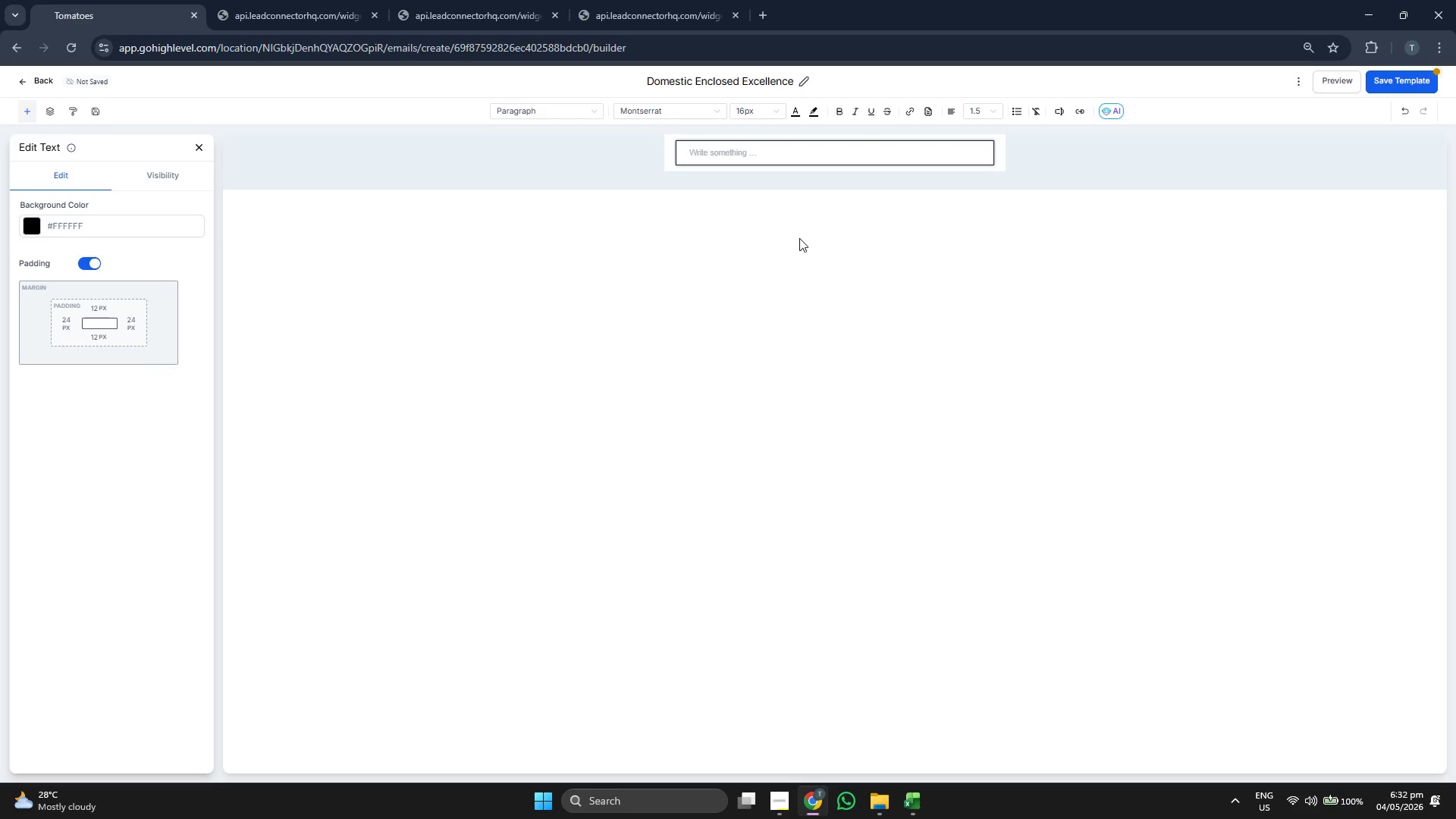 
type(Our drivers are specialist on the route to {{contact.fi)
key(Backspace)
type(d)
key(Backspace)
type(es)
key(Backspace)
key(Backspace)
key(Backspace)
type(destination_city}}.)
 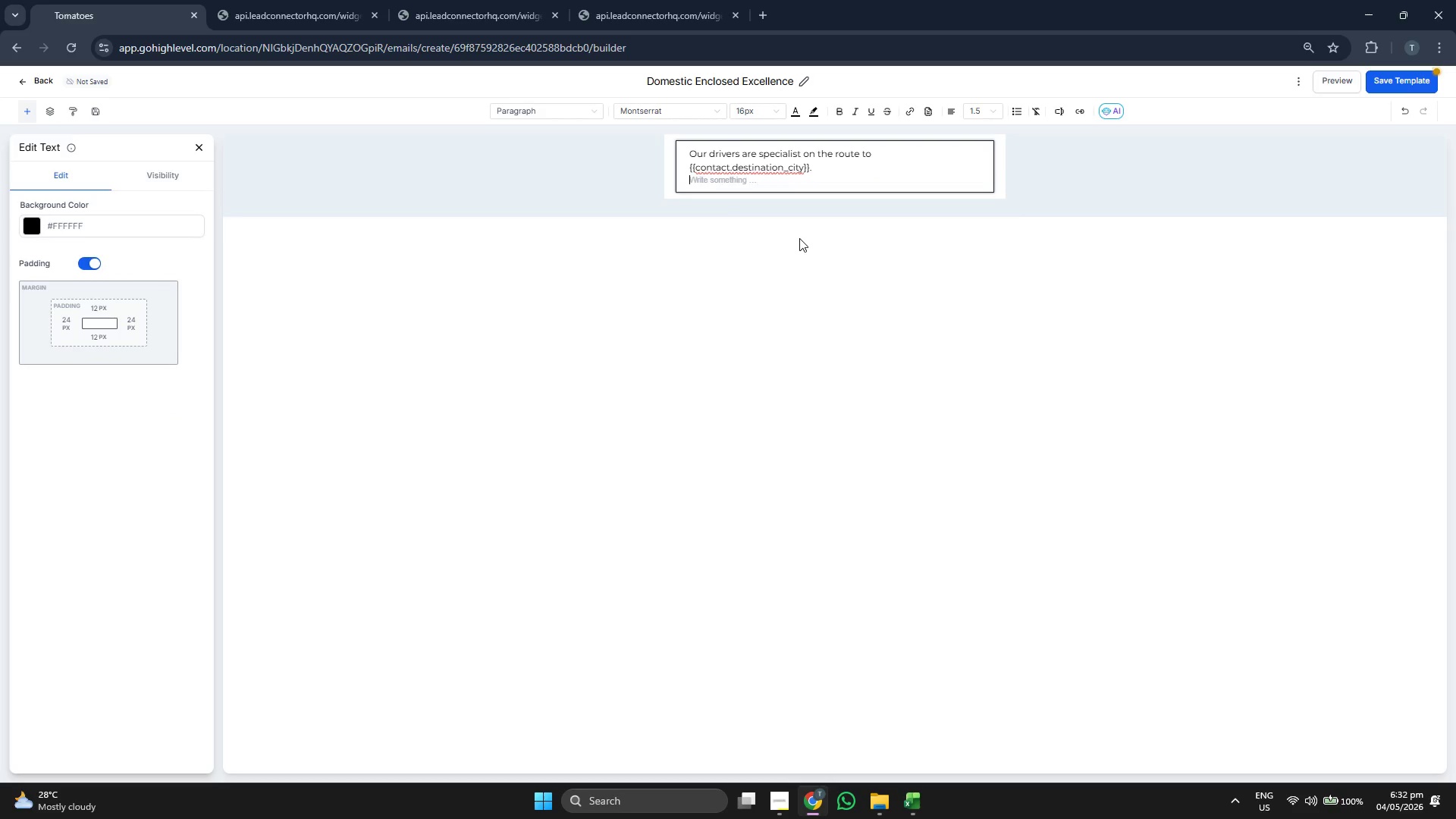 
 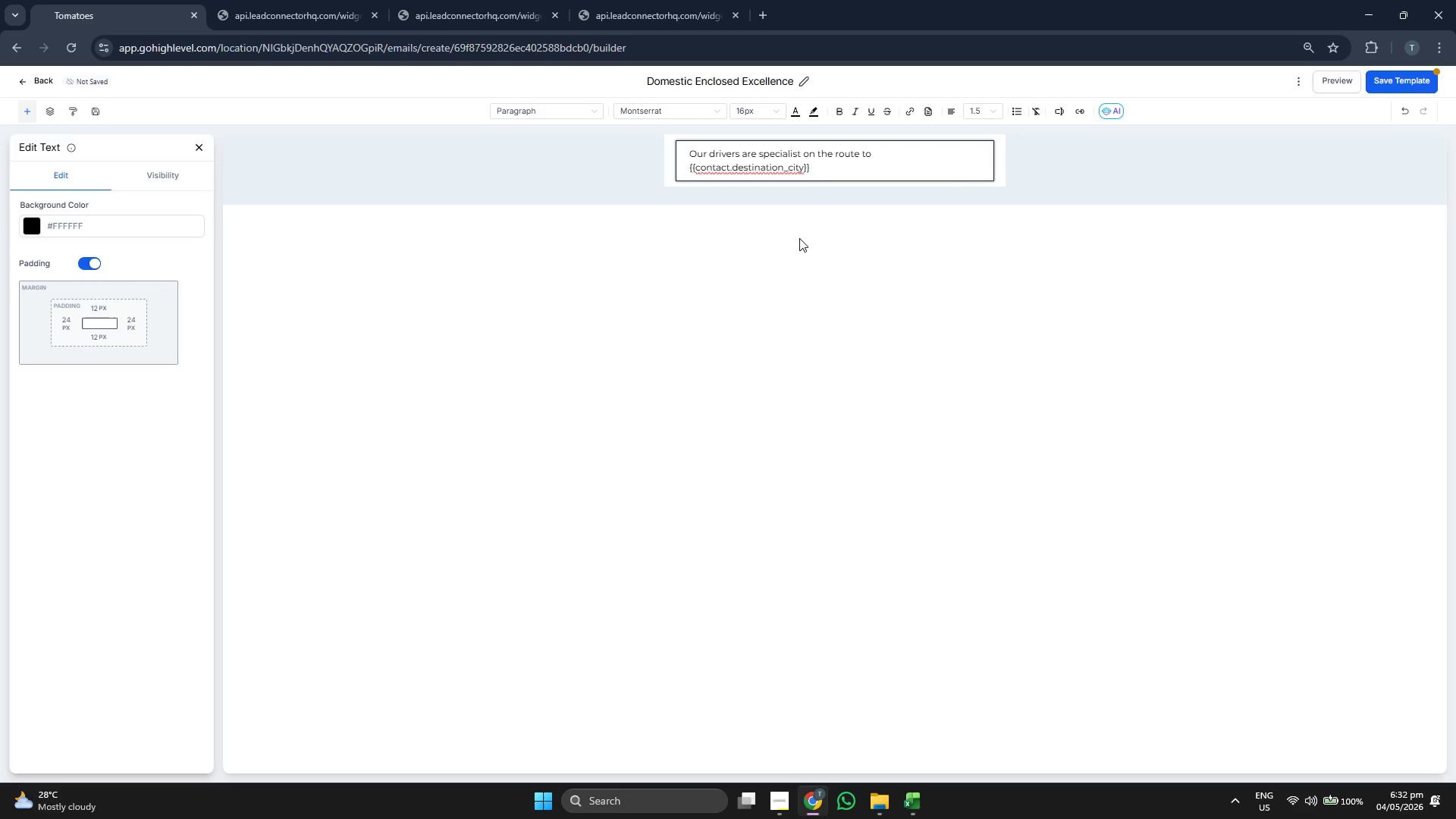 
key(Enter)
 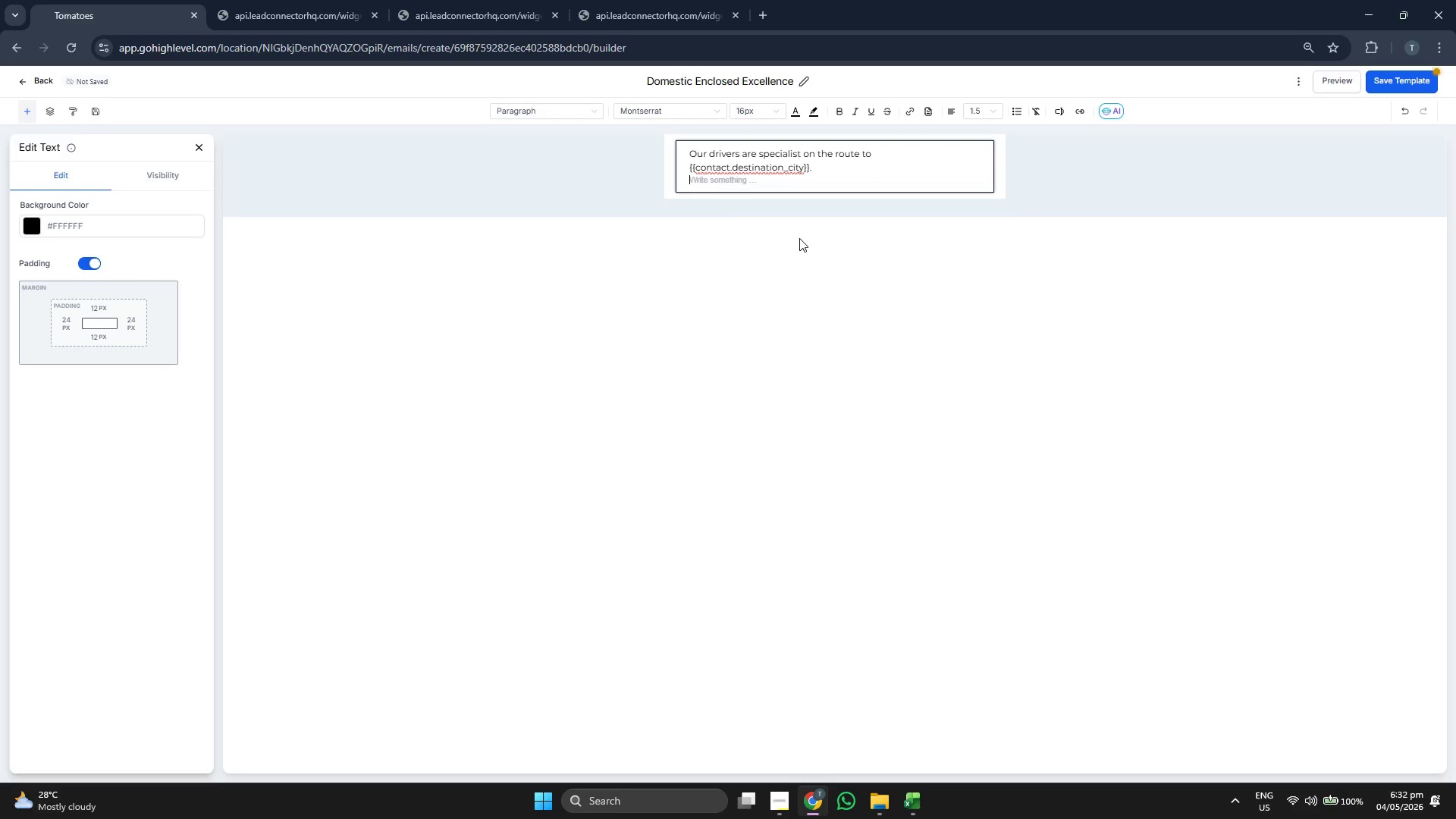 
key(Enter)
 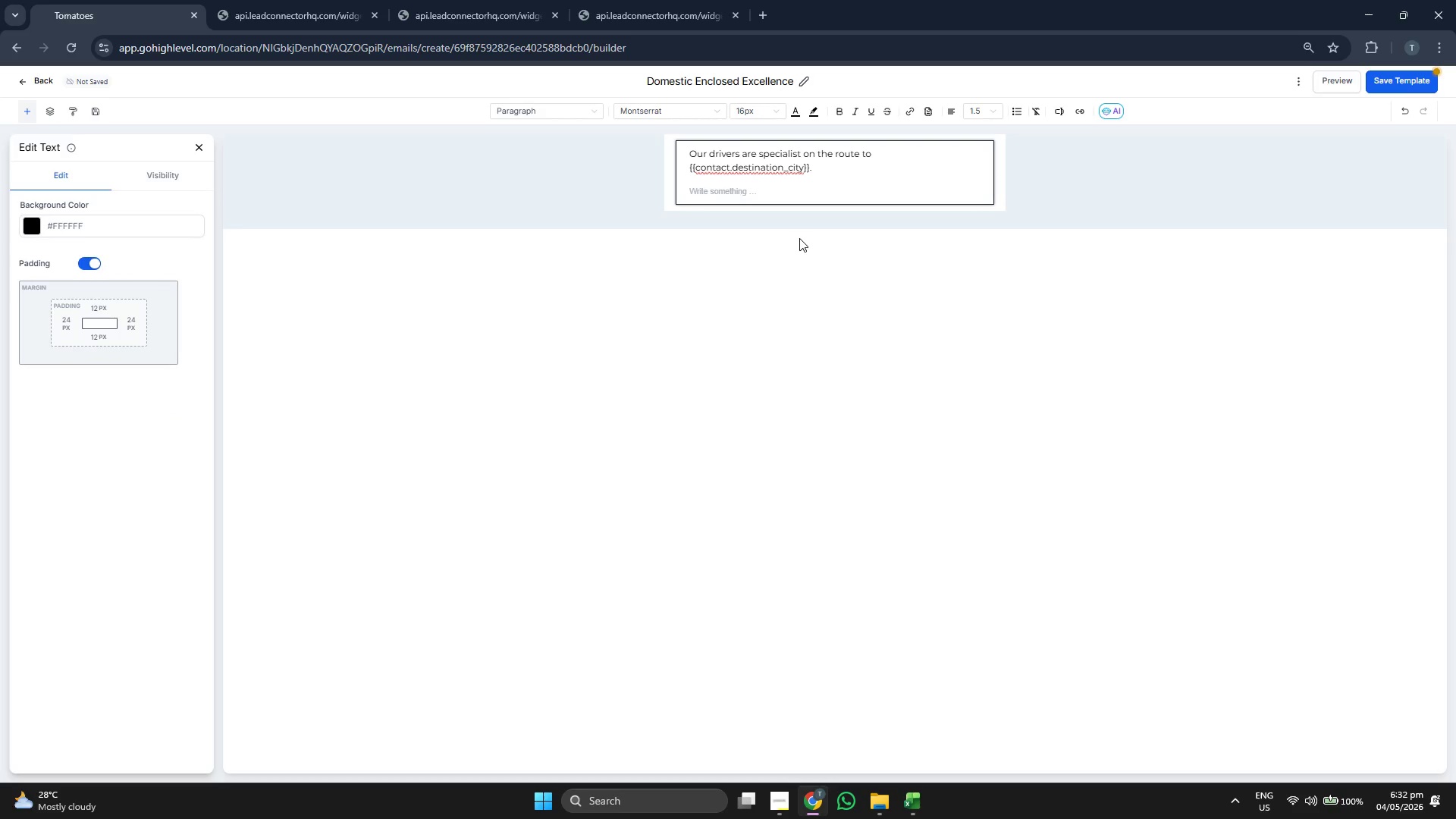 
type(DF)
key(Backspace)
type(ocus on do)
key(Backspace)
type(oor-to-door delivery, white-hlo)
key(Backspace)
key(Backspace)
key(Backspace)
type(gloved)
key(Backspace)
type( inspection upon arrival, and climate-controlled rig availanb)
key(Backspace)
key(Backspace)
type(bility.)
 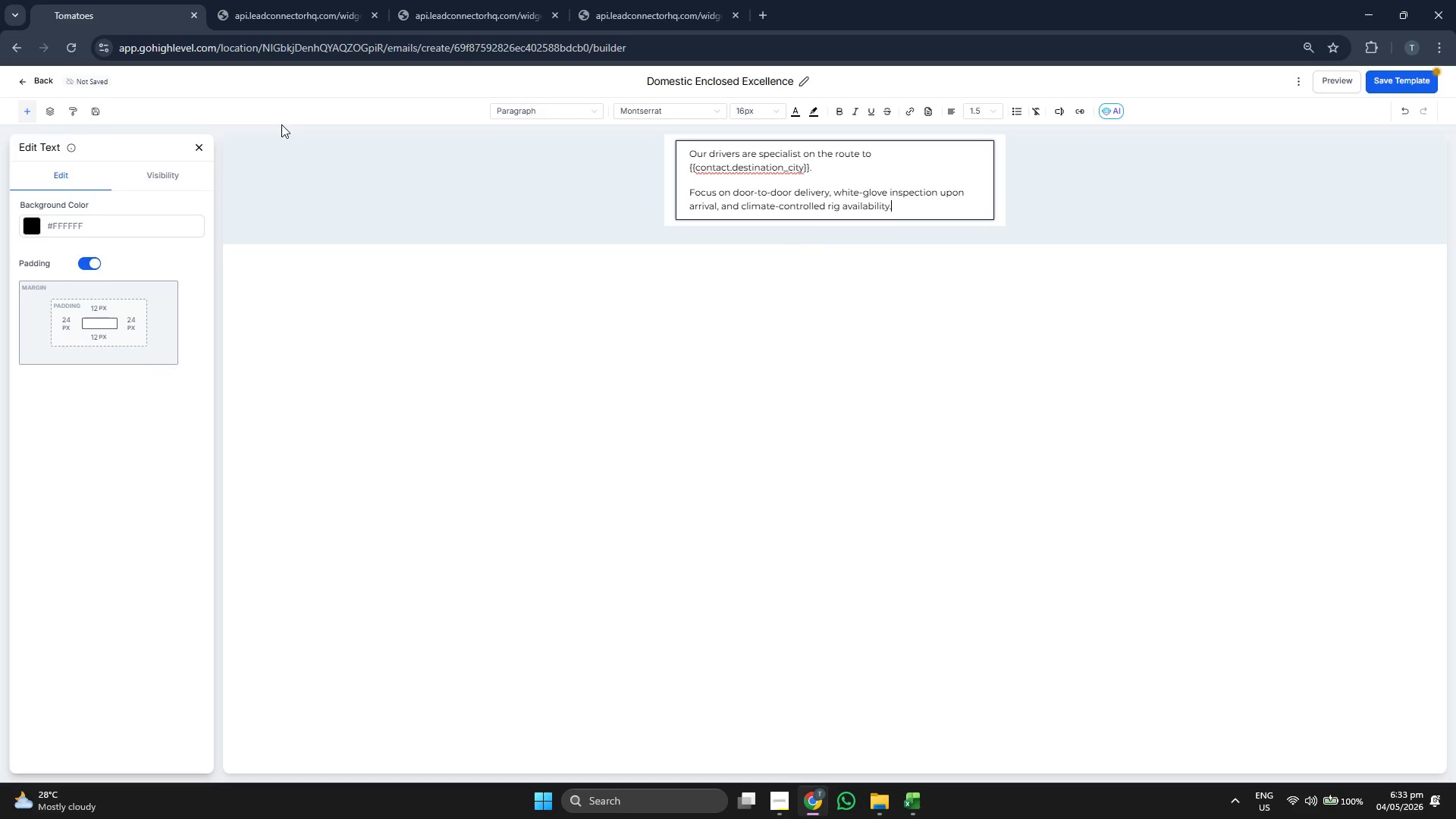 
left_click([197, 146])
 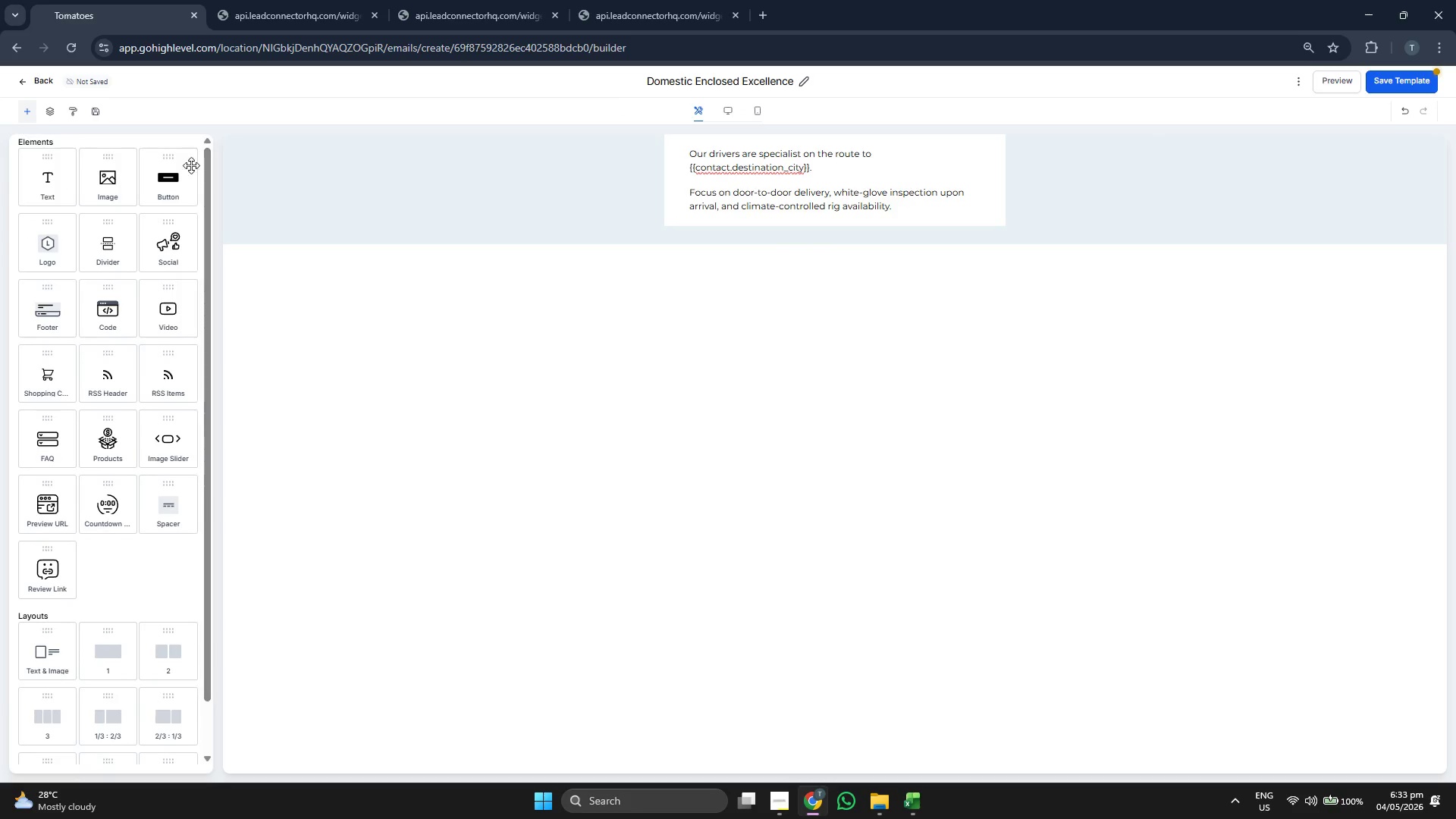 
left_click_drag(start_coordinate=[178, 169], to_coordinate=[731, 196])
 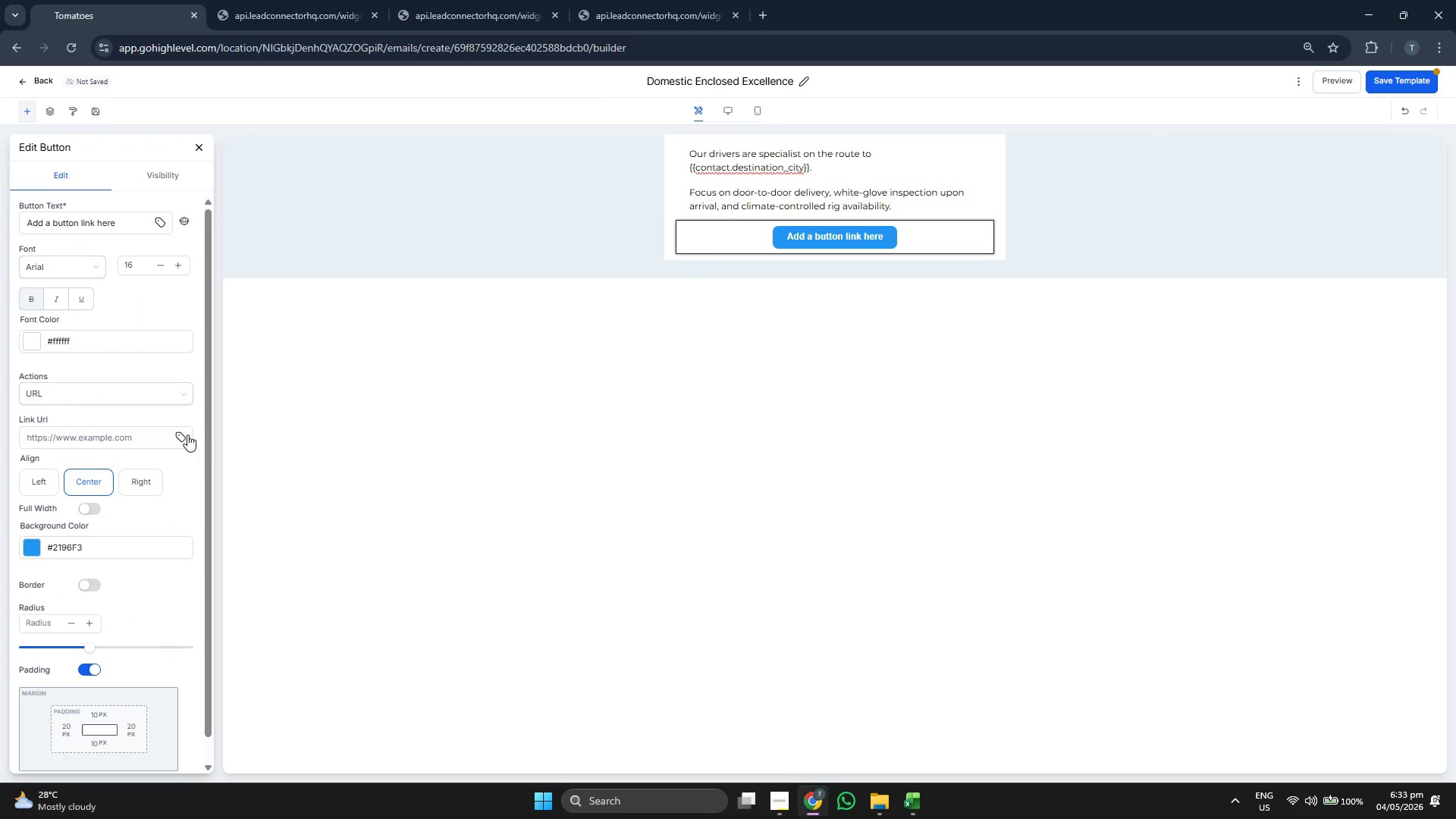 
scroll: coordinate [83, 525], scroll_direction: down, amount: 2.0
 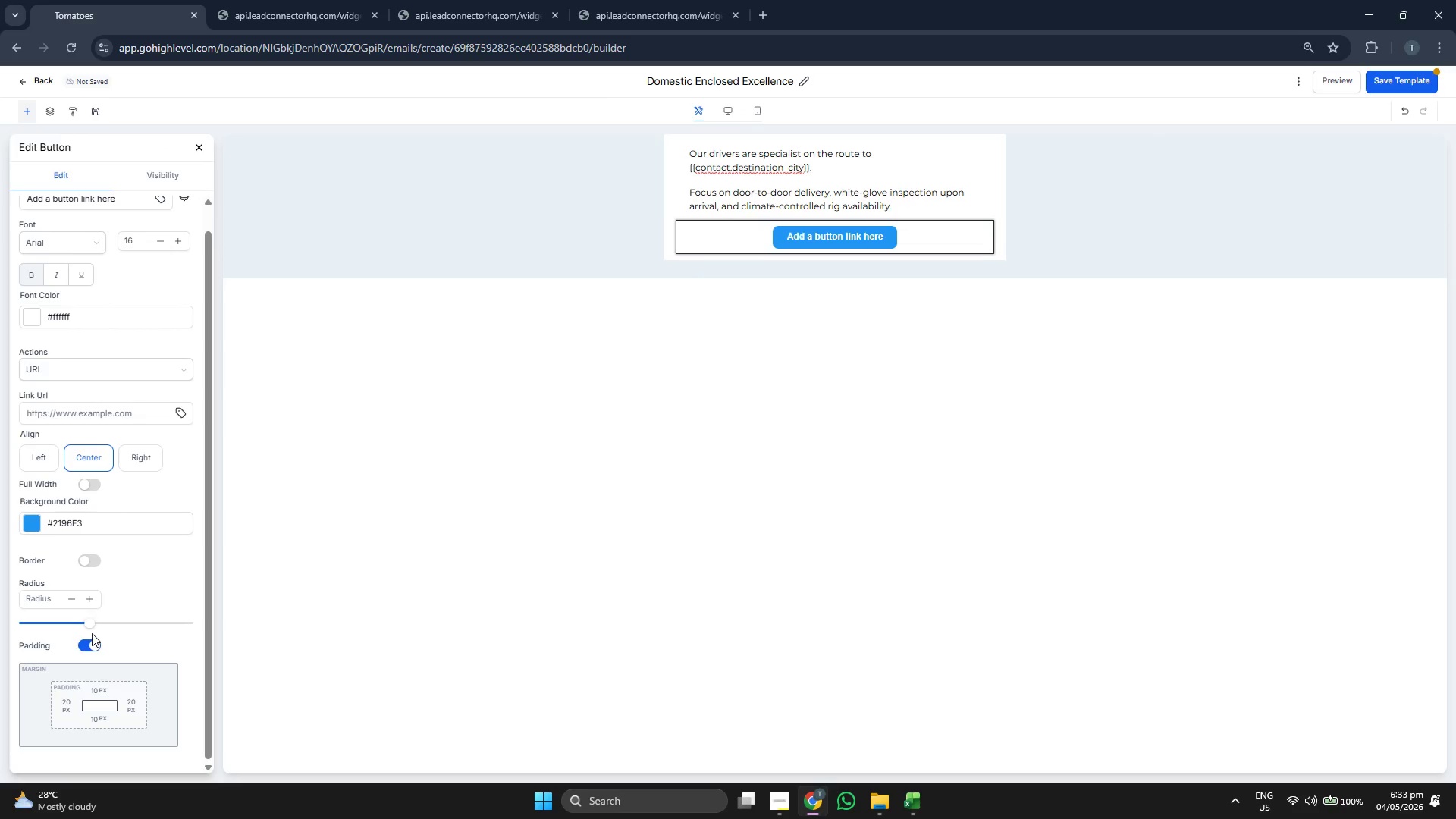 
left_click_drag(start_coordinate=[91, 626], to_coordinate=[158, 625])
 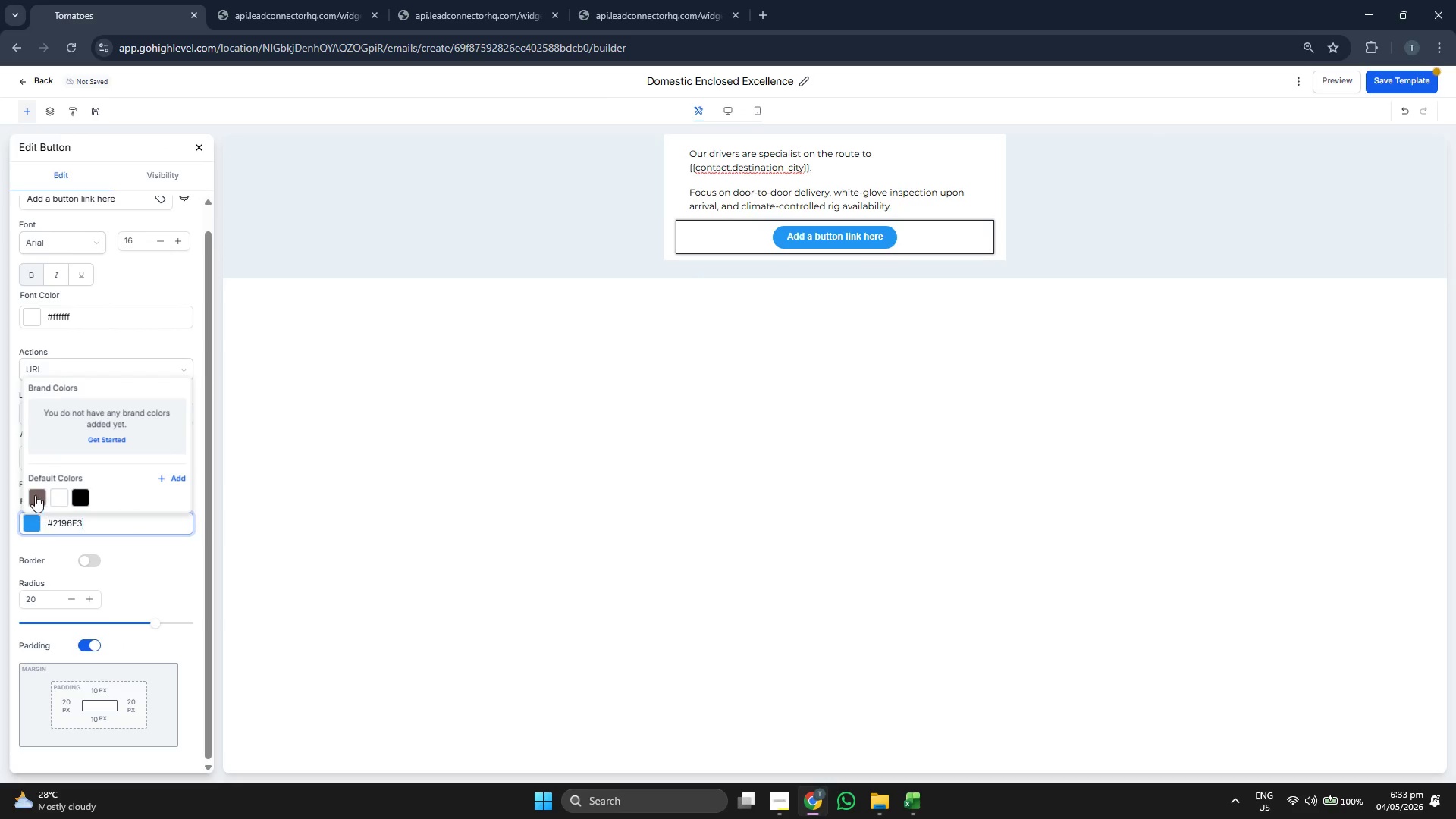 
double_click([130, 560])
 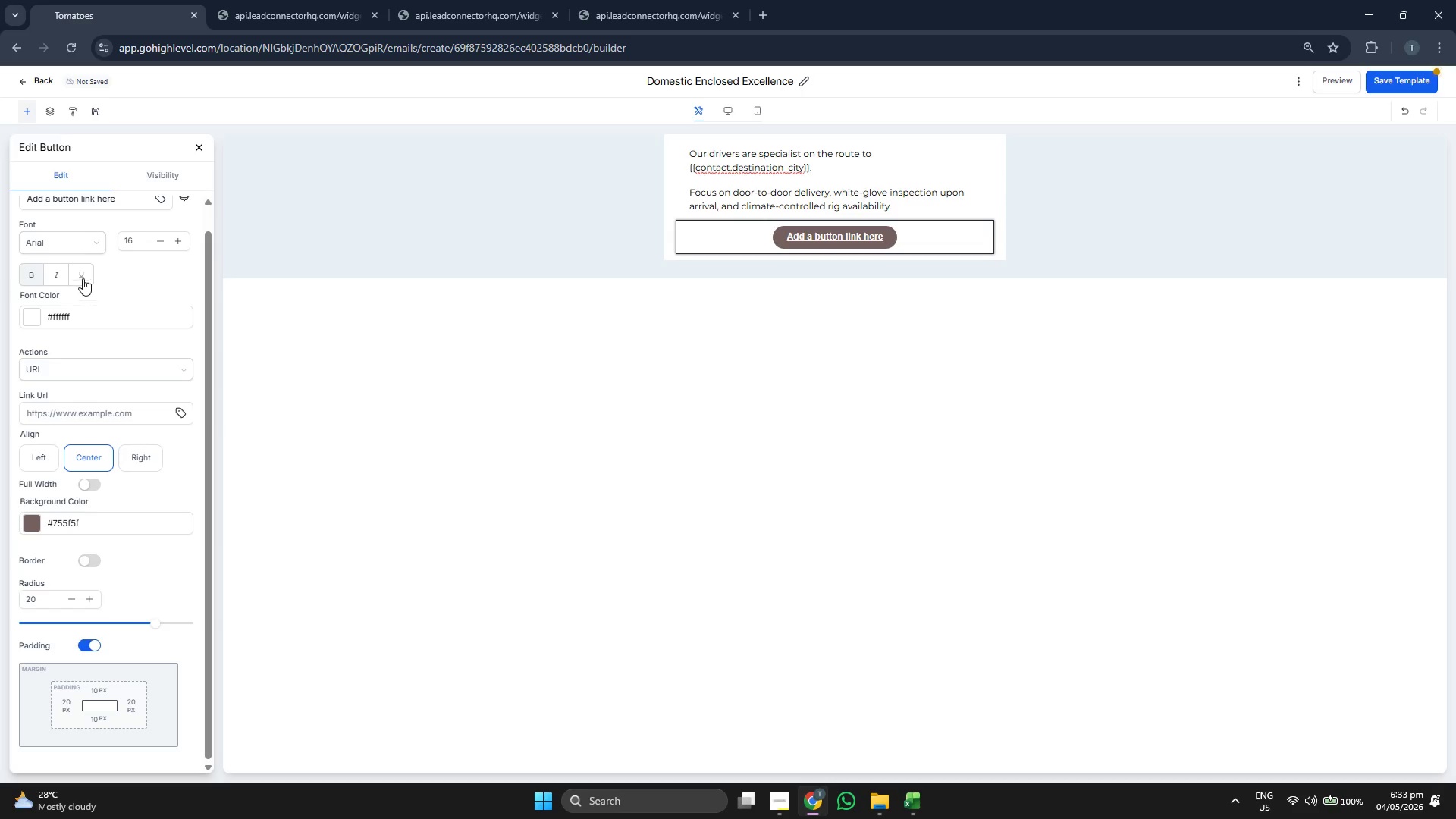 
double_click([83, 250])
 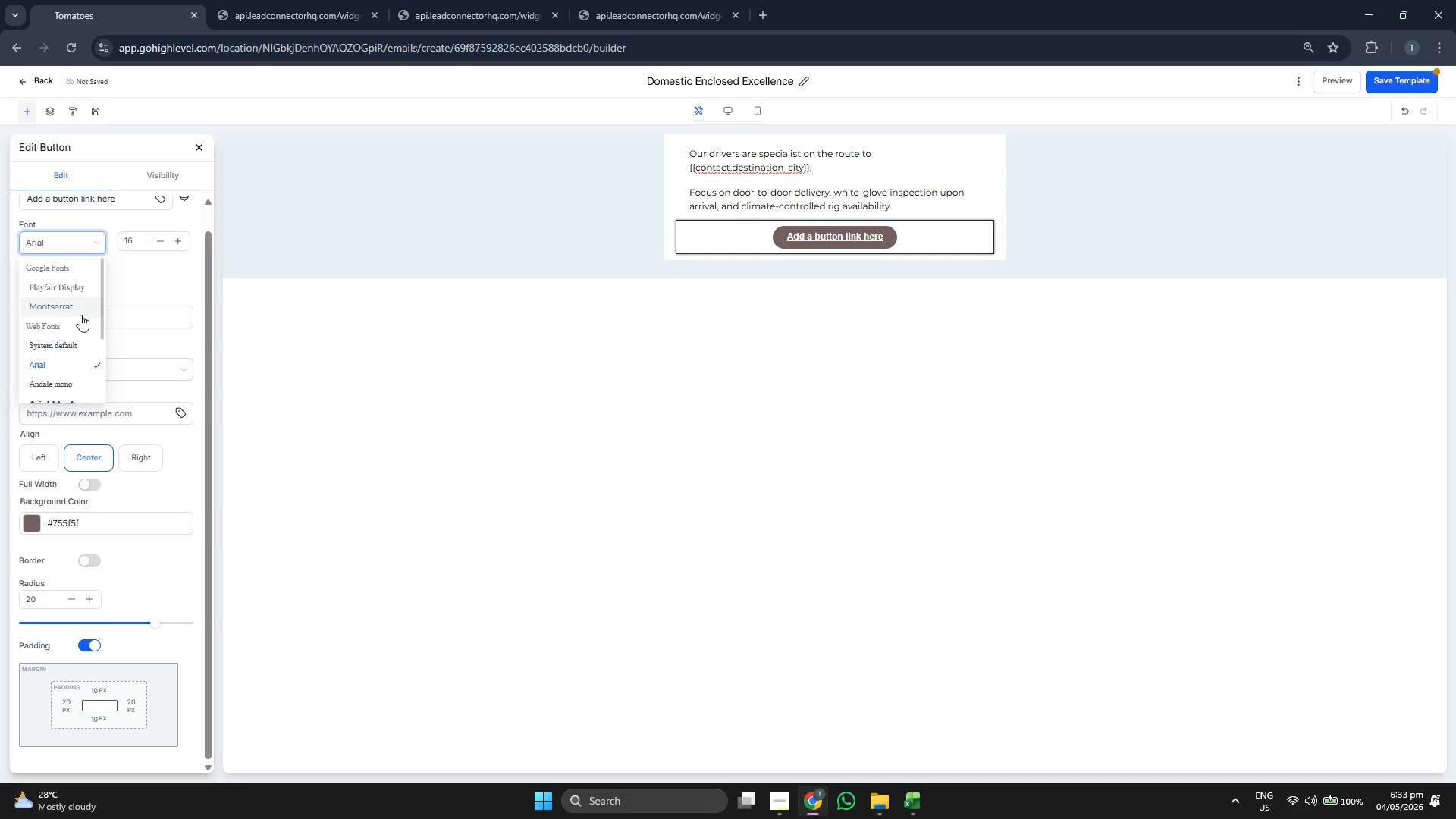 
left_click([74, 299])
 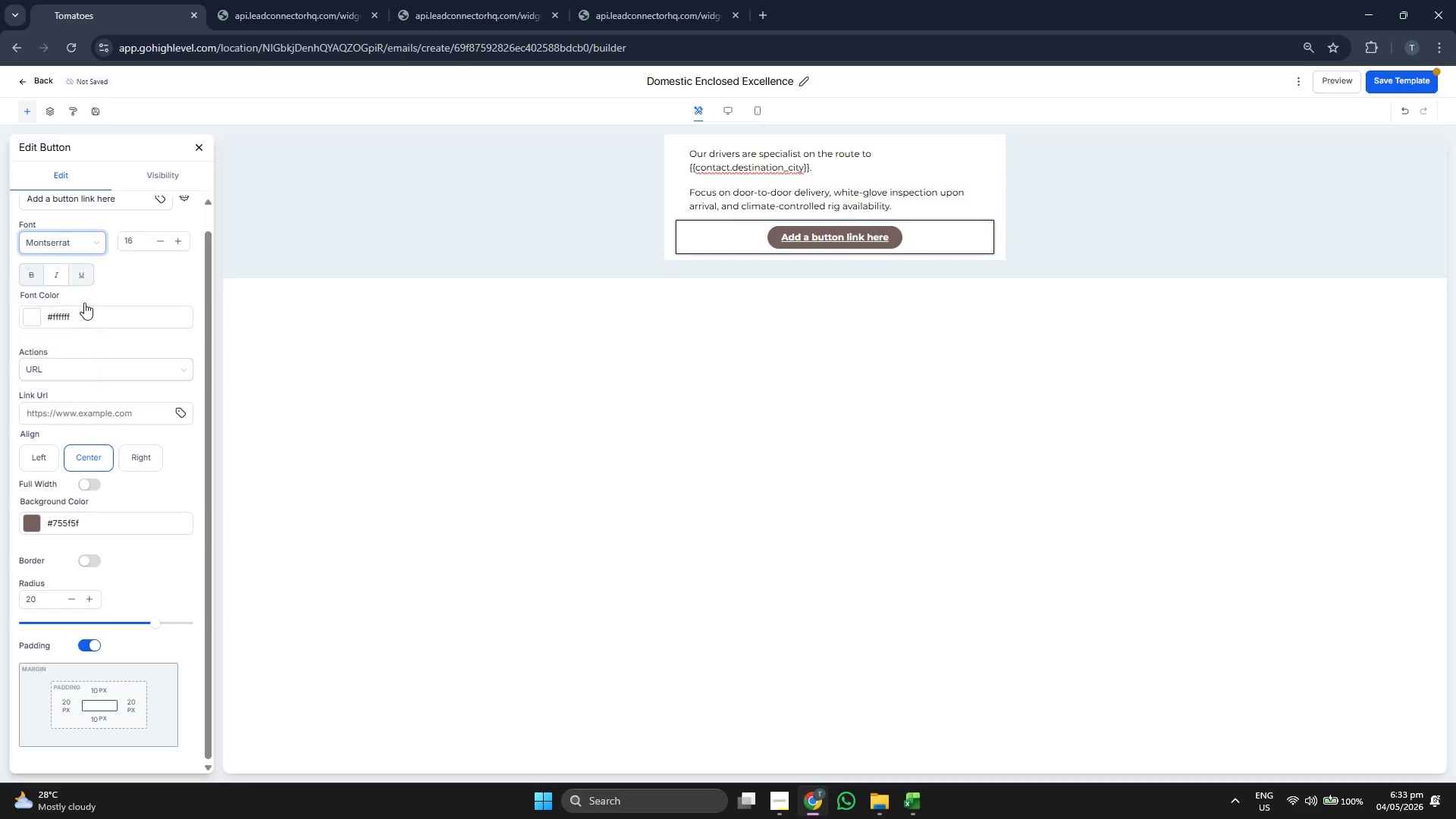 
scroll: coordinate [143, 298], scroll_direction: up, amount: 1.0
 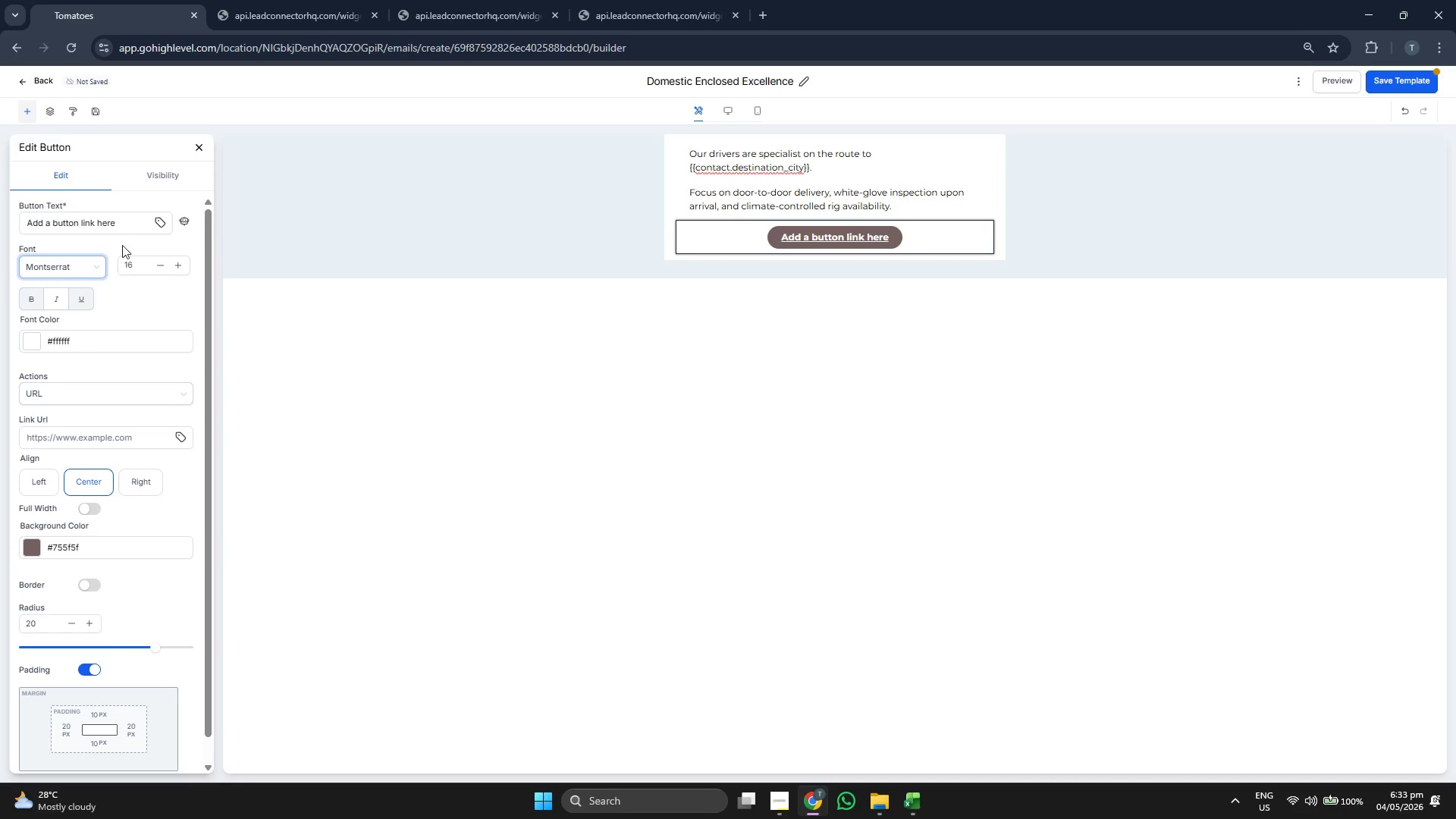 
left_click_drag(start_coordinate=[125, 231], to_coordinate=[28, 232])
 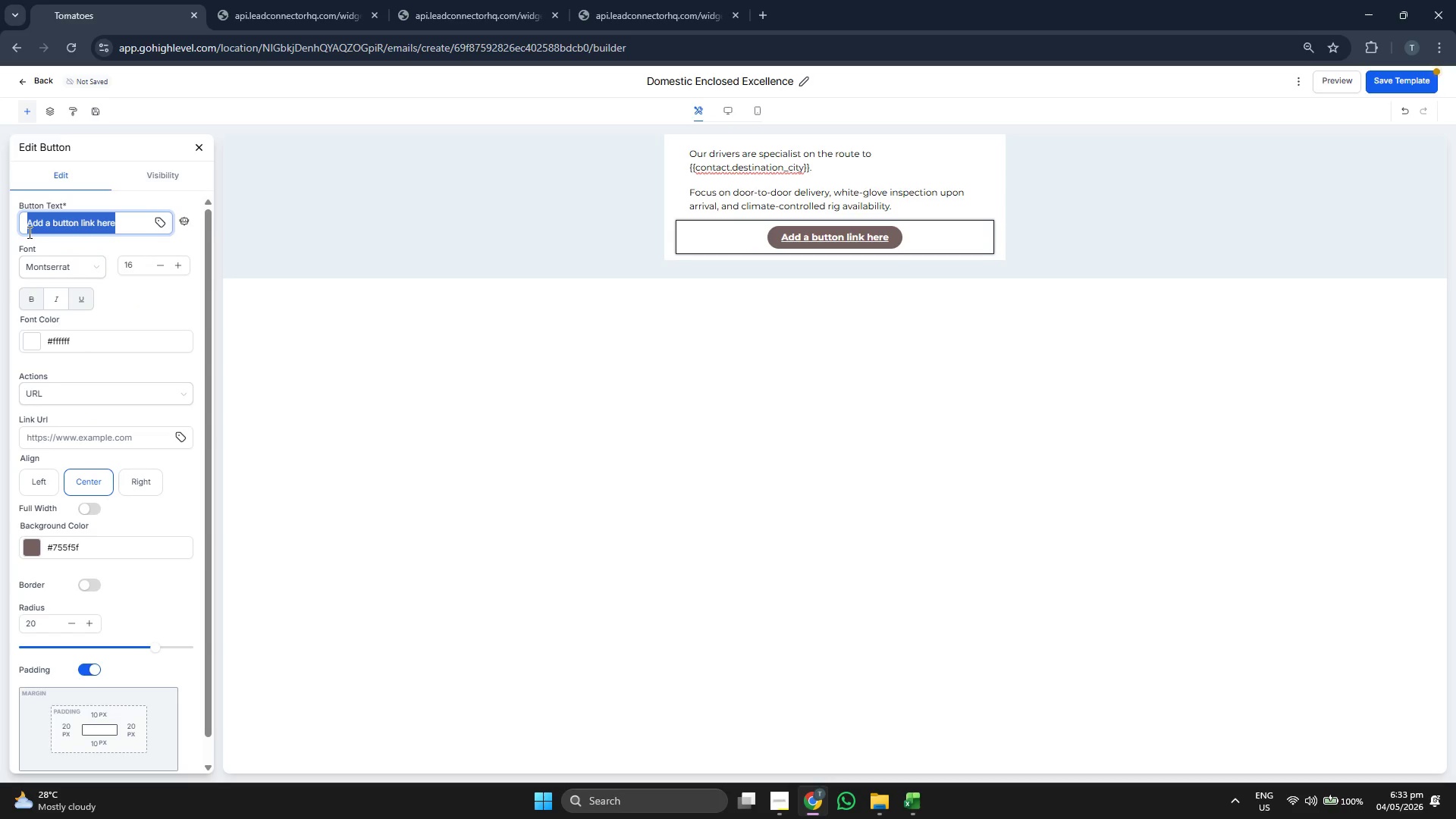 
key(Backspace)
type(Finalize m)
key(Backspace)
type(My Domestic Transport Dates)
 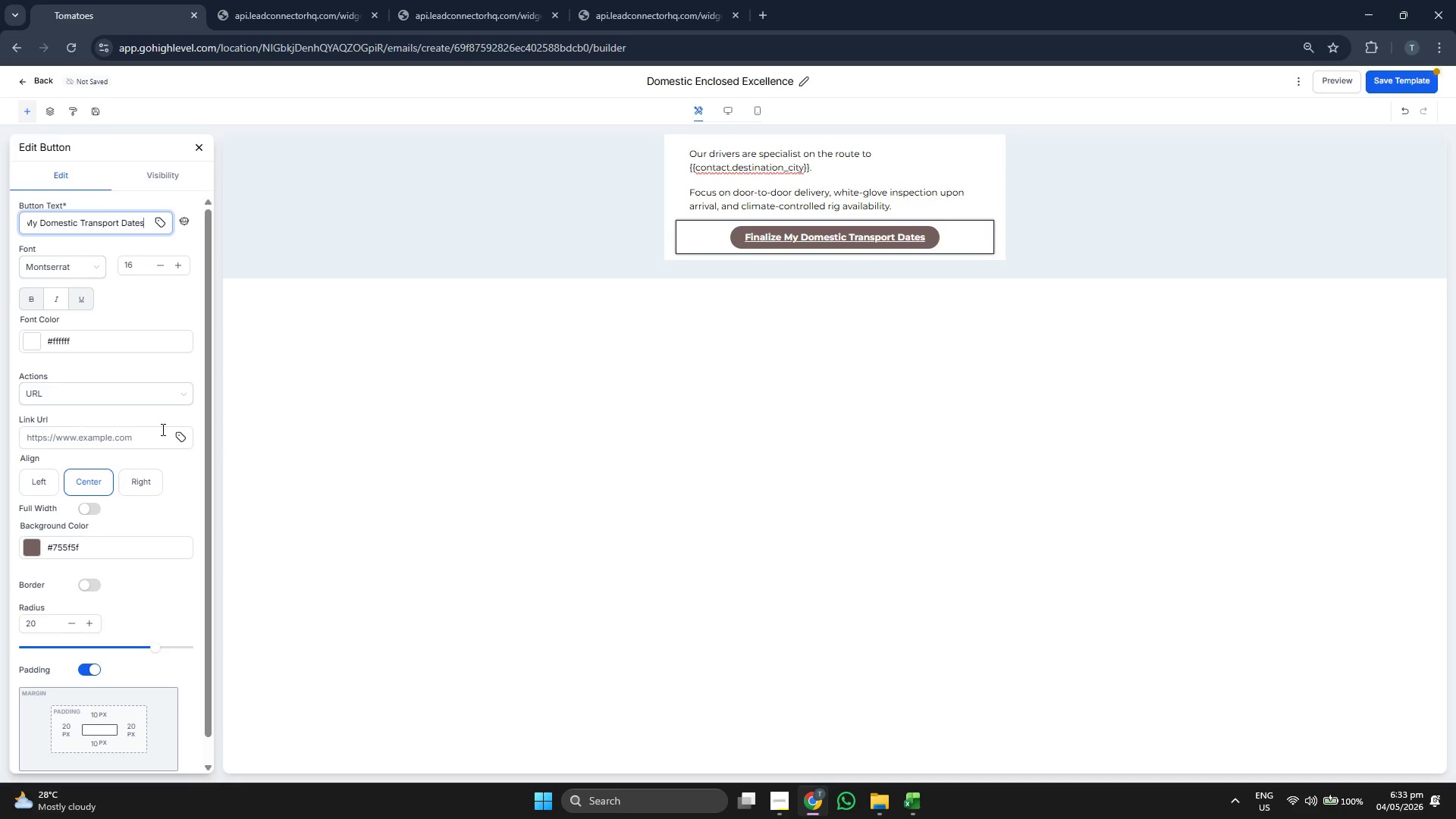 
left_click([178, 432])
 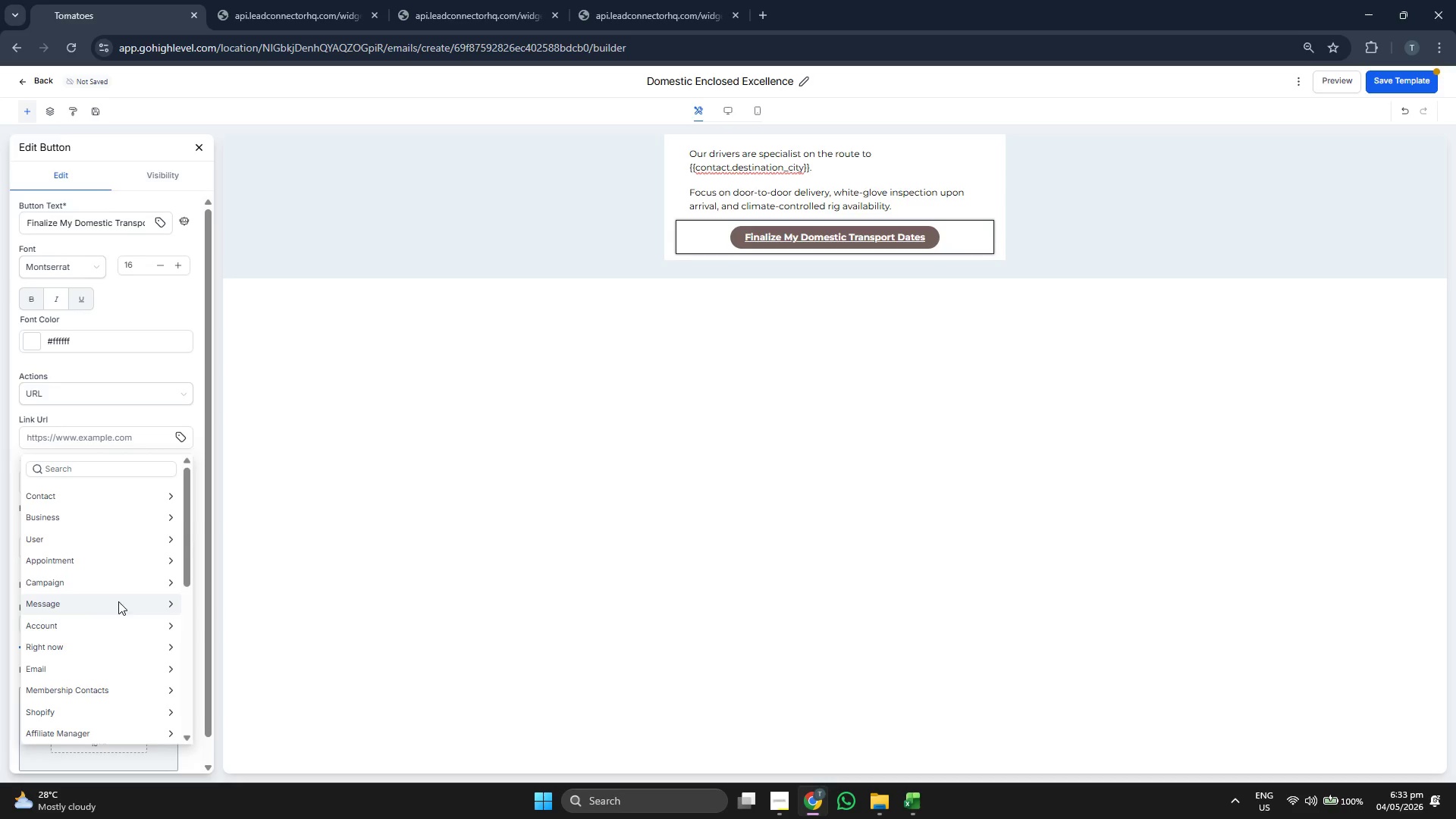 
scroll: coordinate [124, 615], scroll_direction: down, amount: 8.0
 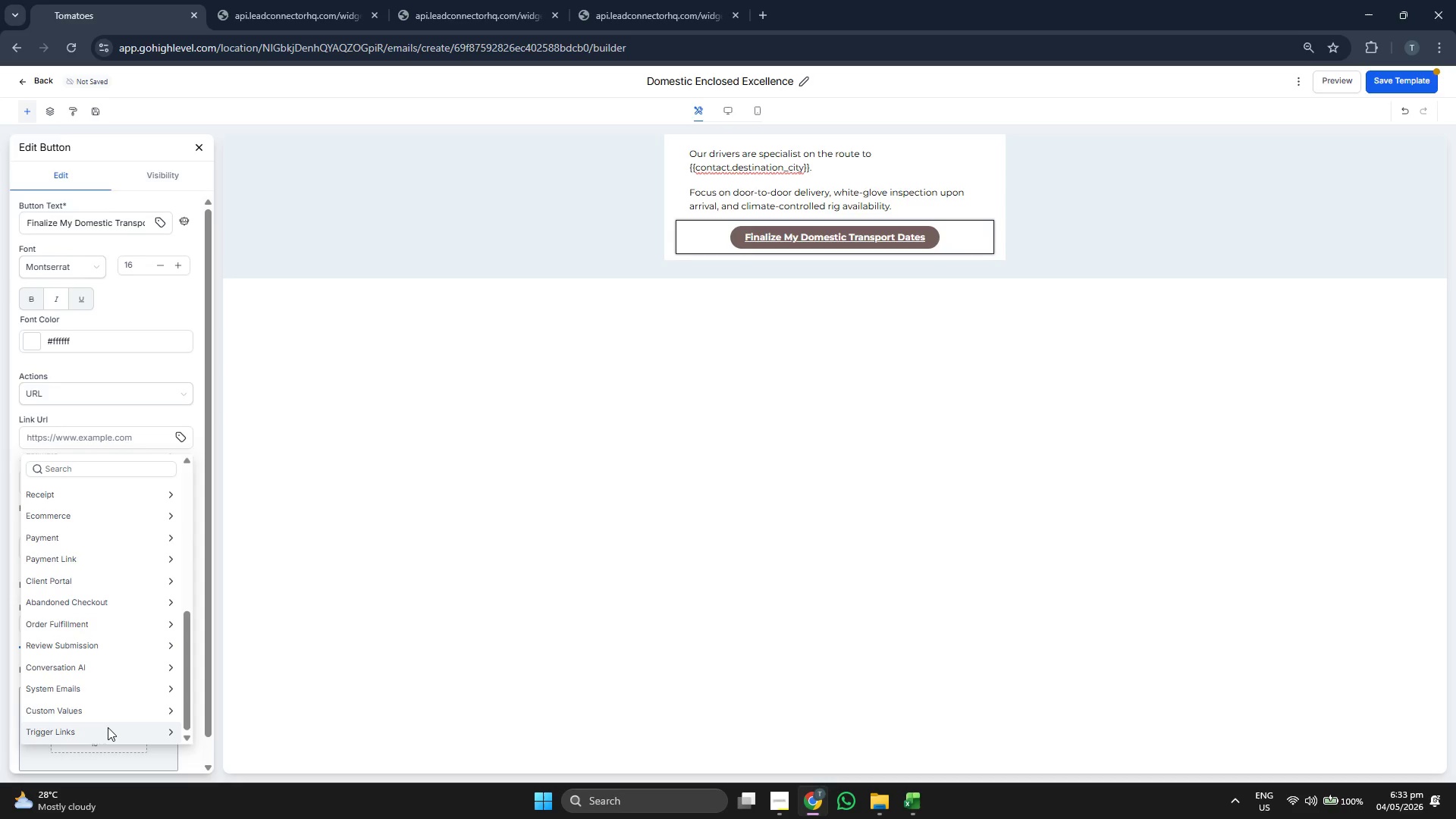 
left_click([108, 734])
 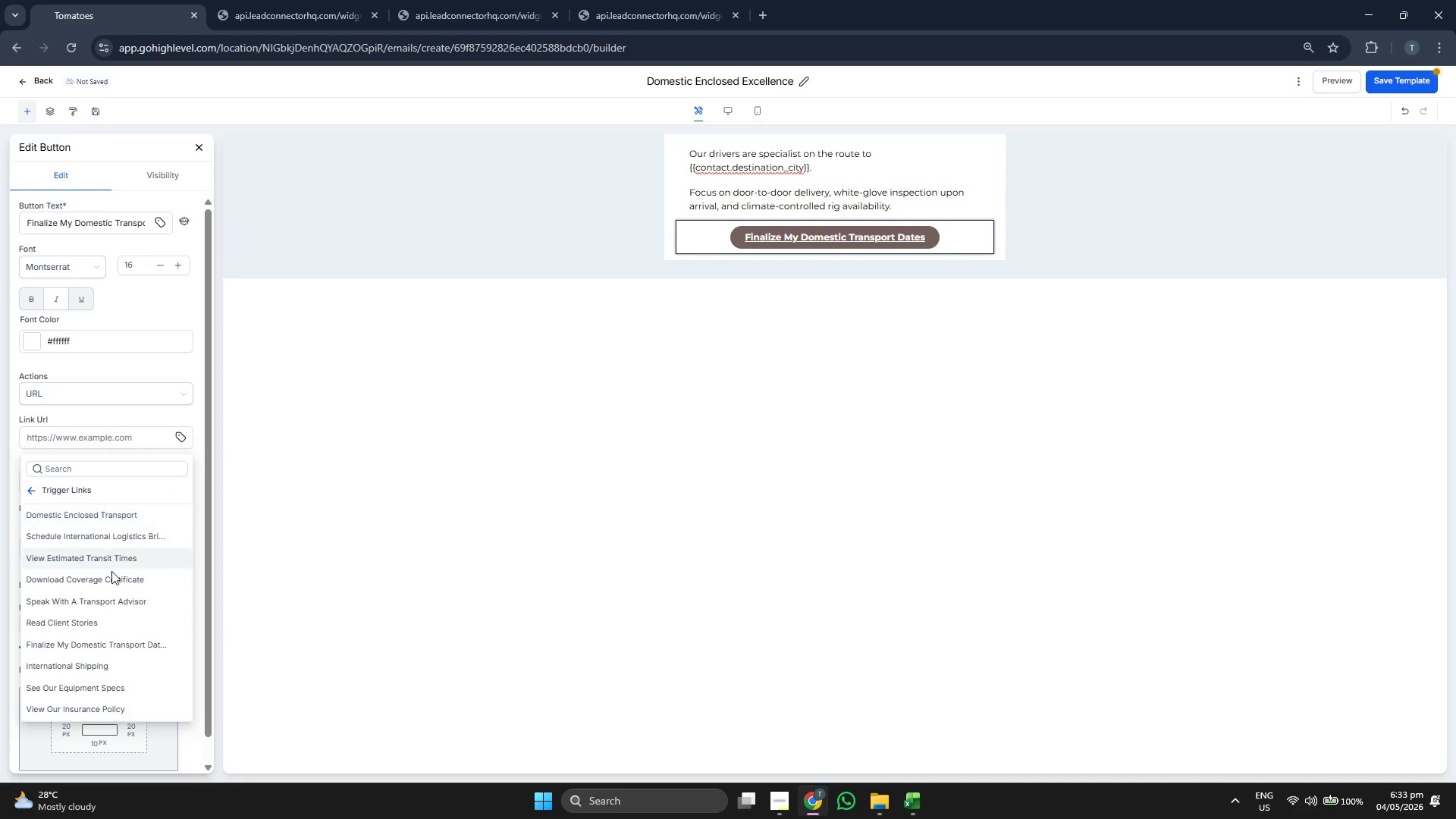 
left_click([122, 640])
 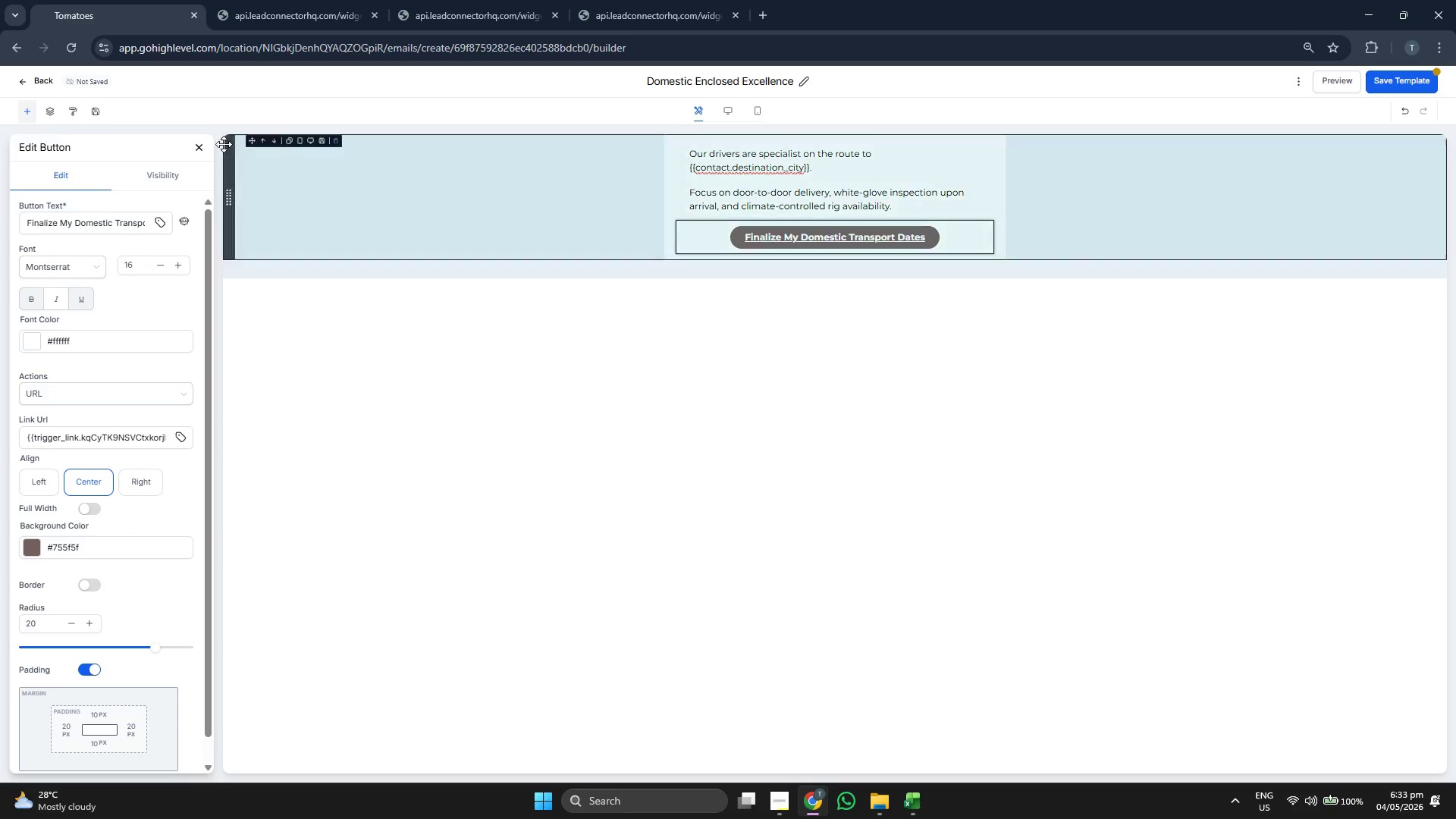 
left_click([196, 142])
 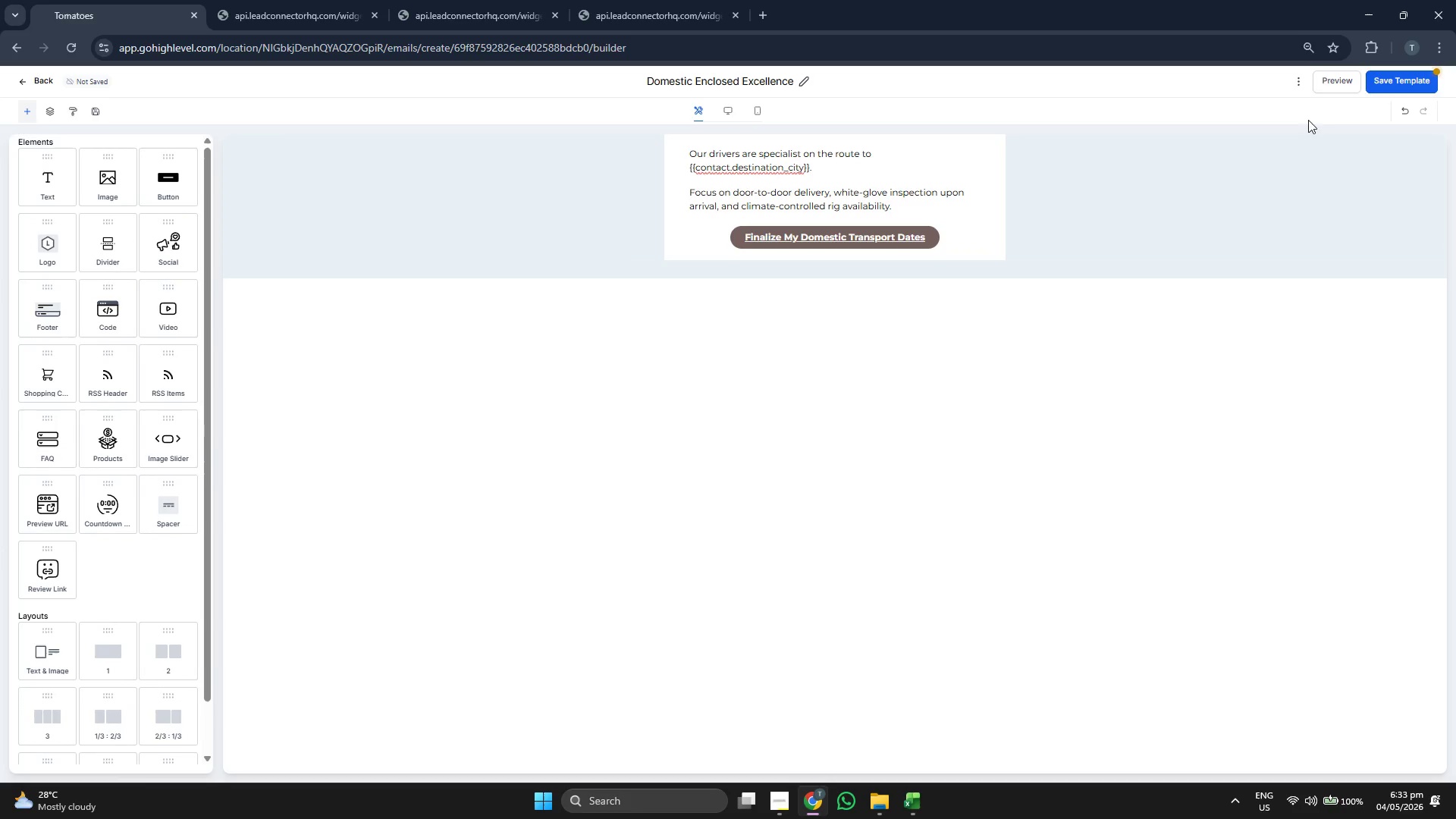 
left_click([1408, 81])
 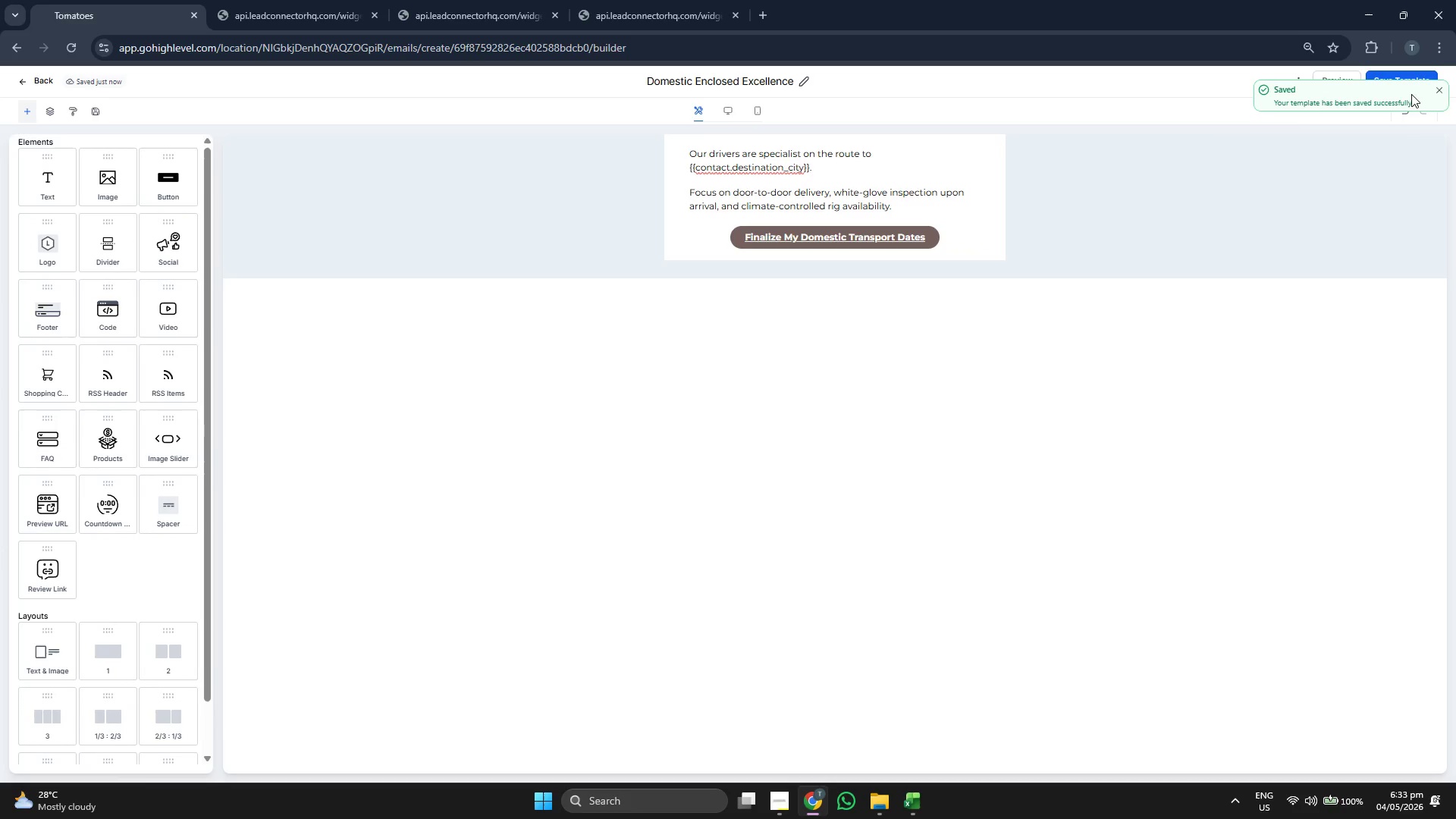 
double_click([1348, 83])
 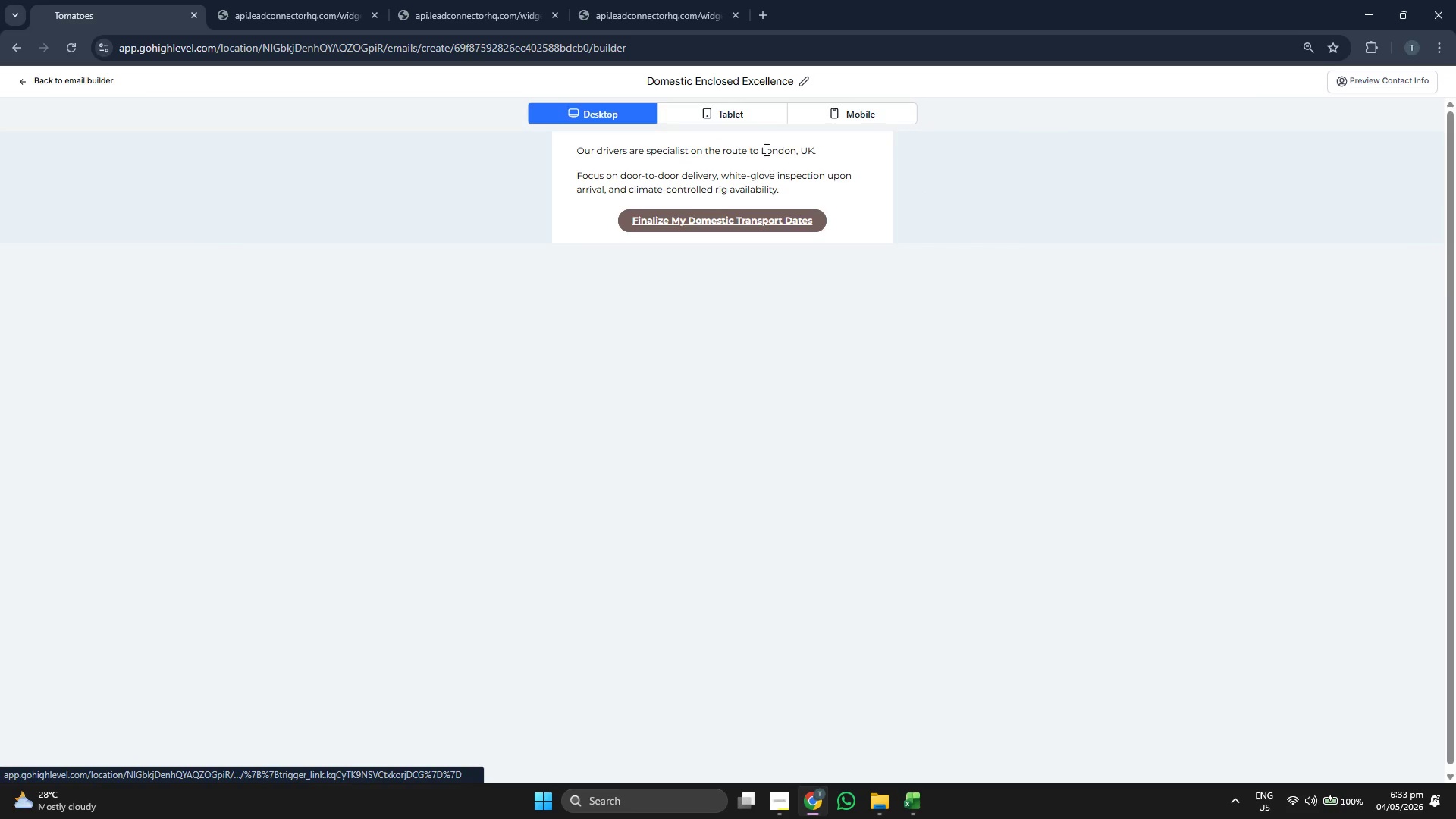 
double_click([843, 108])
 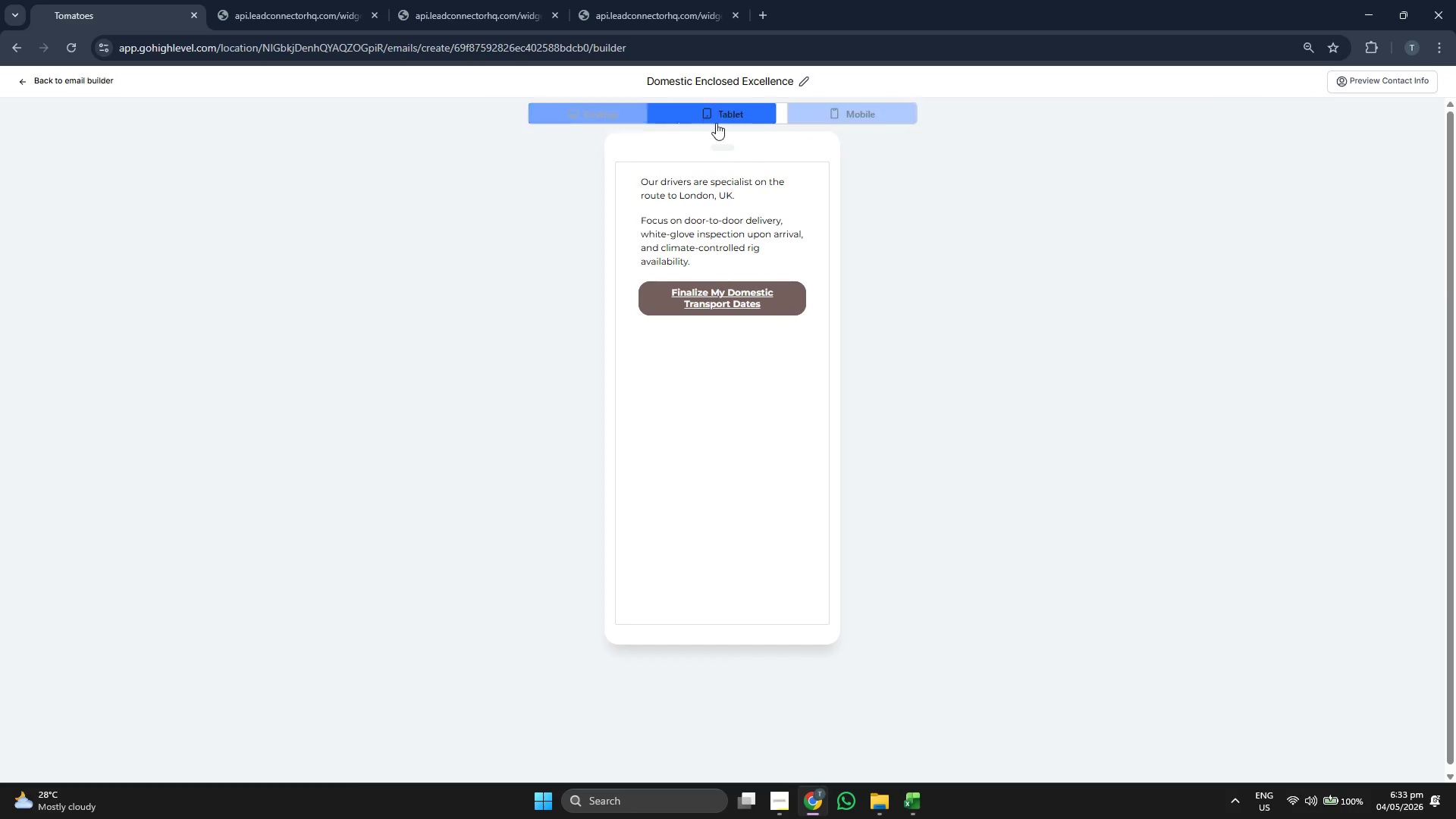 
triple_click([714, 123])
 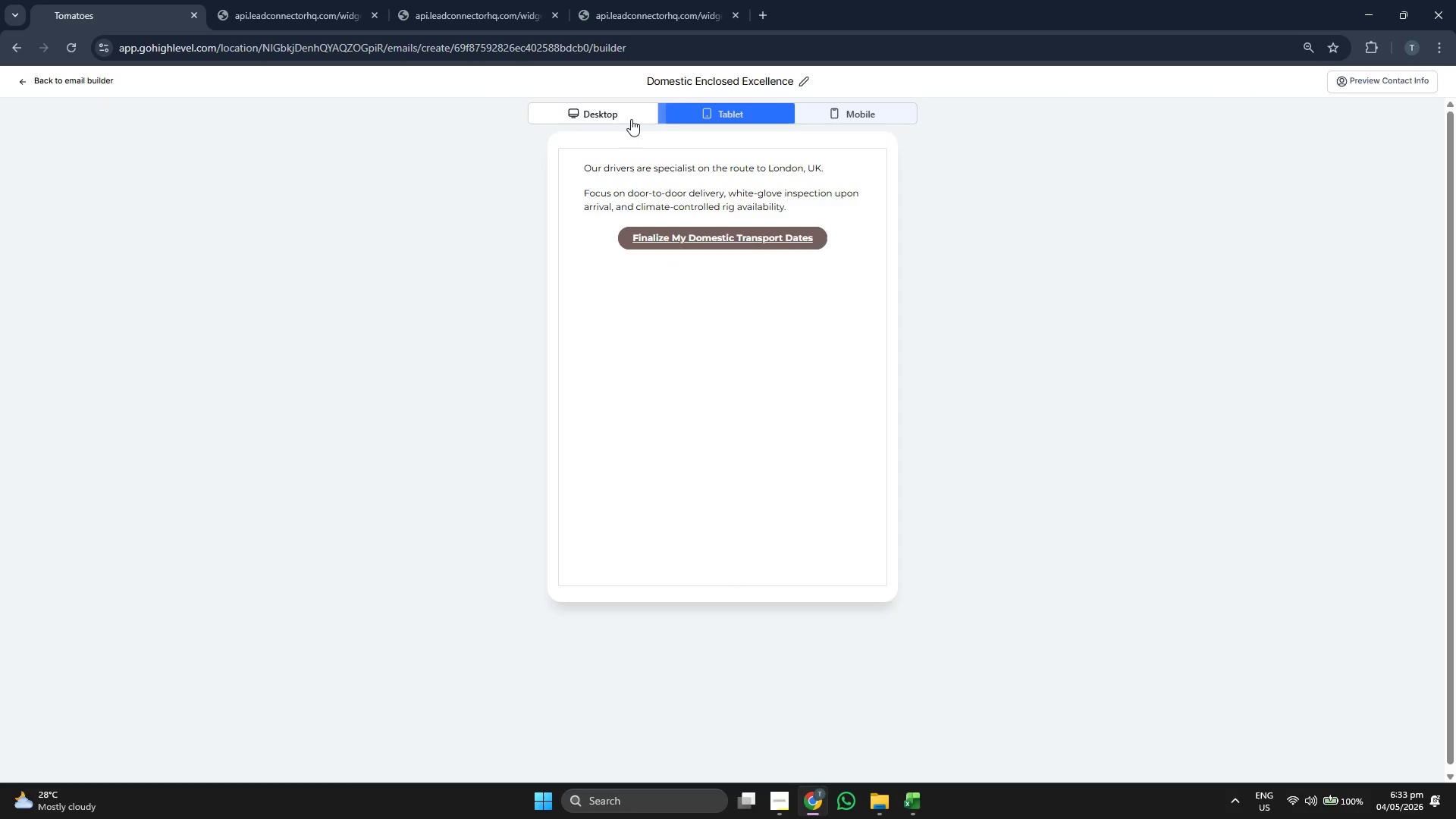 
triple_click([628, 119])
 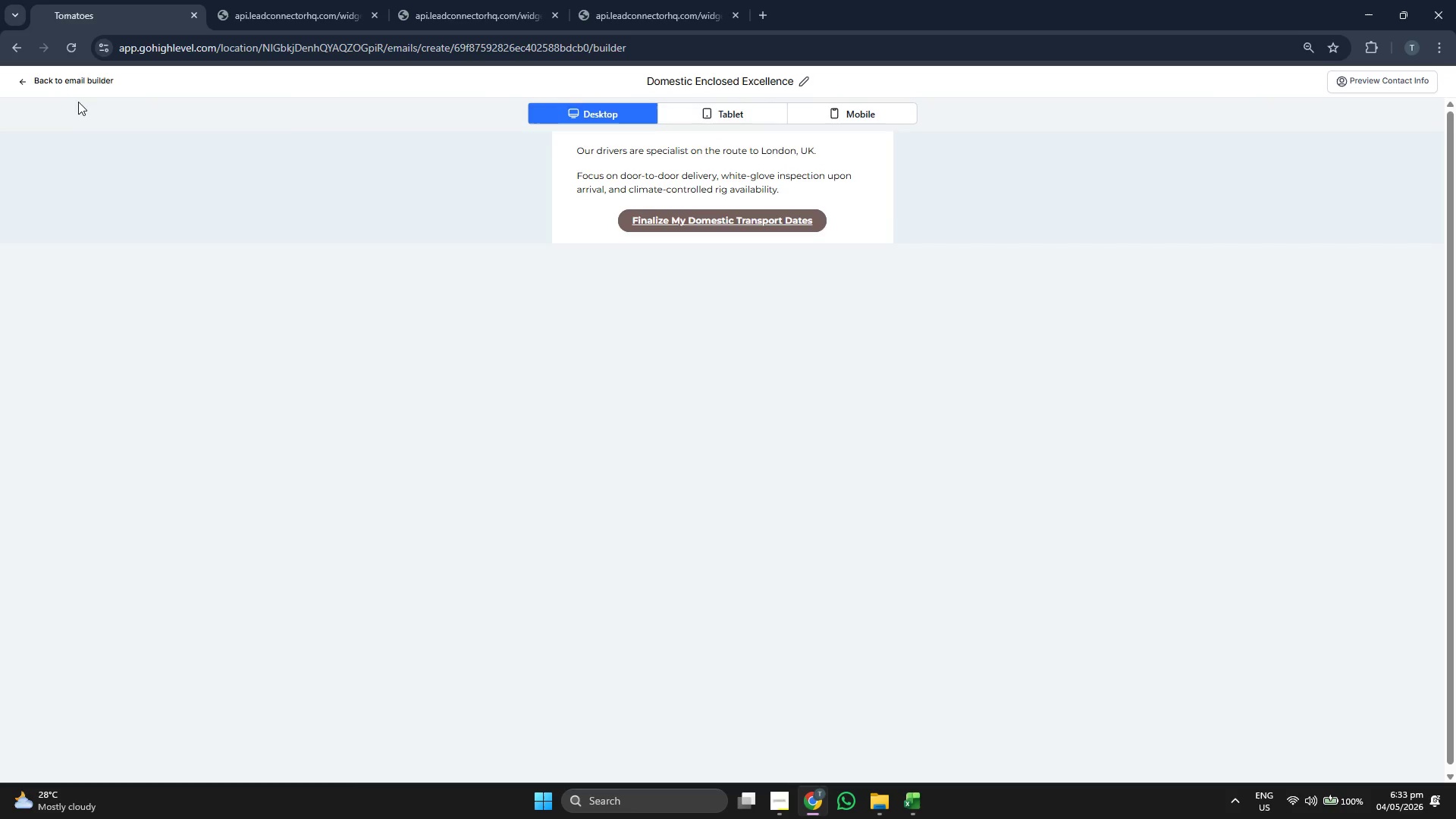 
left_click([73, 90])
 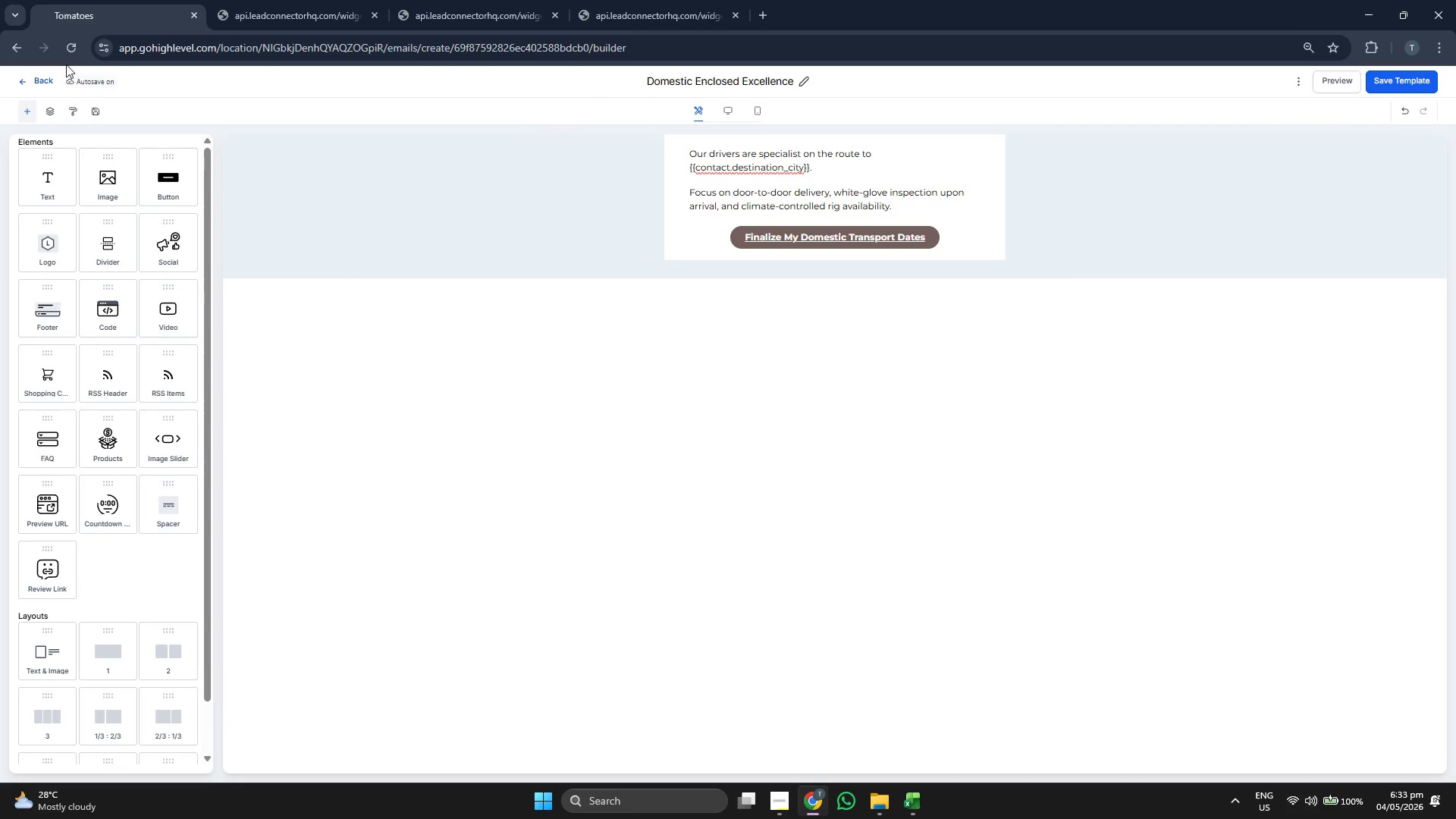 
mouse_move([29, 80])
 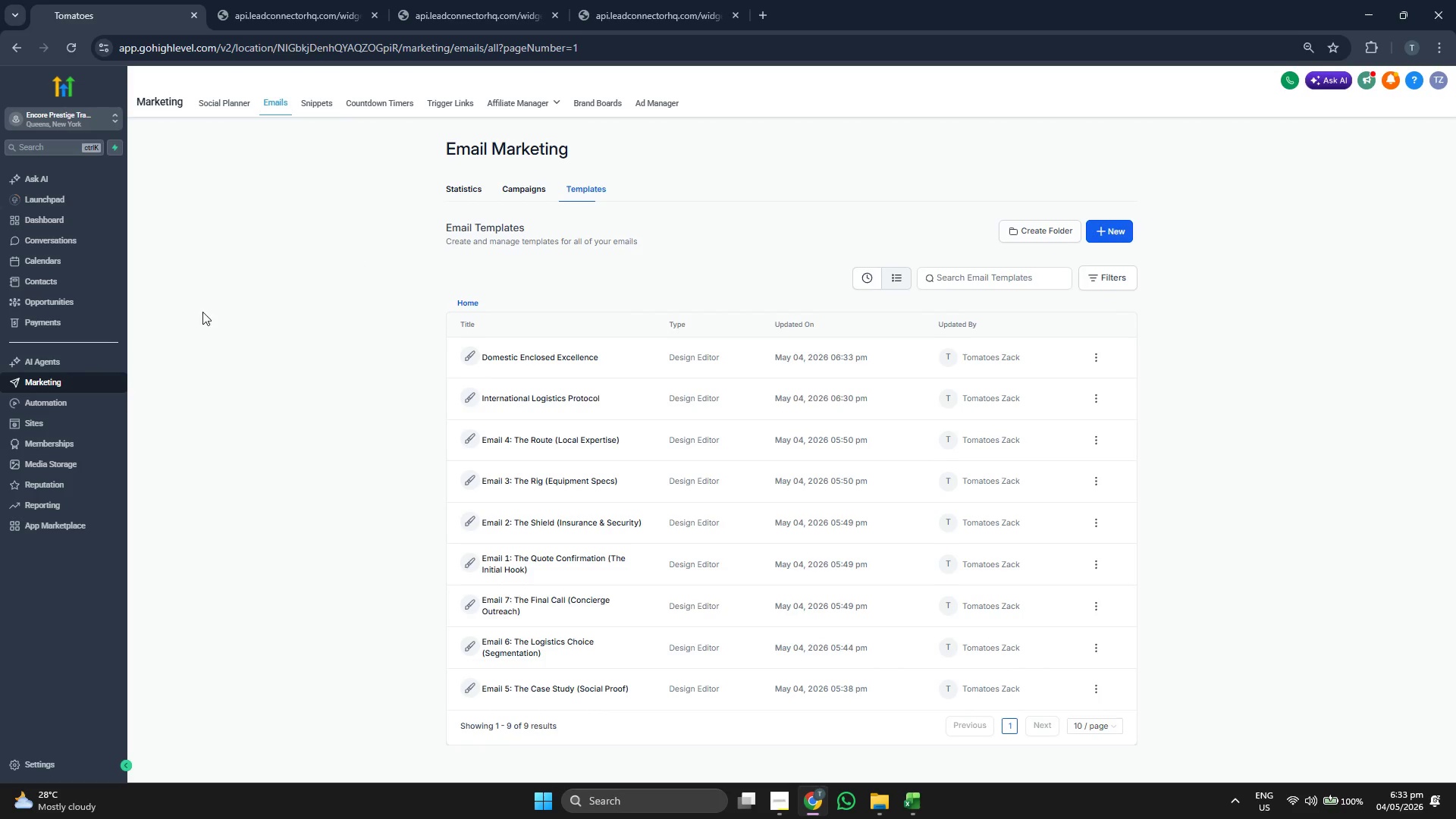 
left_click([102, 400])
 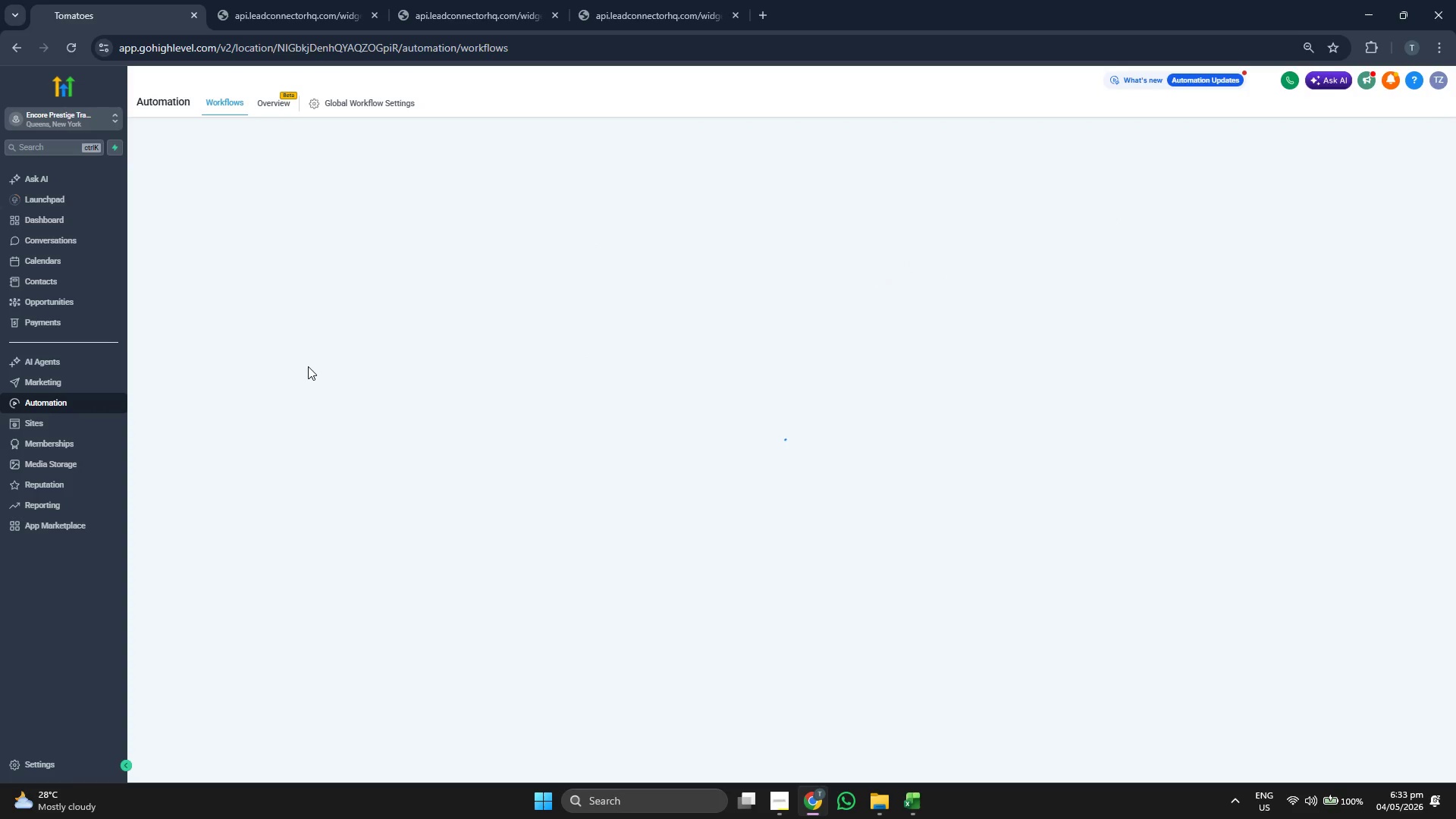 
wait(8.2)
 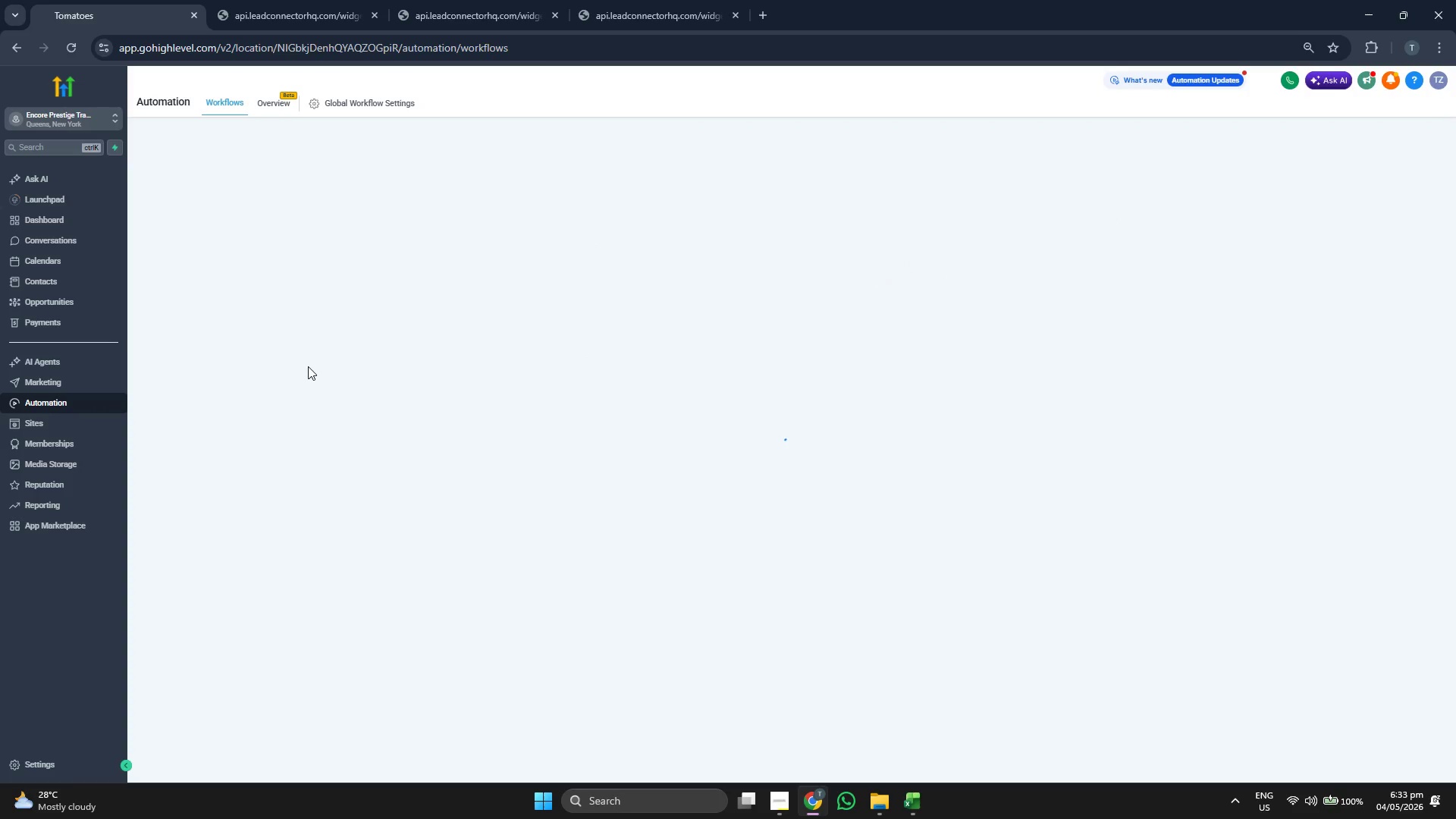 
double_click([504, 274])
 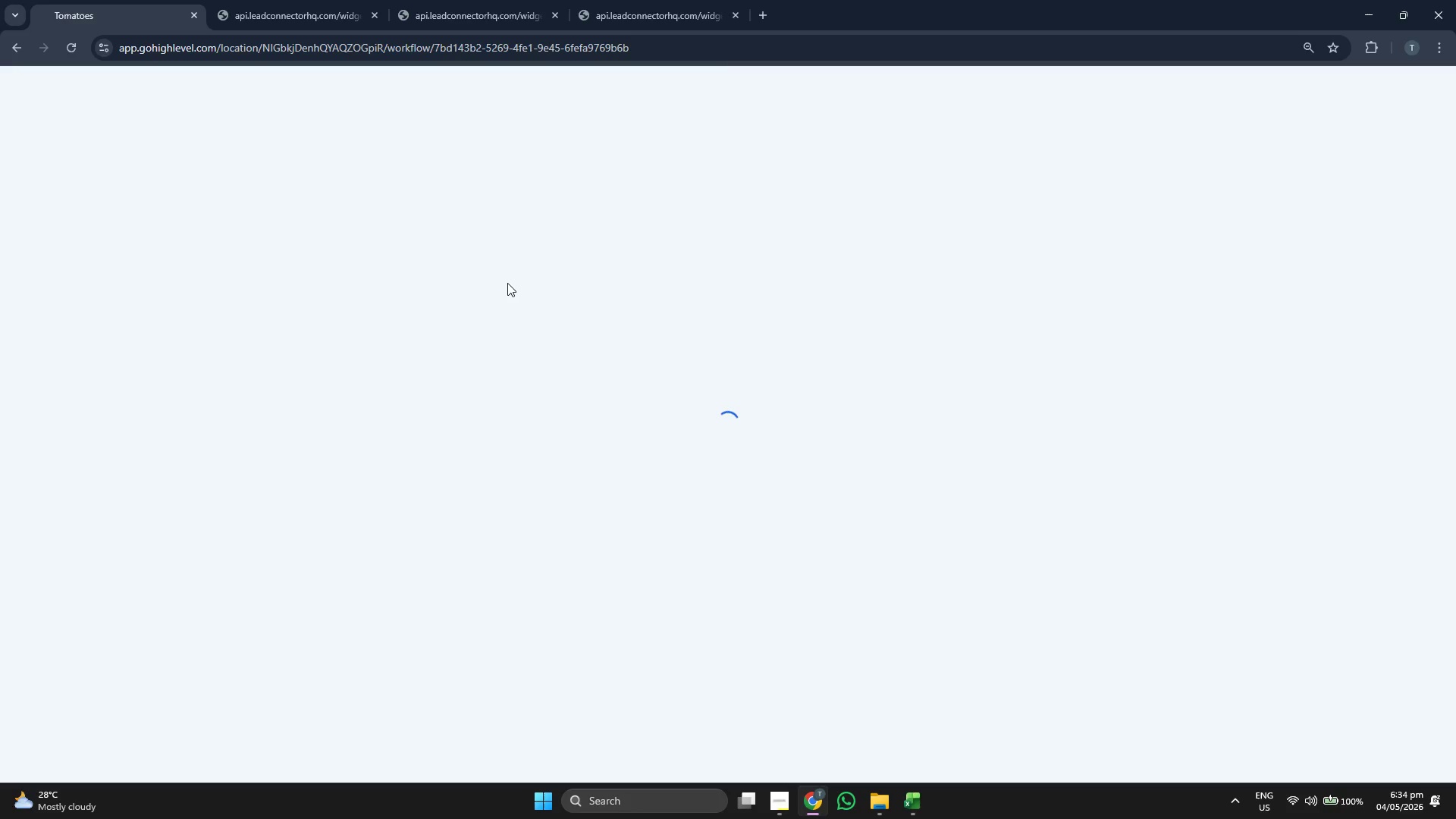 
wait(9.48)
 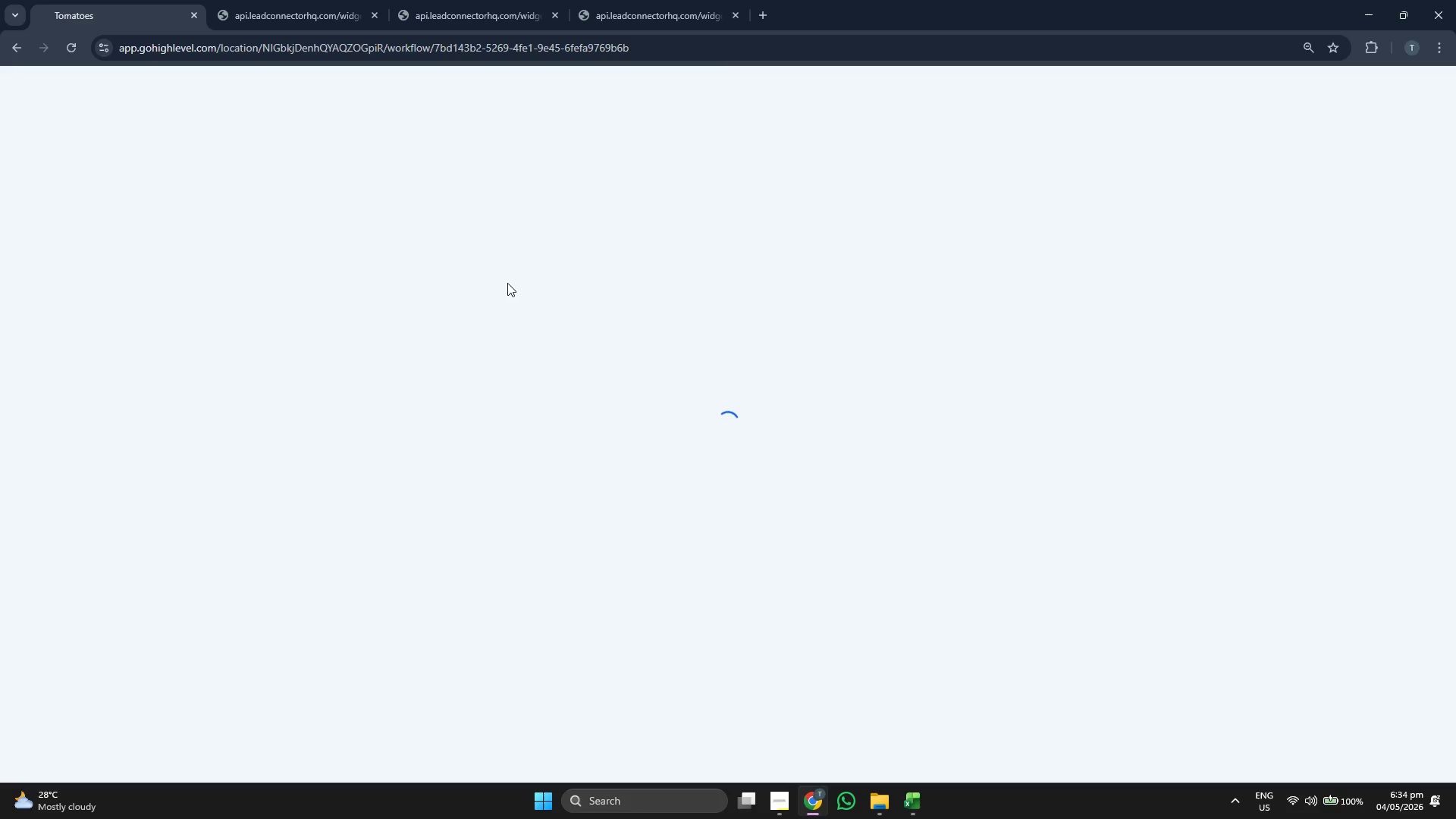 
scroll: coordinate [537, 408], scroll_direction: down, amount: 35.0
 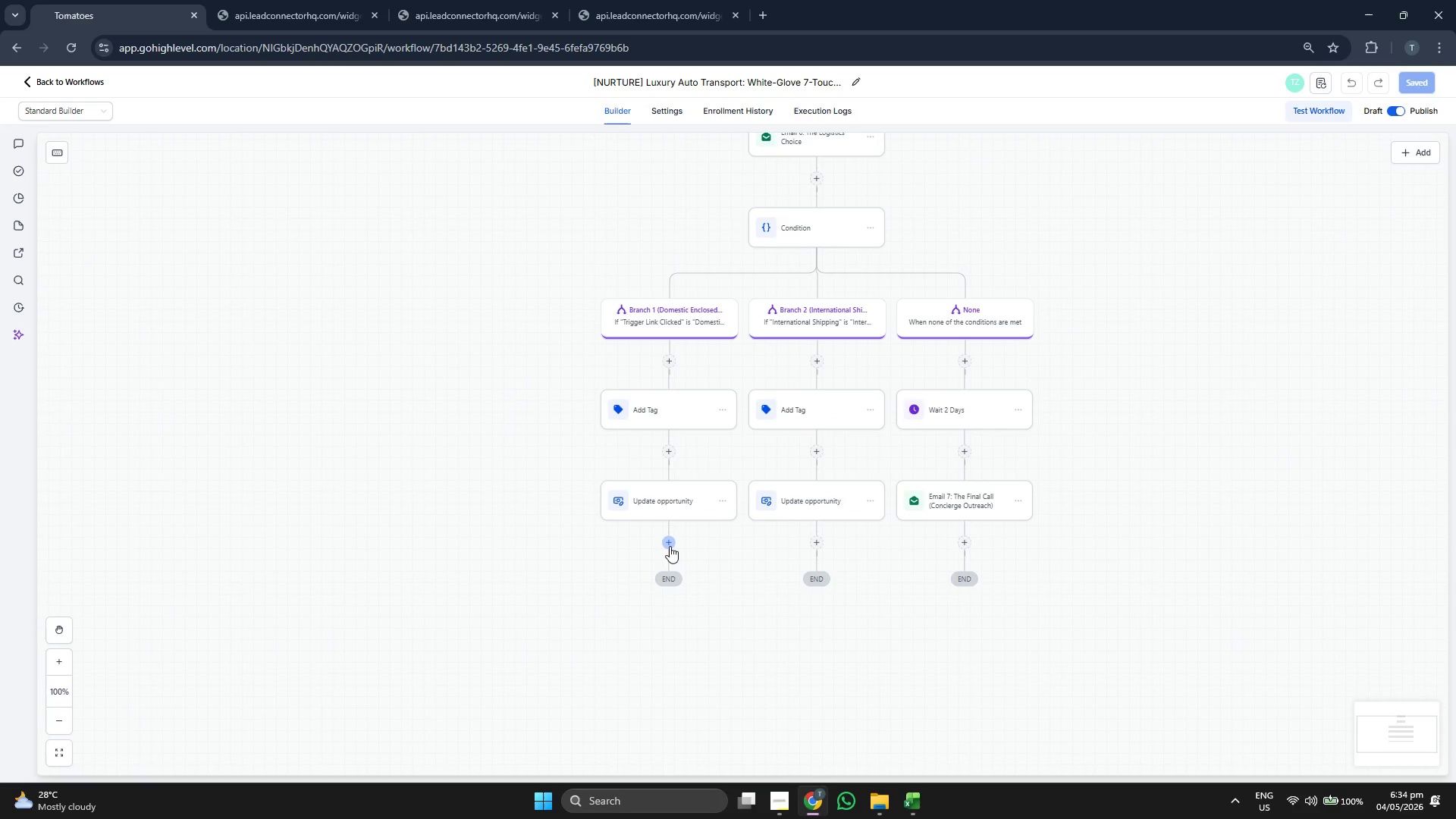 
left_click([670, 546])
 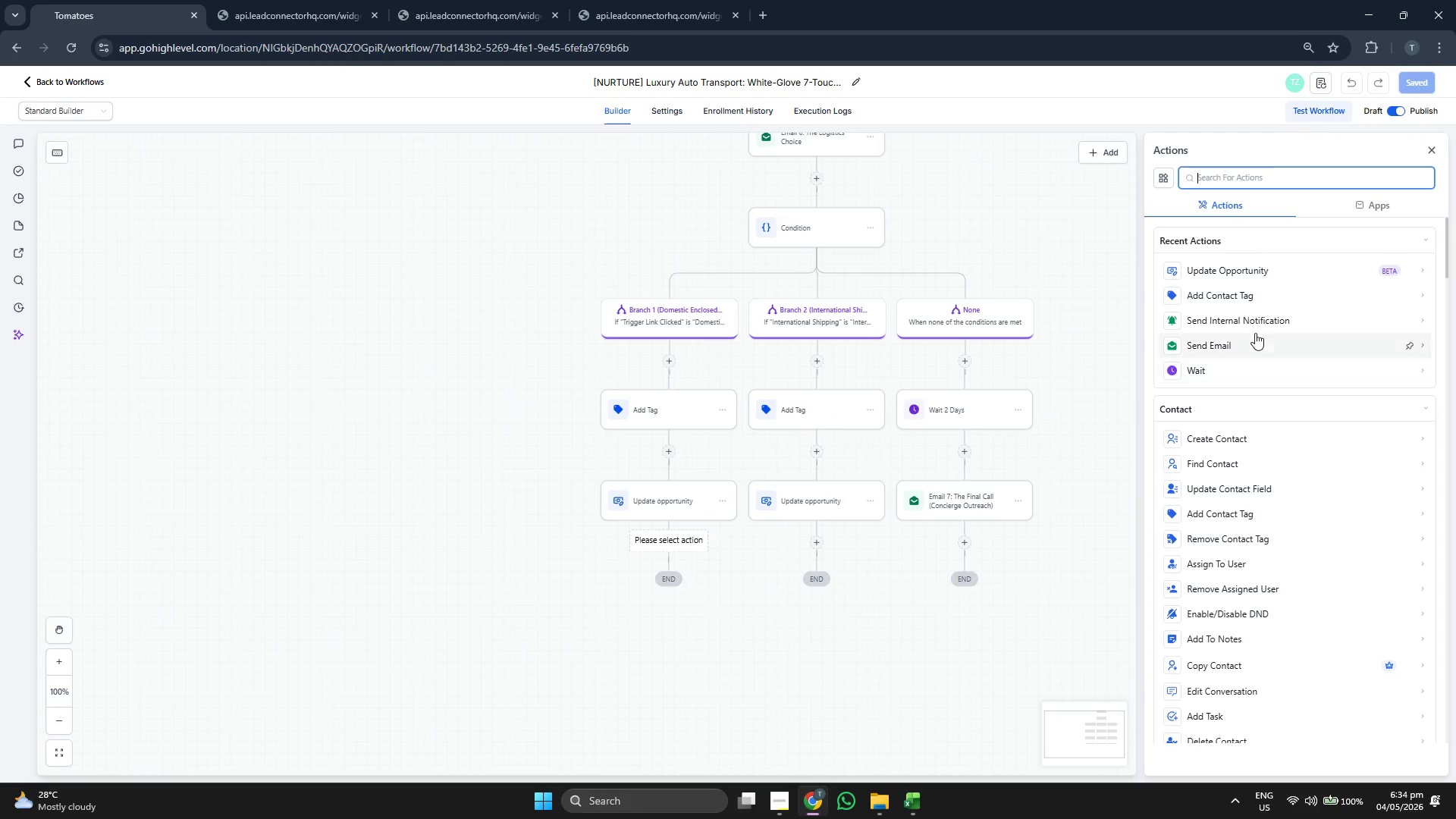 
left_click([1250, 345])
 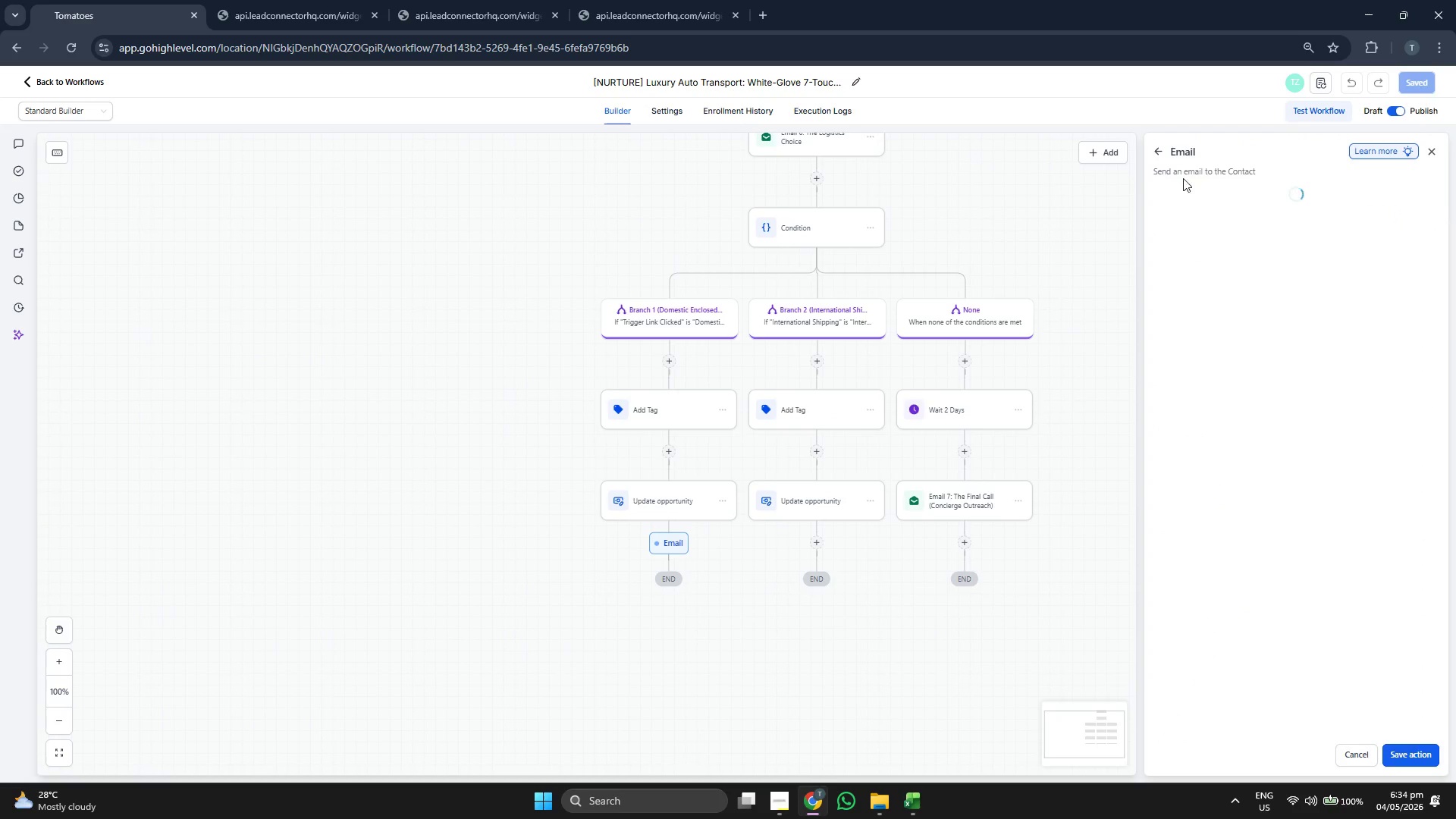 
left_click([1156, 145])
 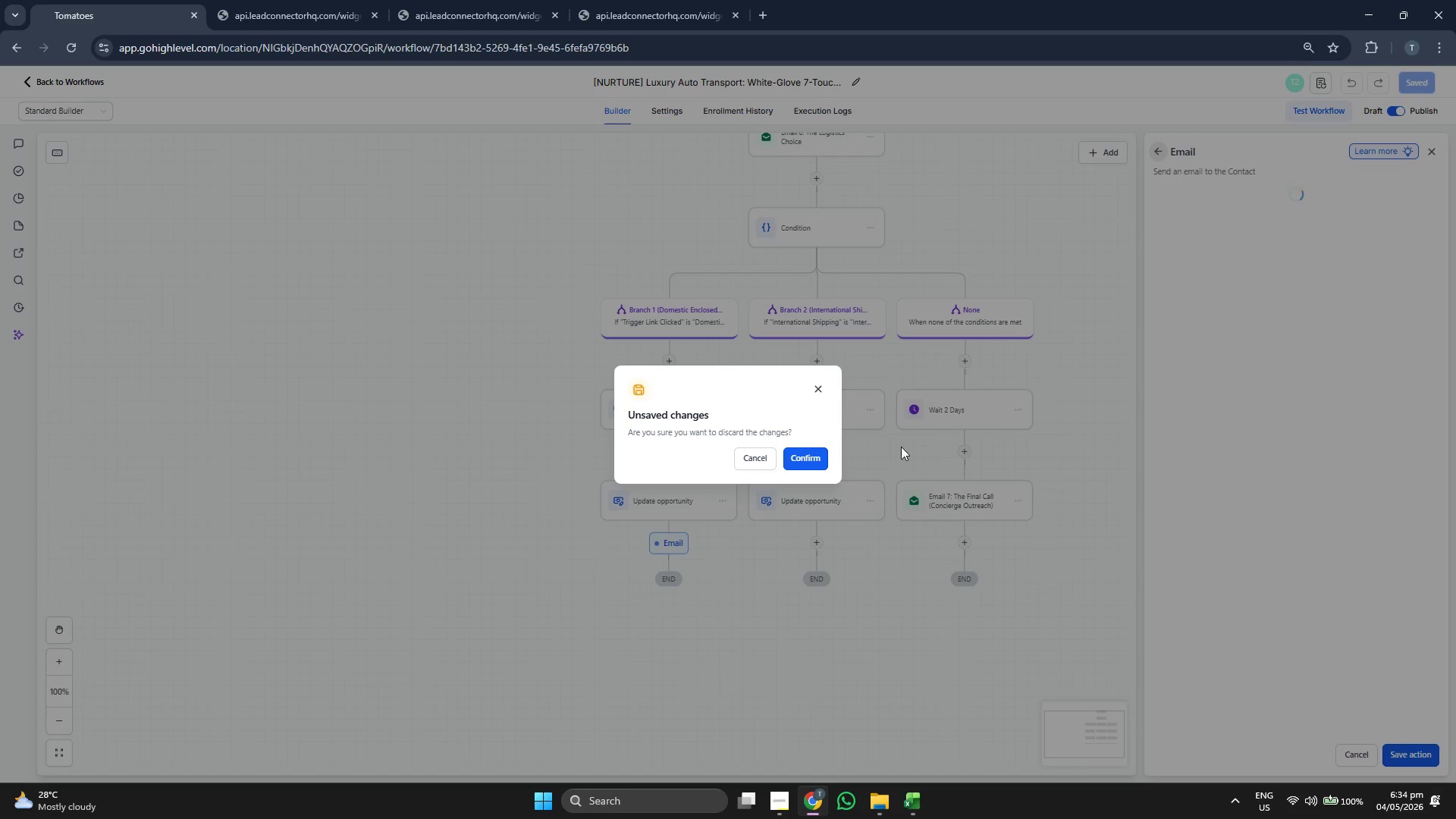 
left_click([811, 458])
 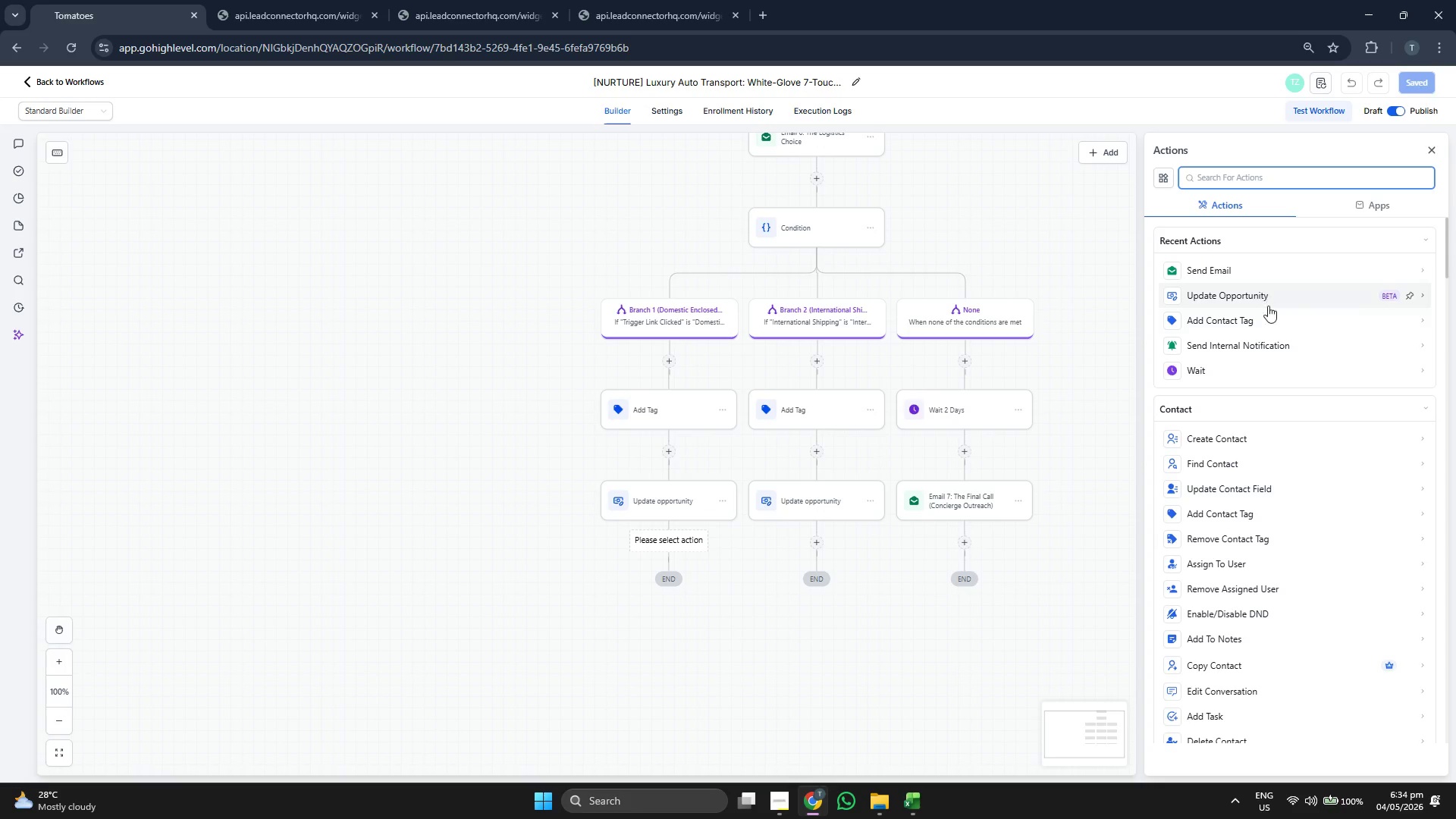 
left_click([1272, 340])
 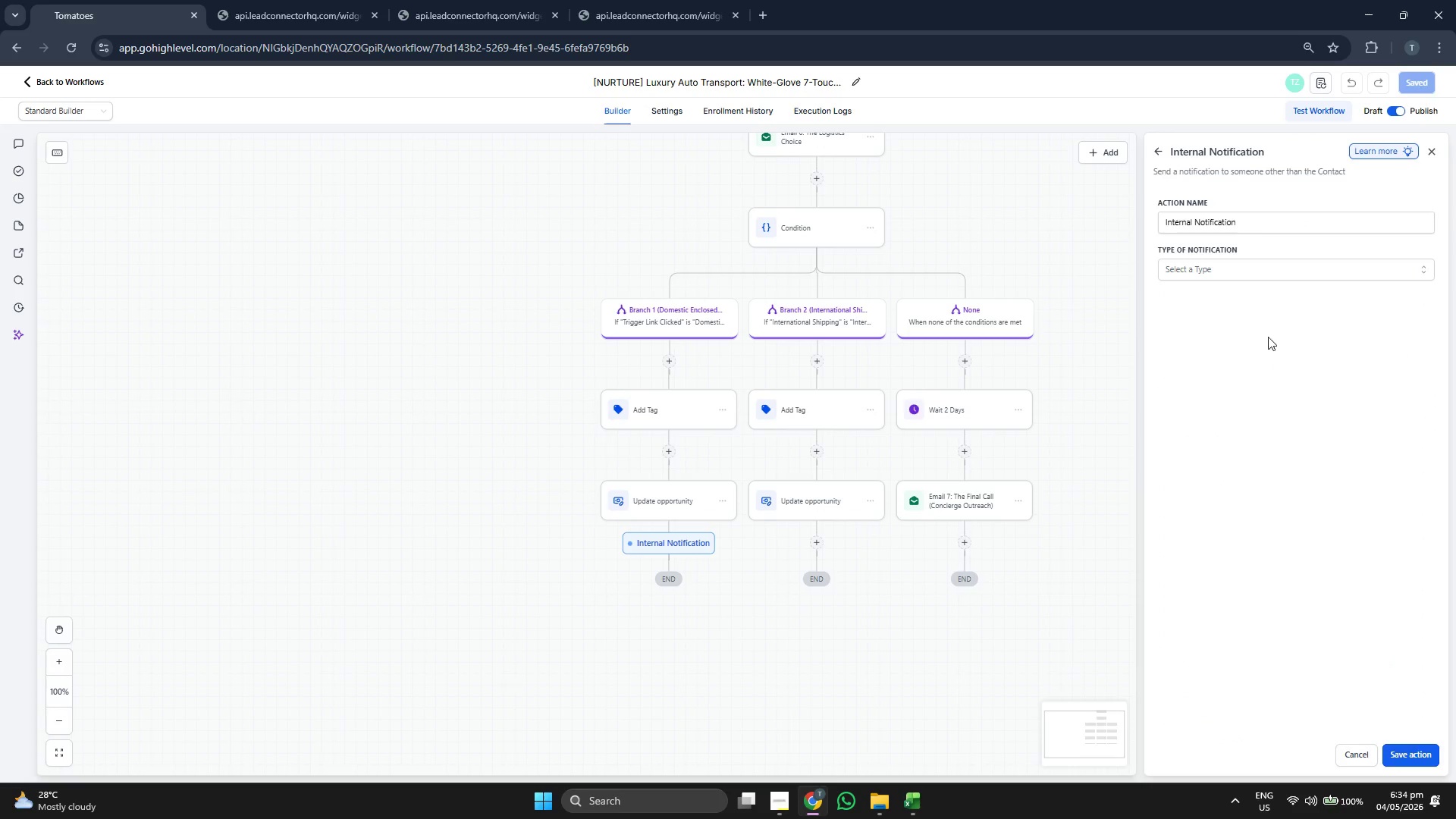 
left_click([1243, 268])
 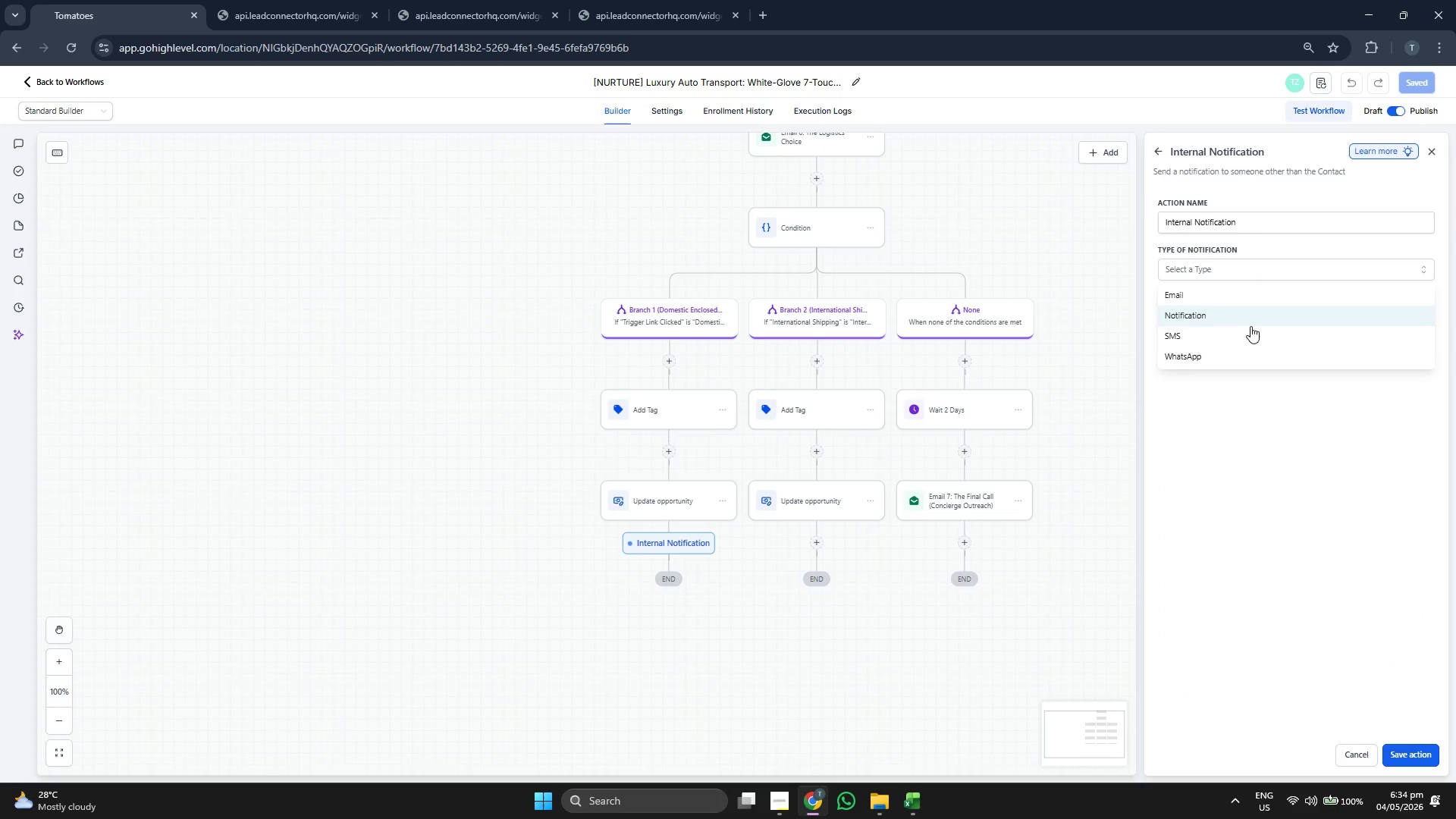 
left_click([1245, 290])
 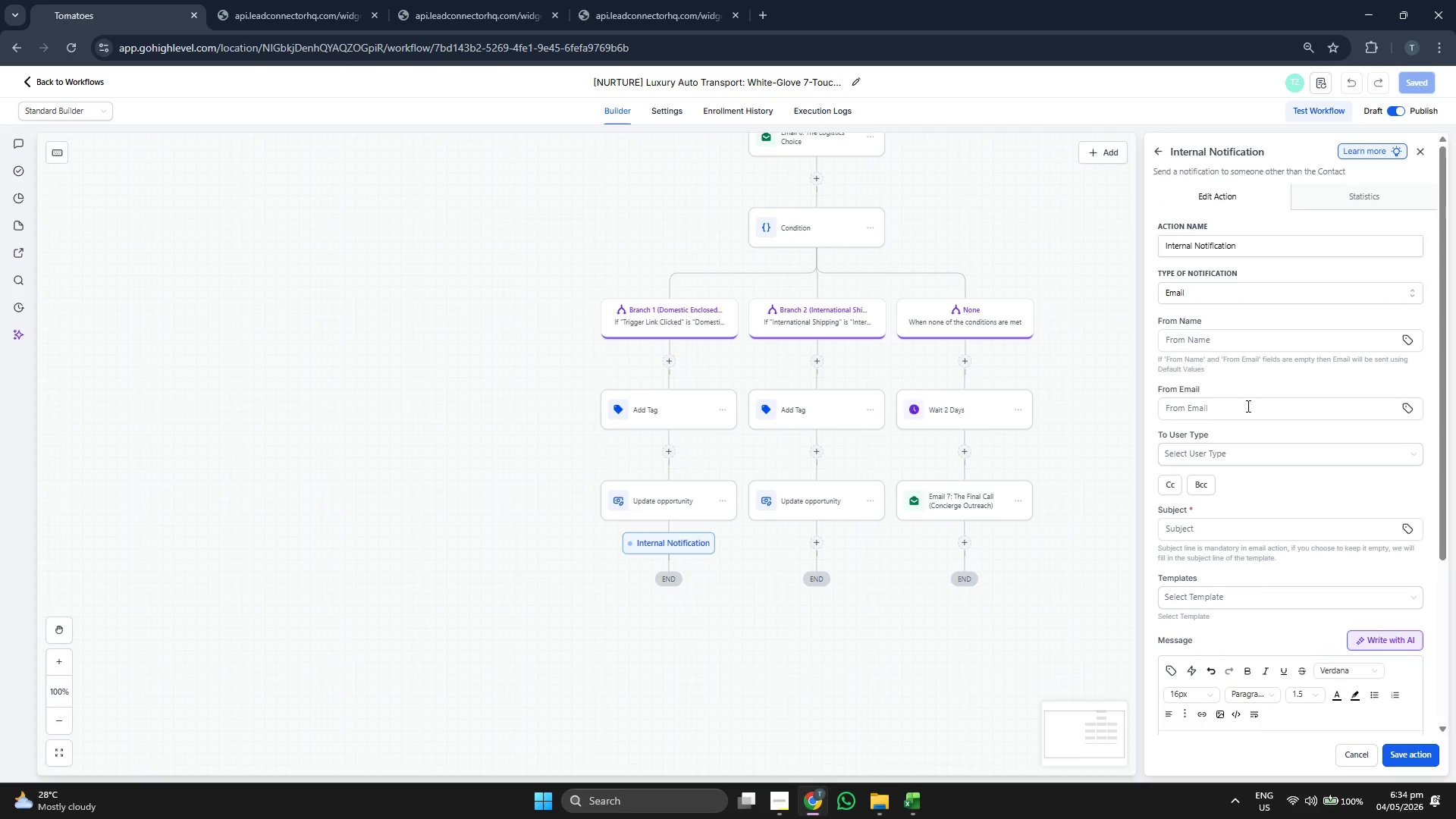 
scroll: coordinate [1261, 439], scroll_direction: down, amount: 2.0
 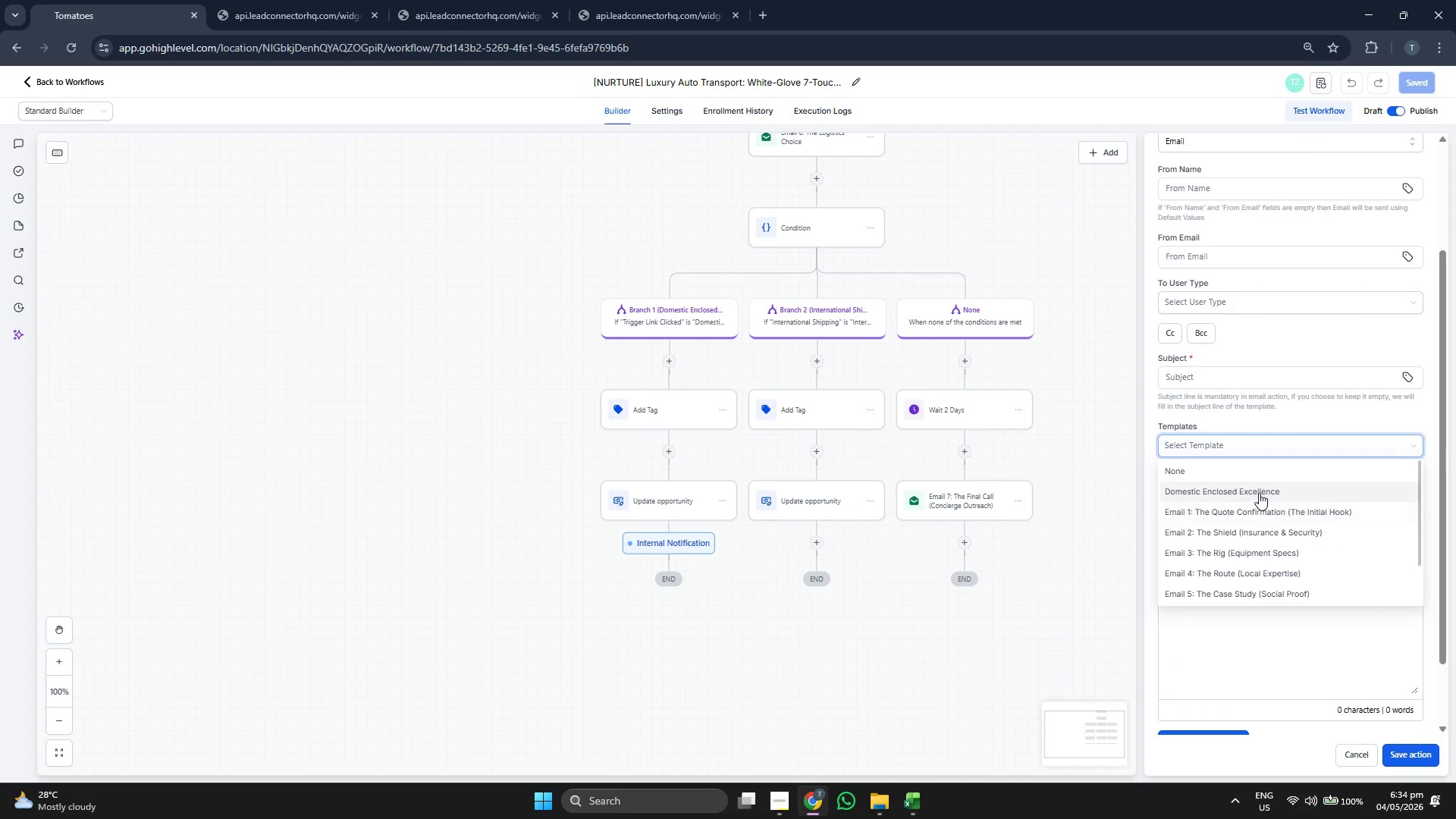 
left_click([1259, 493])
 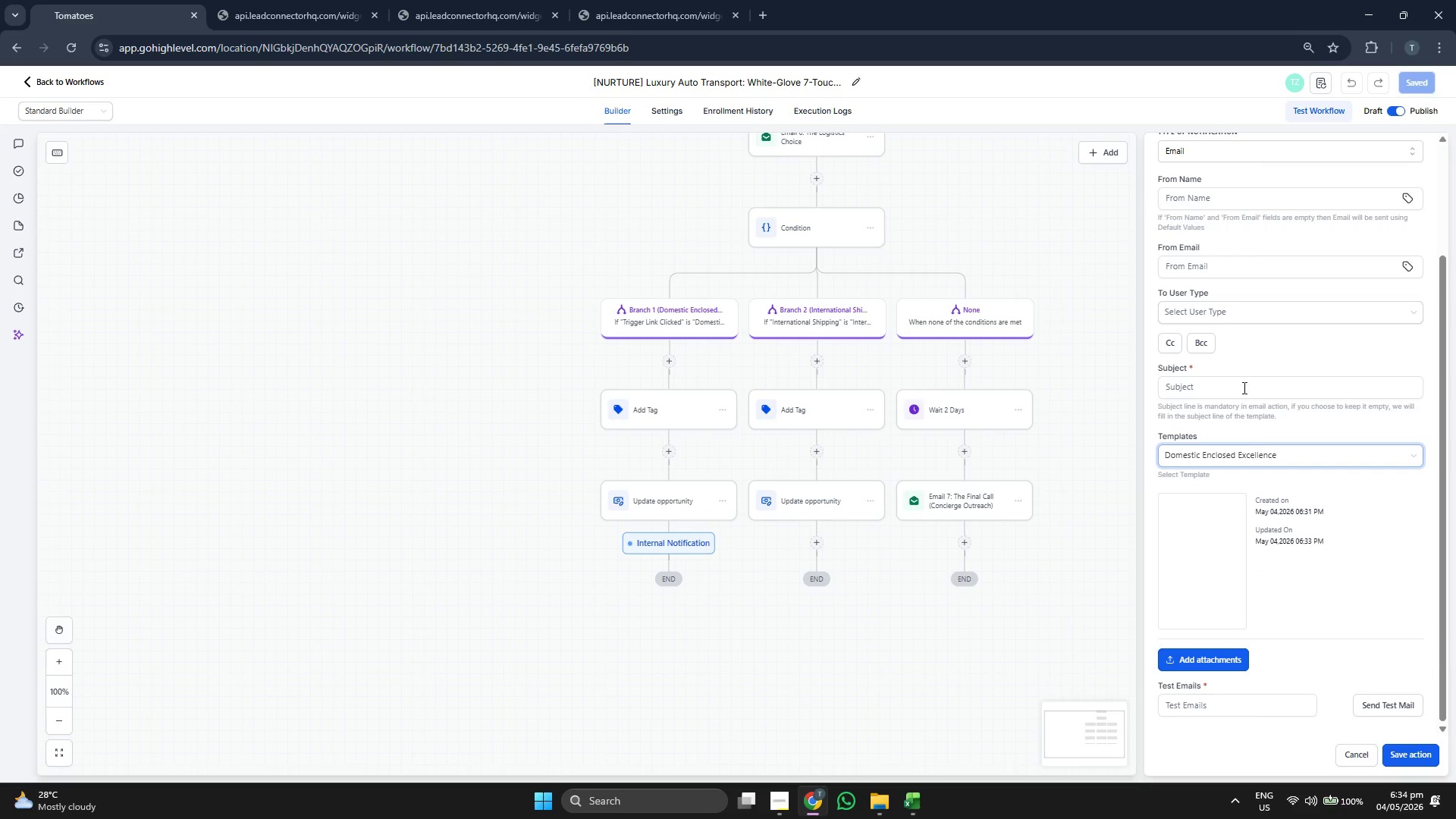 
left_click([1241, 382])
 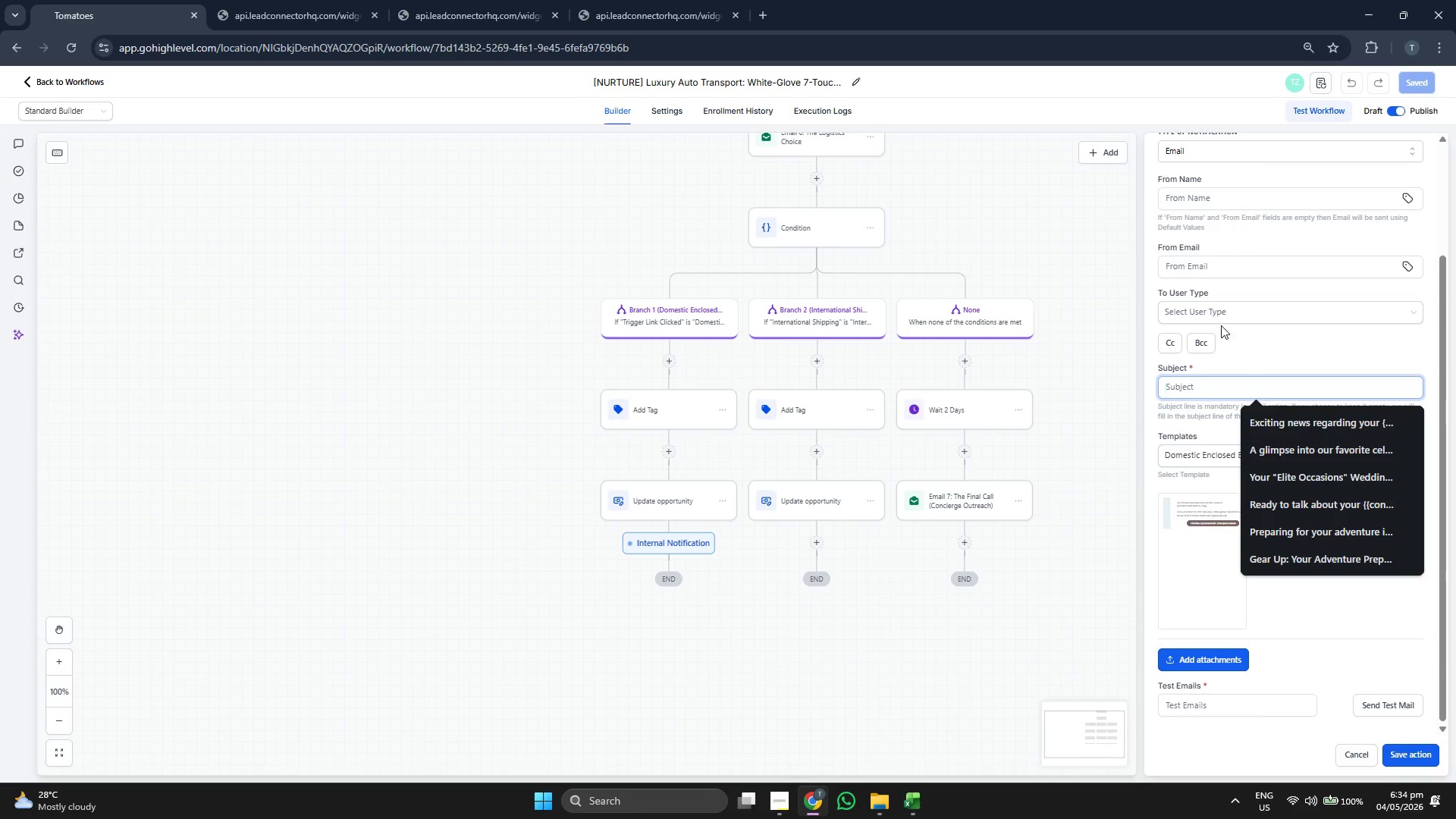 
left_click([1220, 320])
 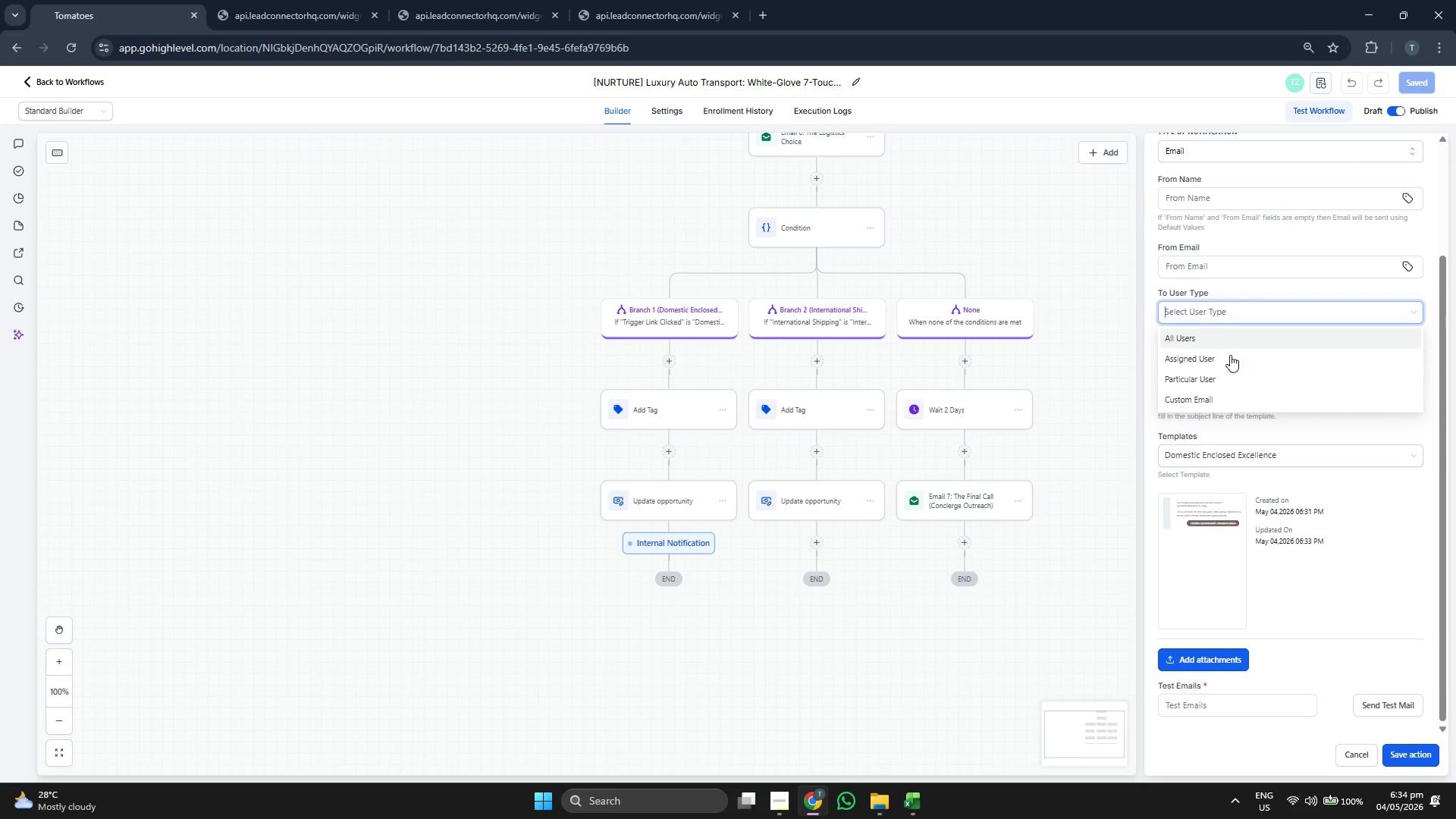 
left_click([1227, 375])
 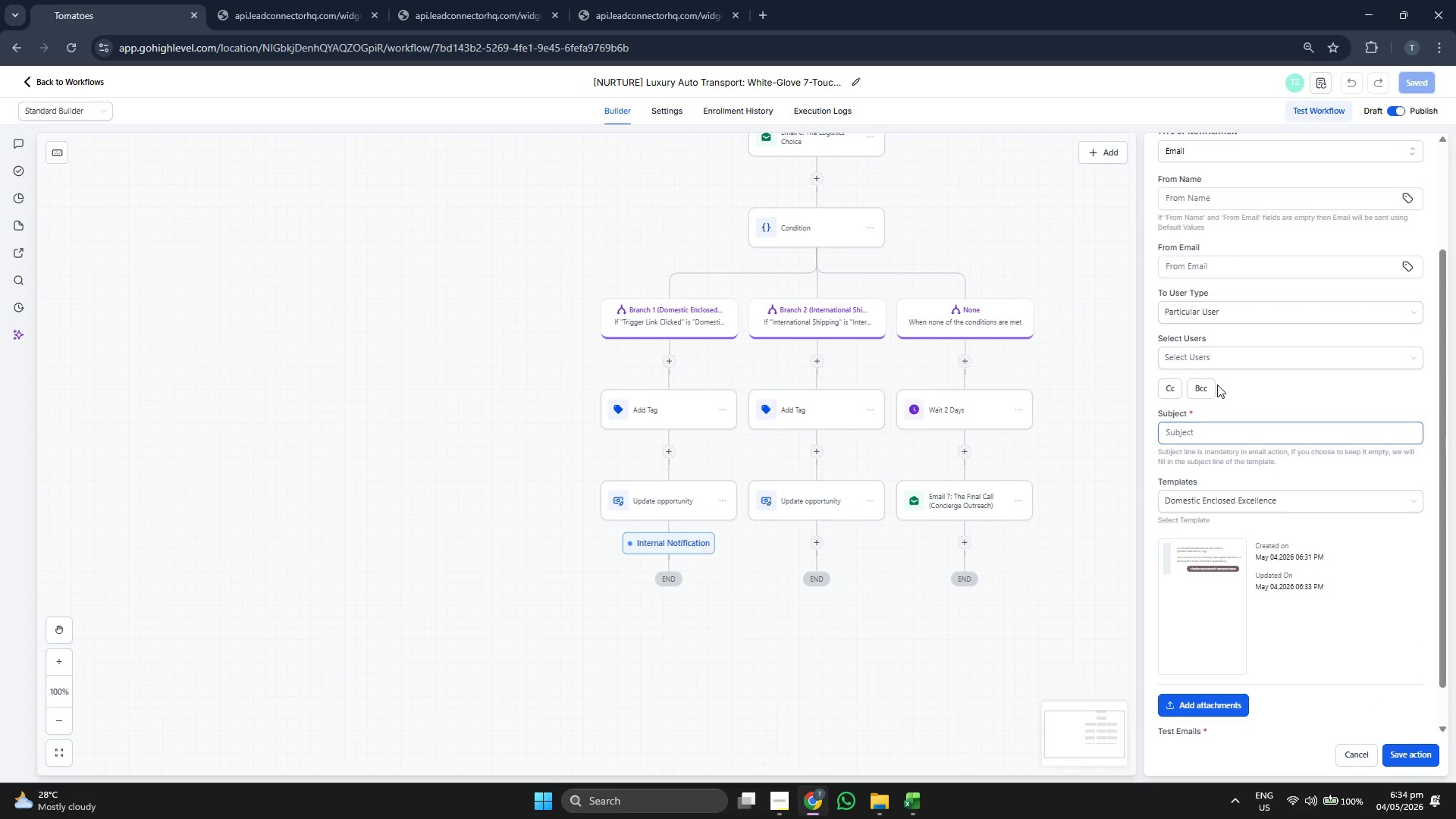 
left_click([1226, 353])
 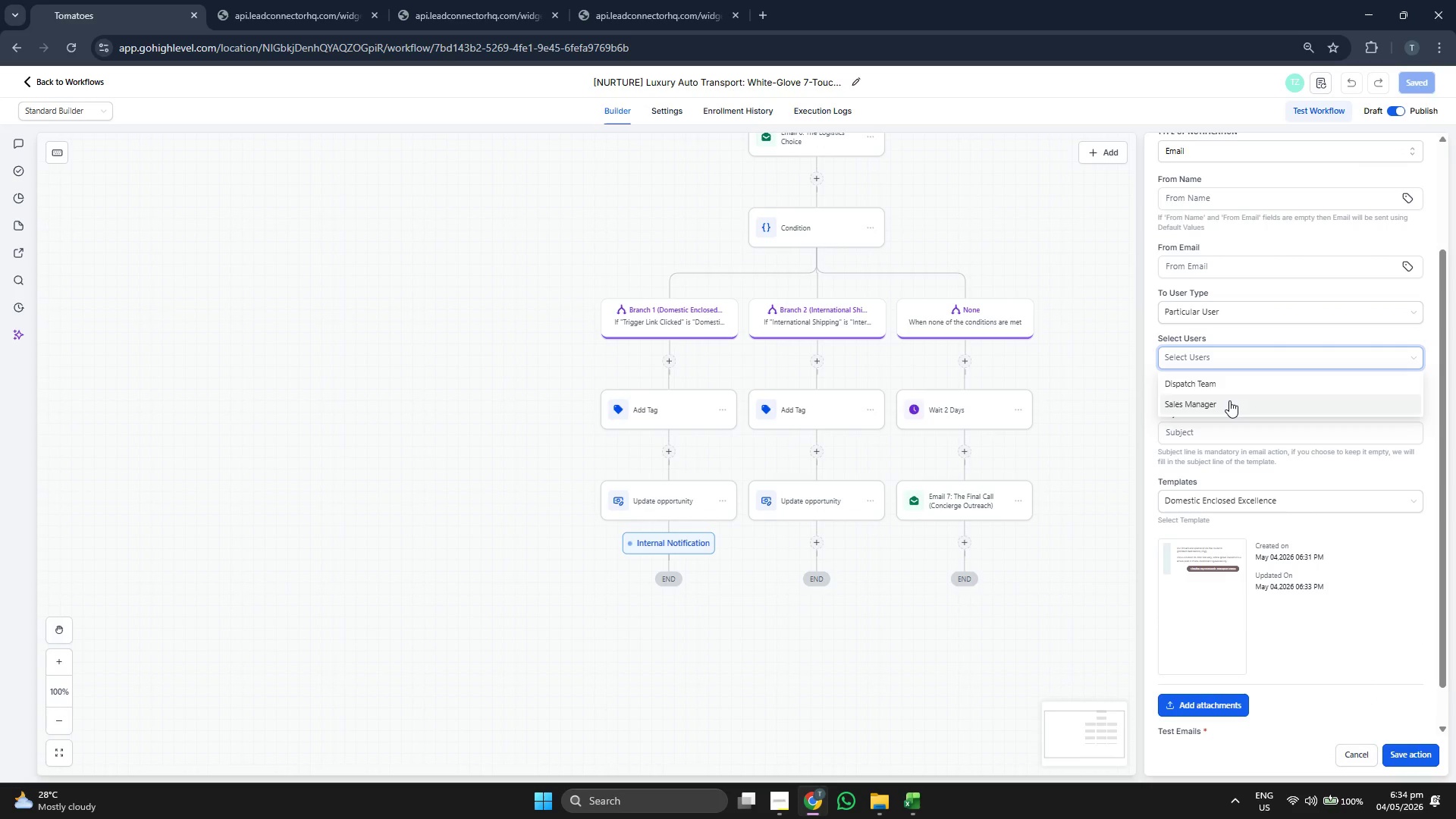 
left_click([1229, 390])
 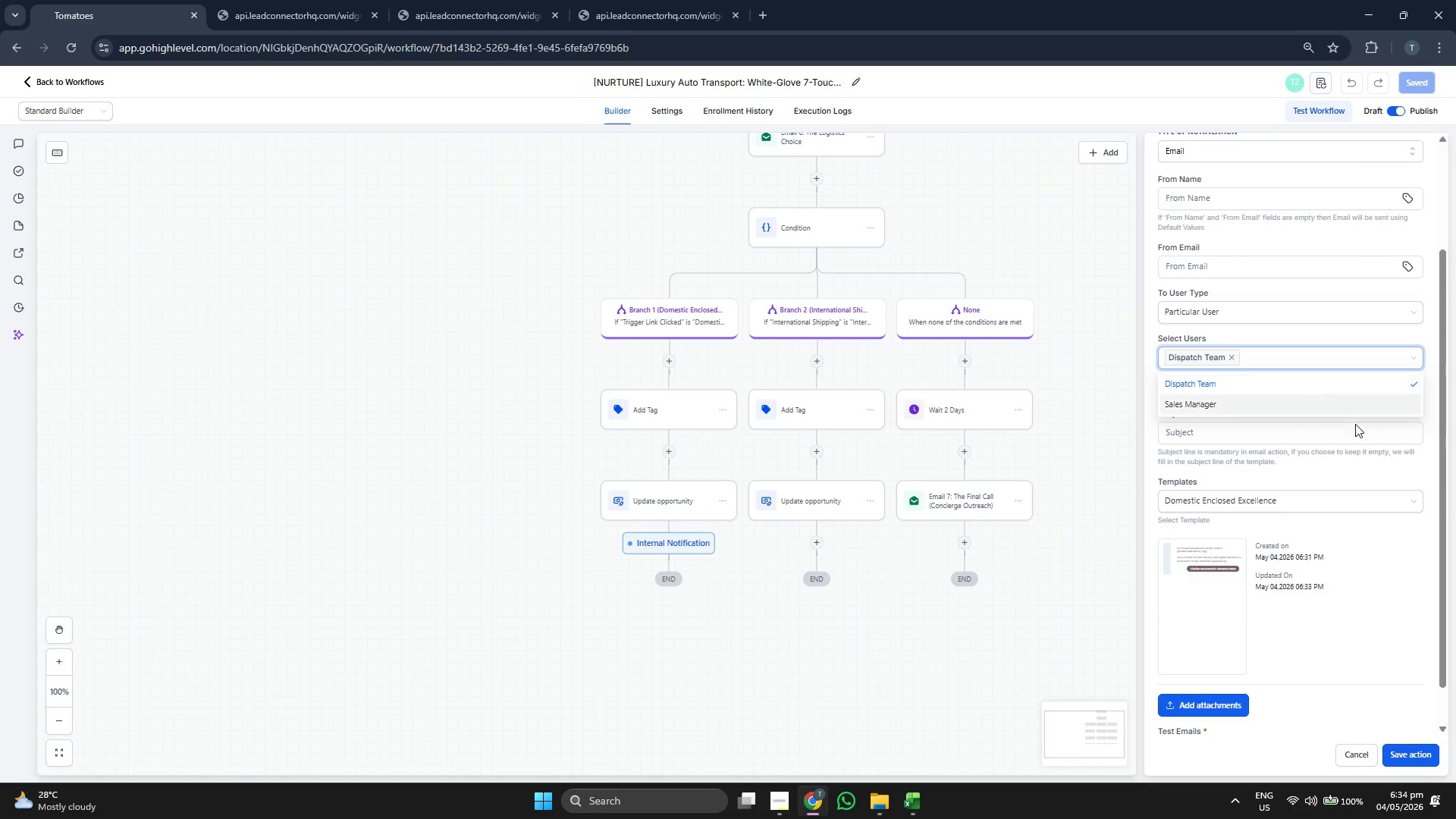 
left_click([1354, 461])
 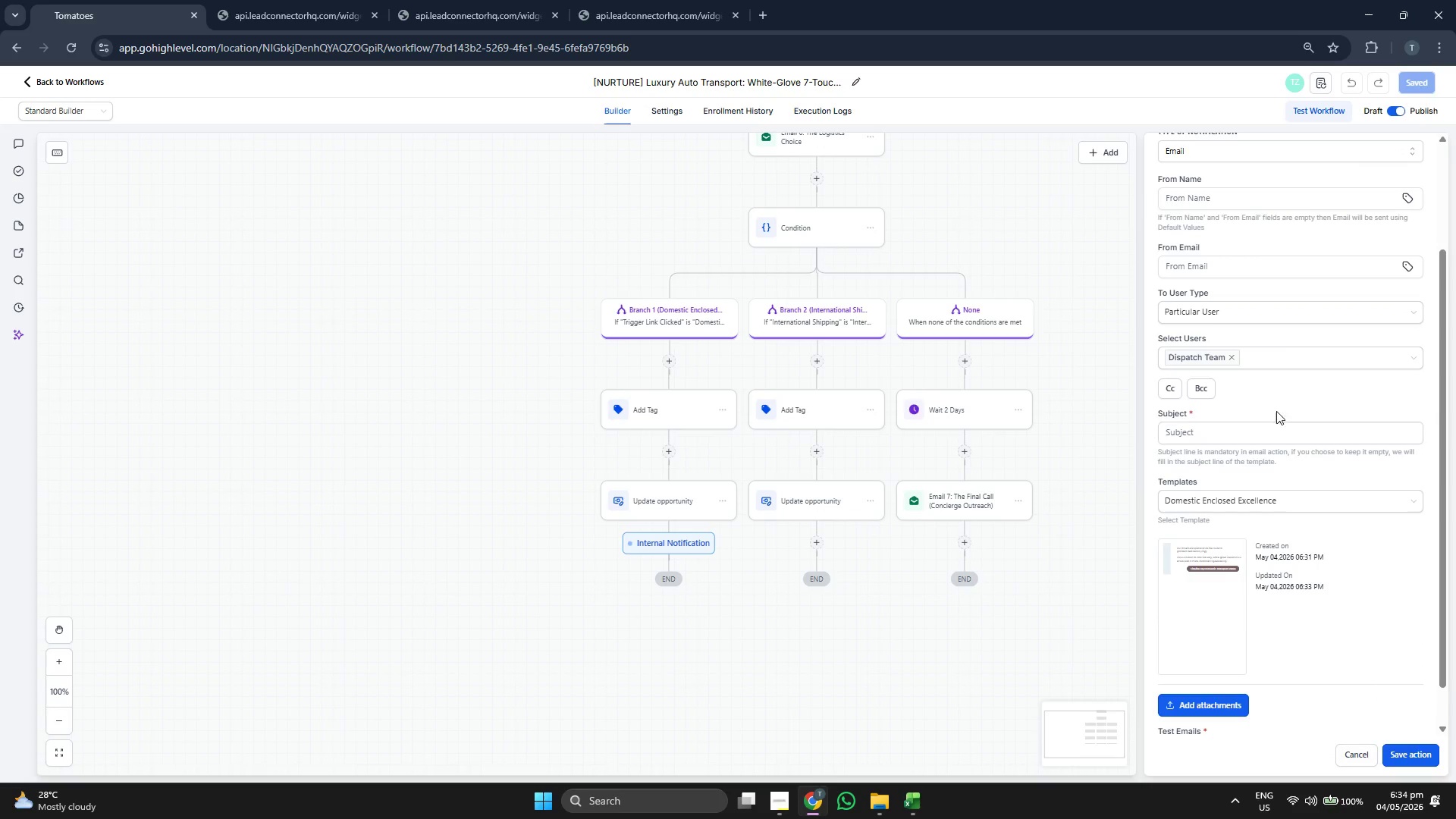 
scroll: coordinate [1272, 395], scroll_direction: up, amount: 1.0
 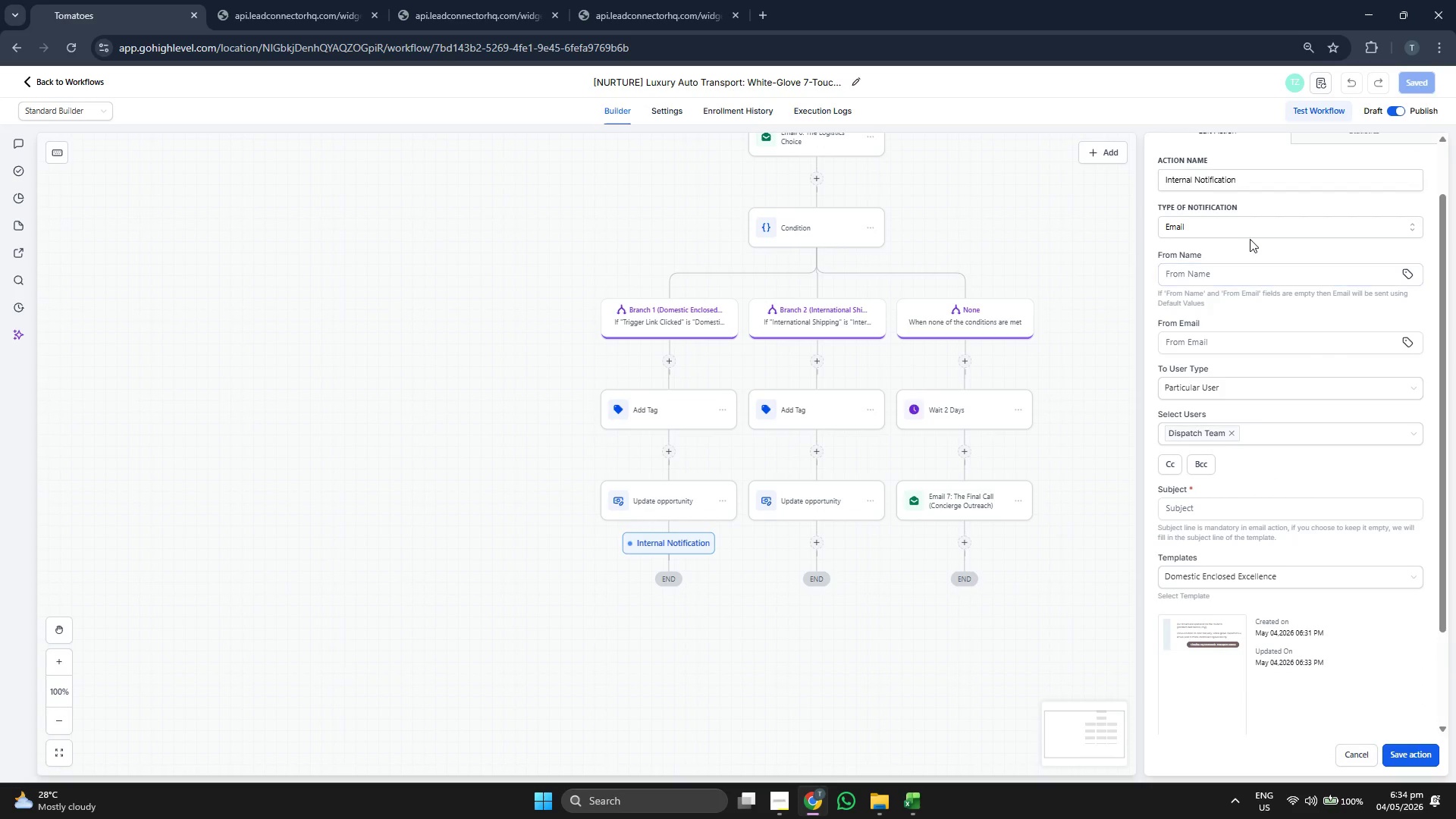 
left_click([1248, 235])
 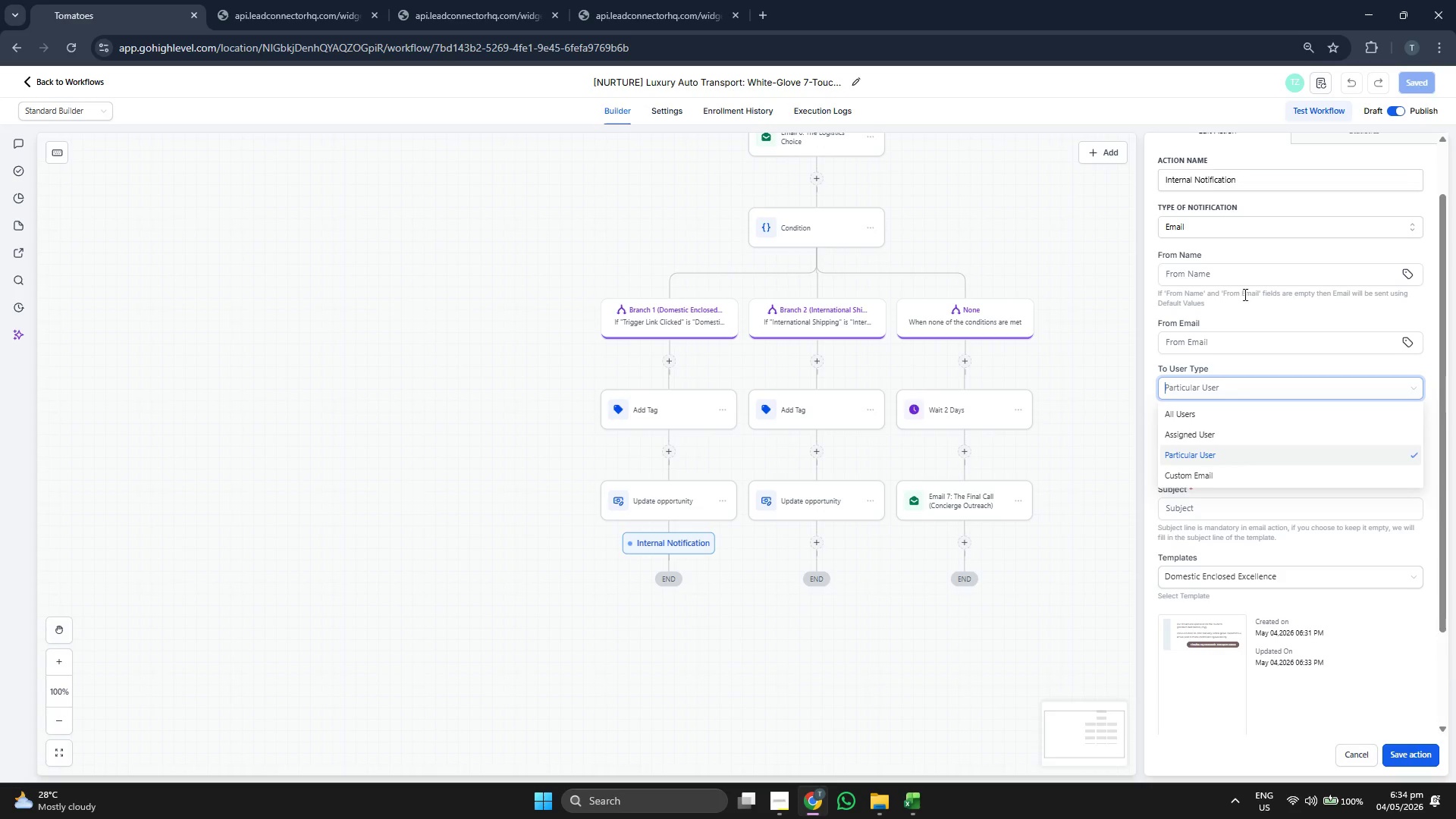 
left_click([1279, 318])
 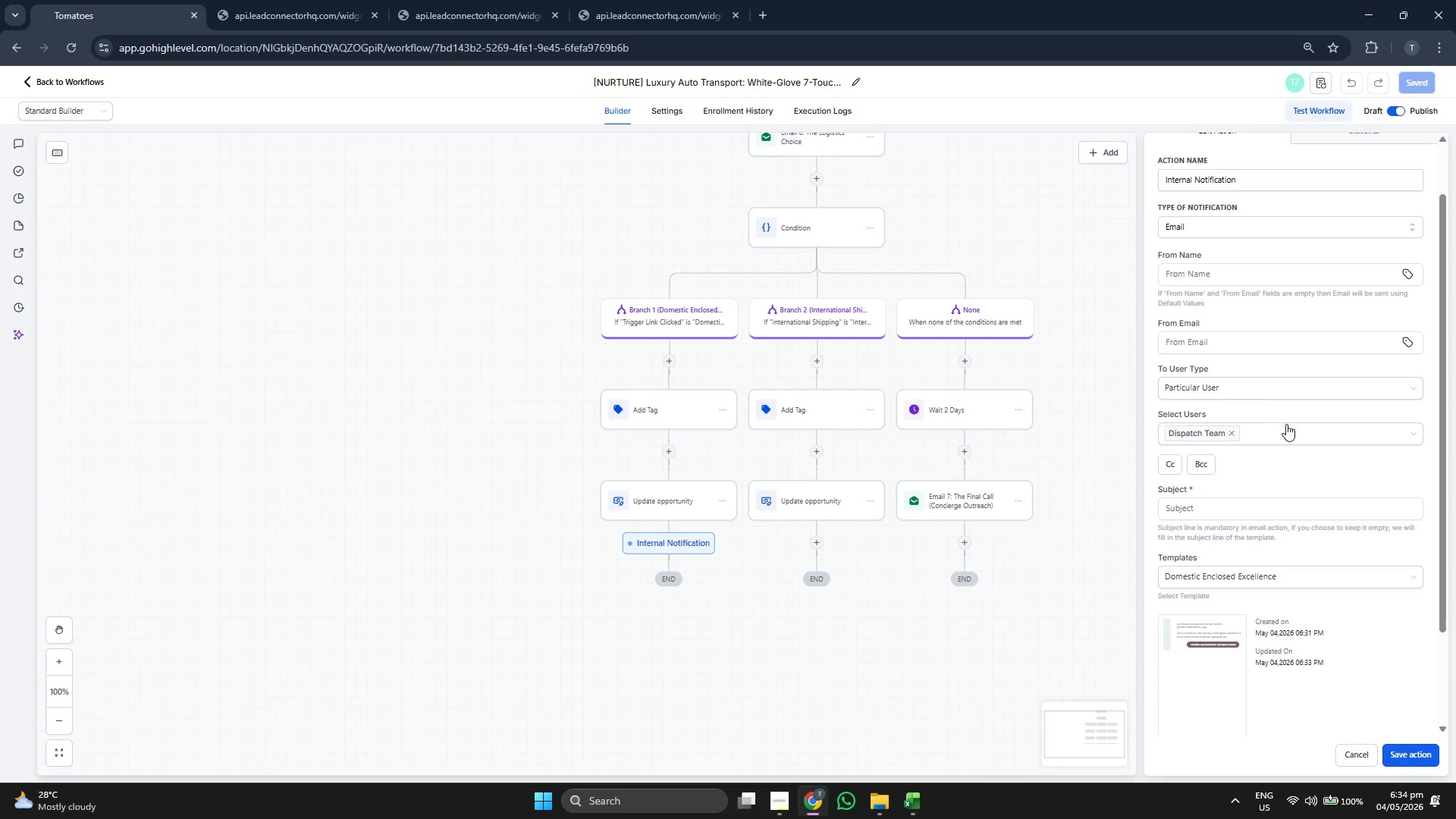 
scroll: coordinate [924, 548], scroll_direction: down, amount: 3.0
 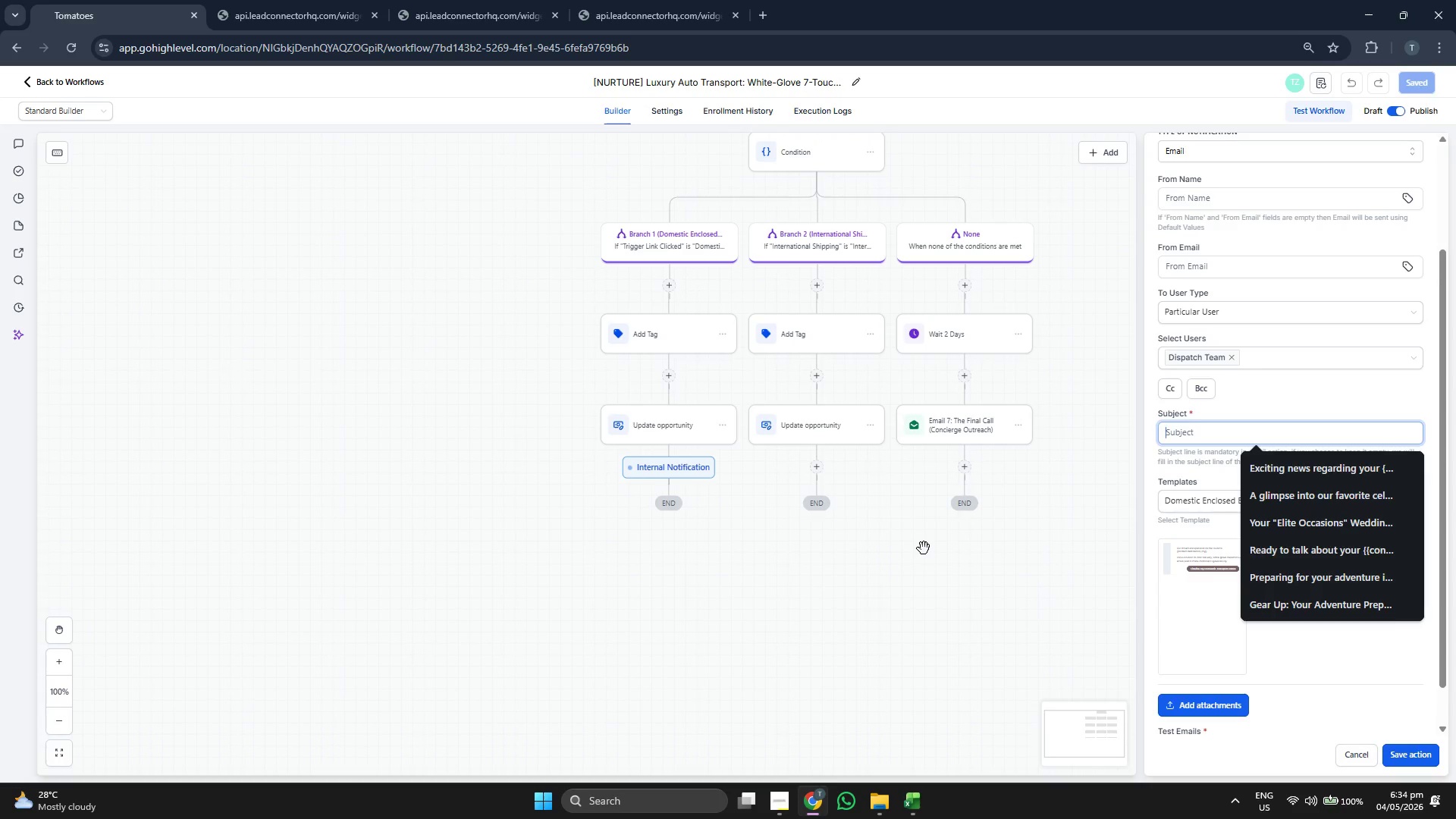 
scroll: coordinate [943, 542], scroll_direction: up, amount: 1.0
 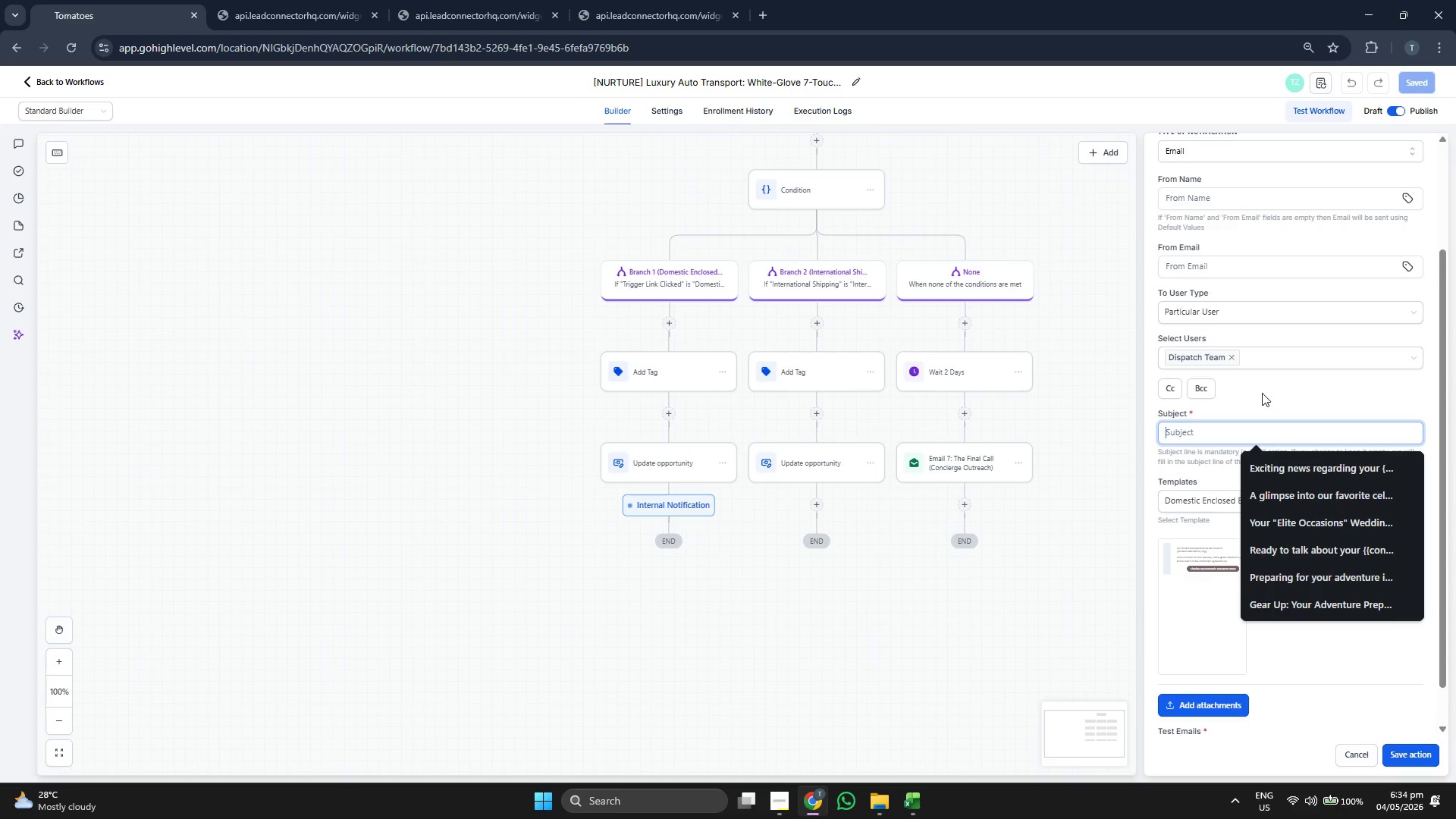 
type(Premium)
 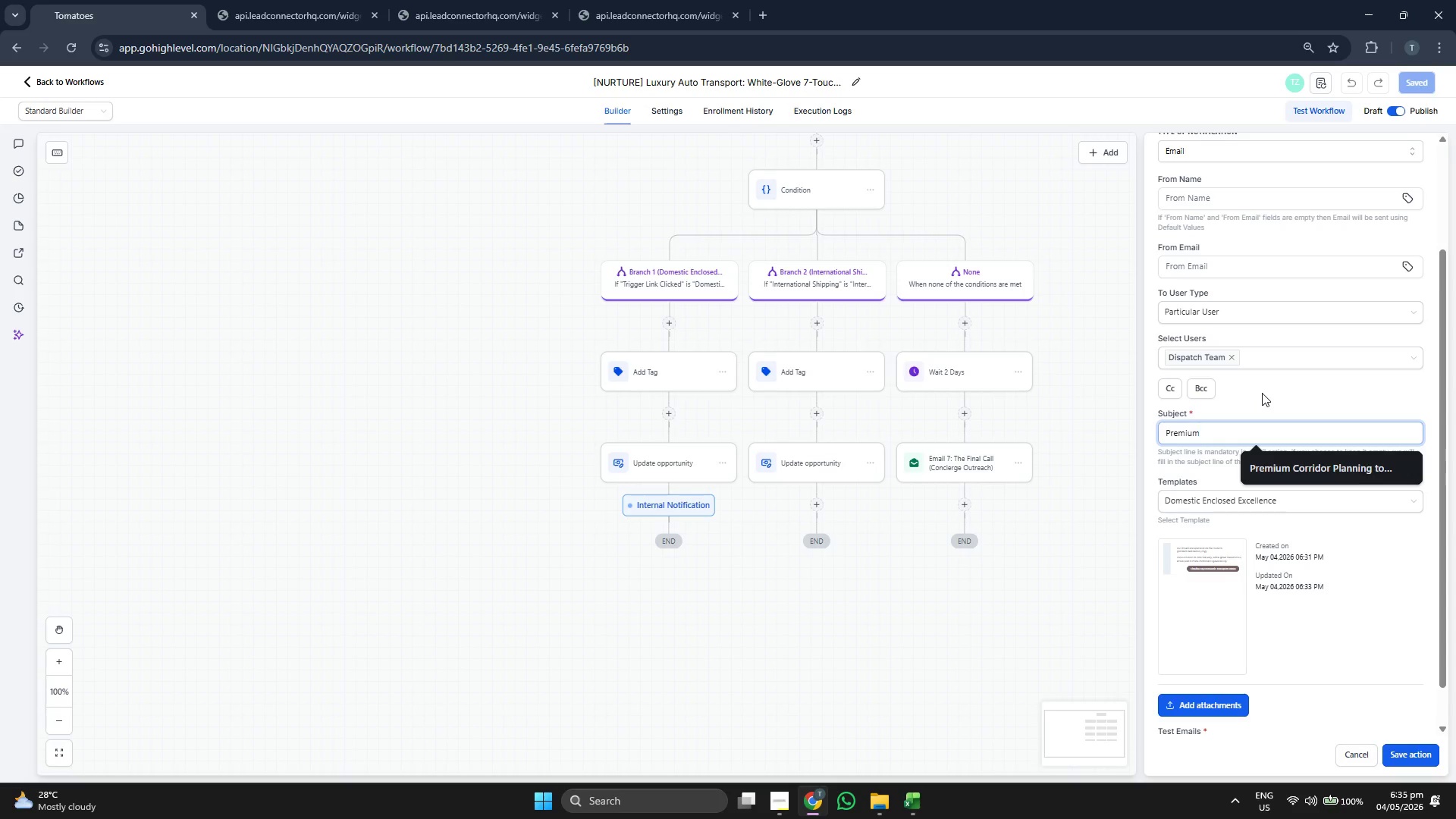 
left_click([1340, 461])
 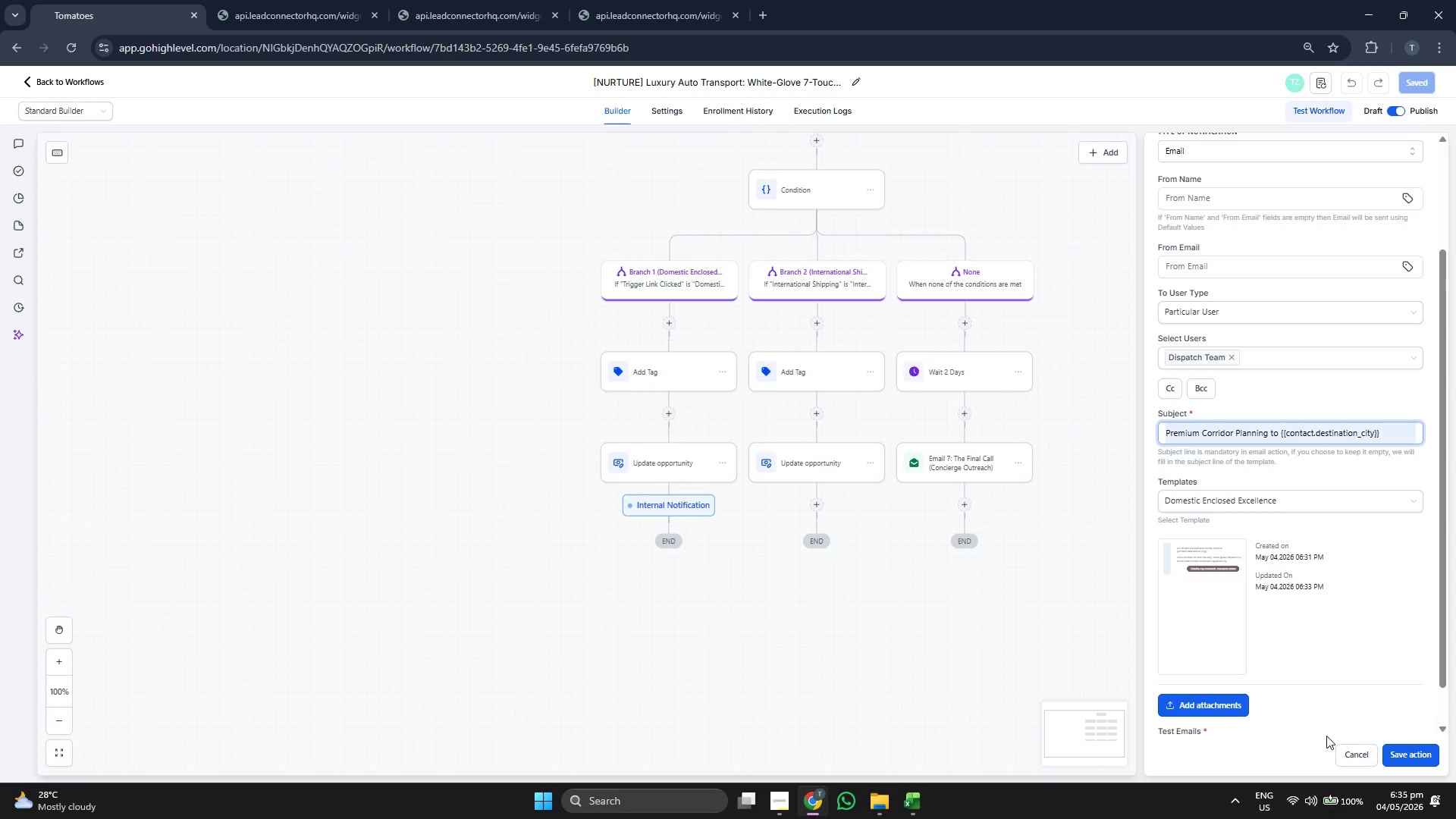 
scroll: coordinate [1277, 658], scroll_direction: down, amount: 3.0
 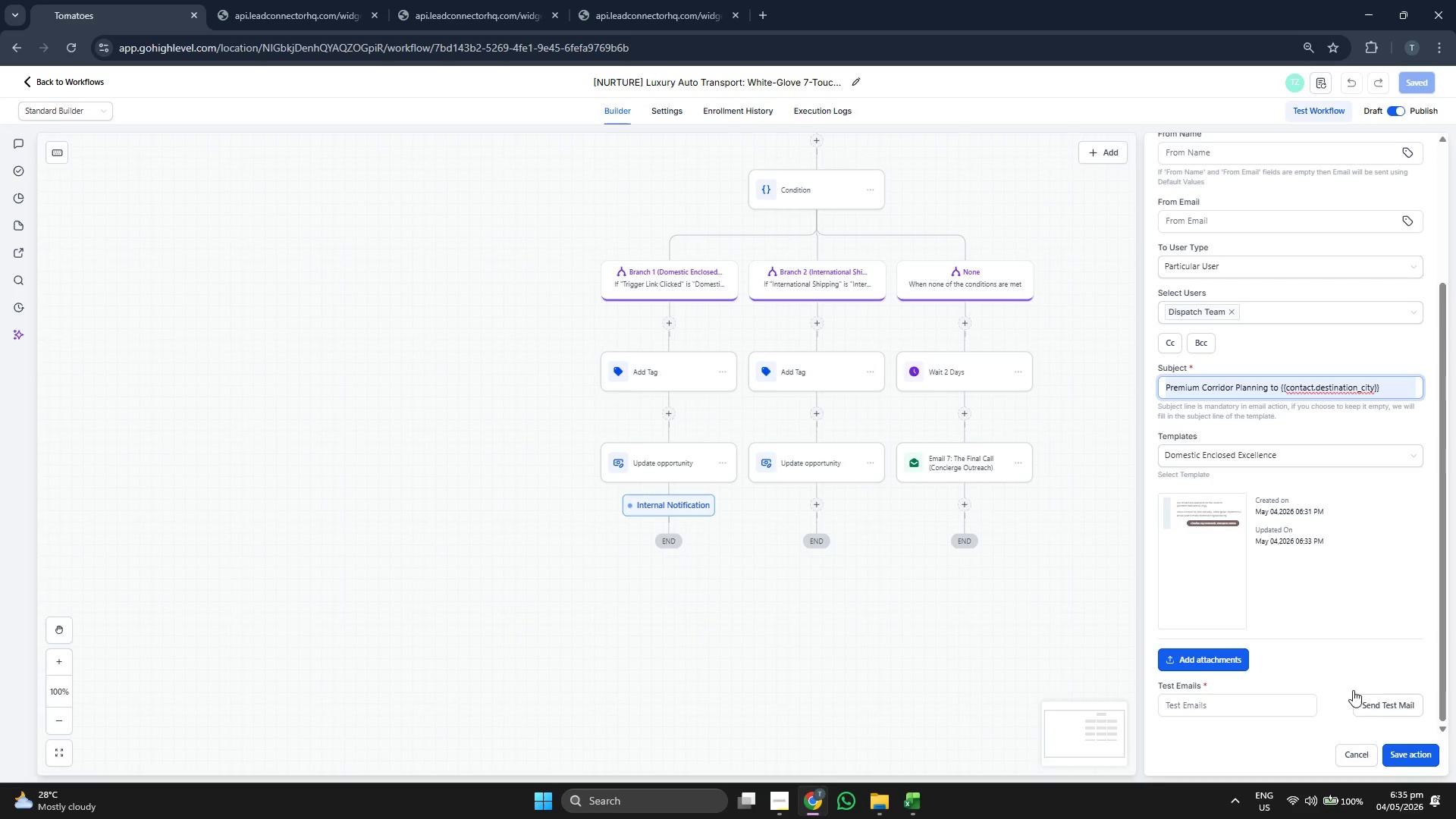 
scroll: coordinate [1324, 646], scroll_direction: up, amount: 2.0
 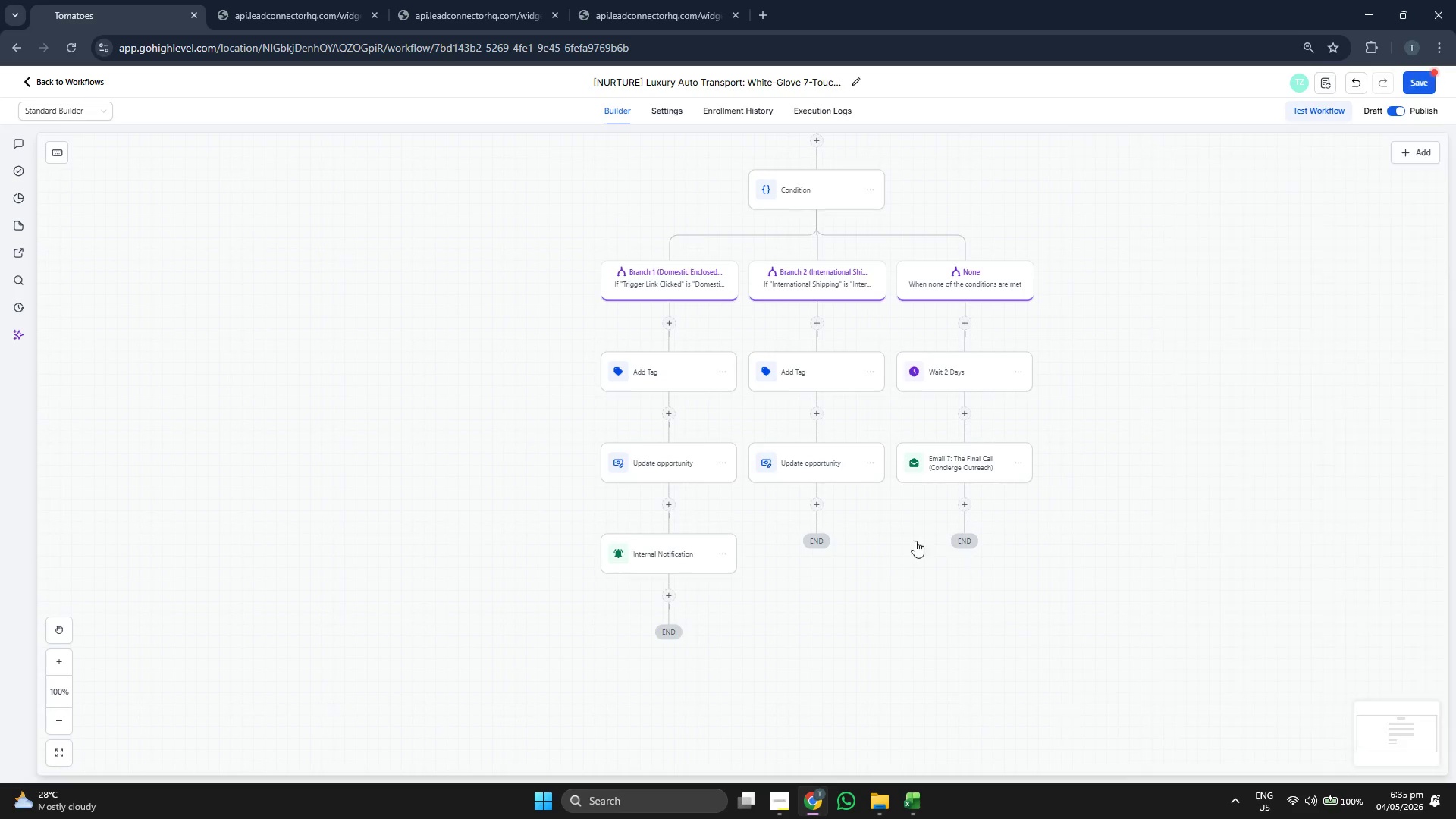 
left_click([818, 507])
 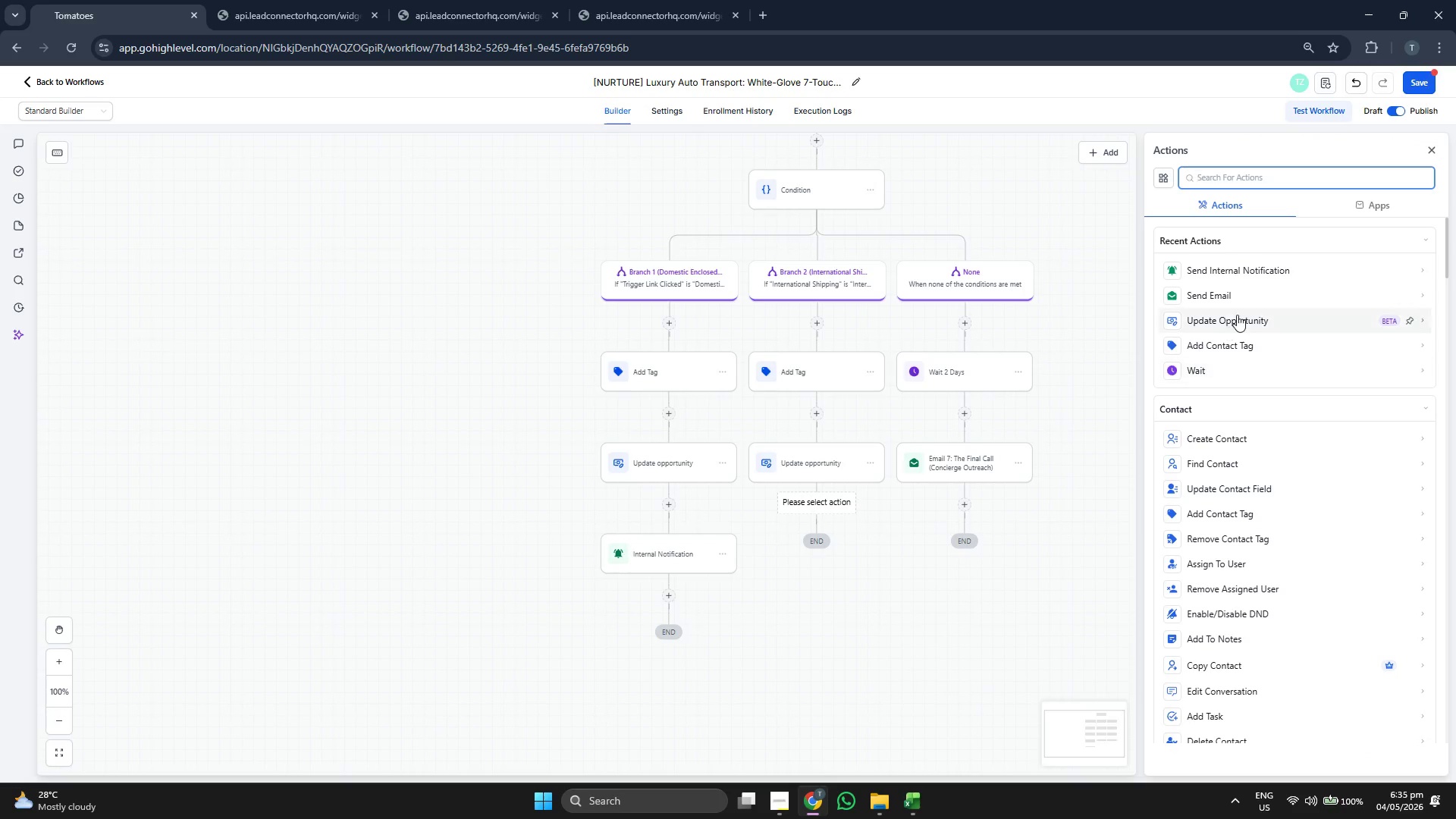 
left_click([1249, 268])
 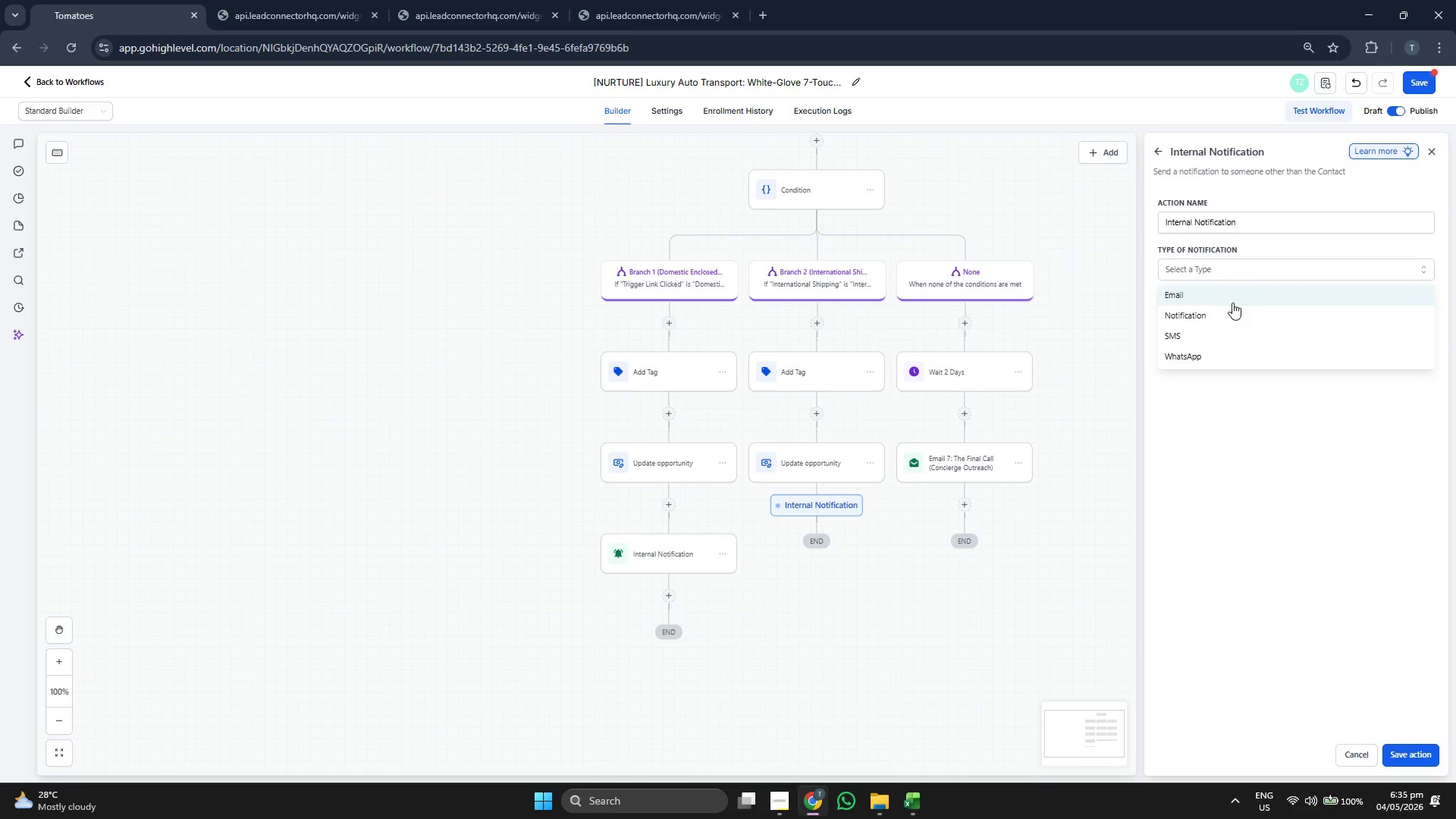 
left_click([1219, 297])
 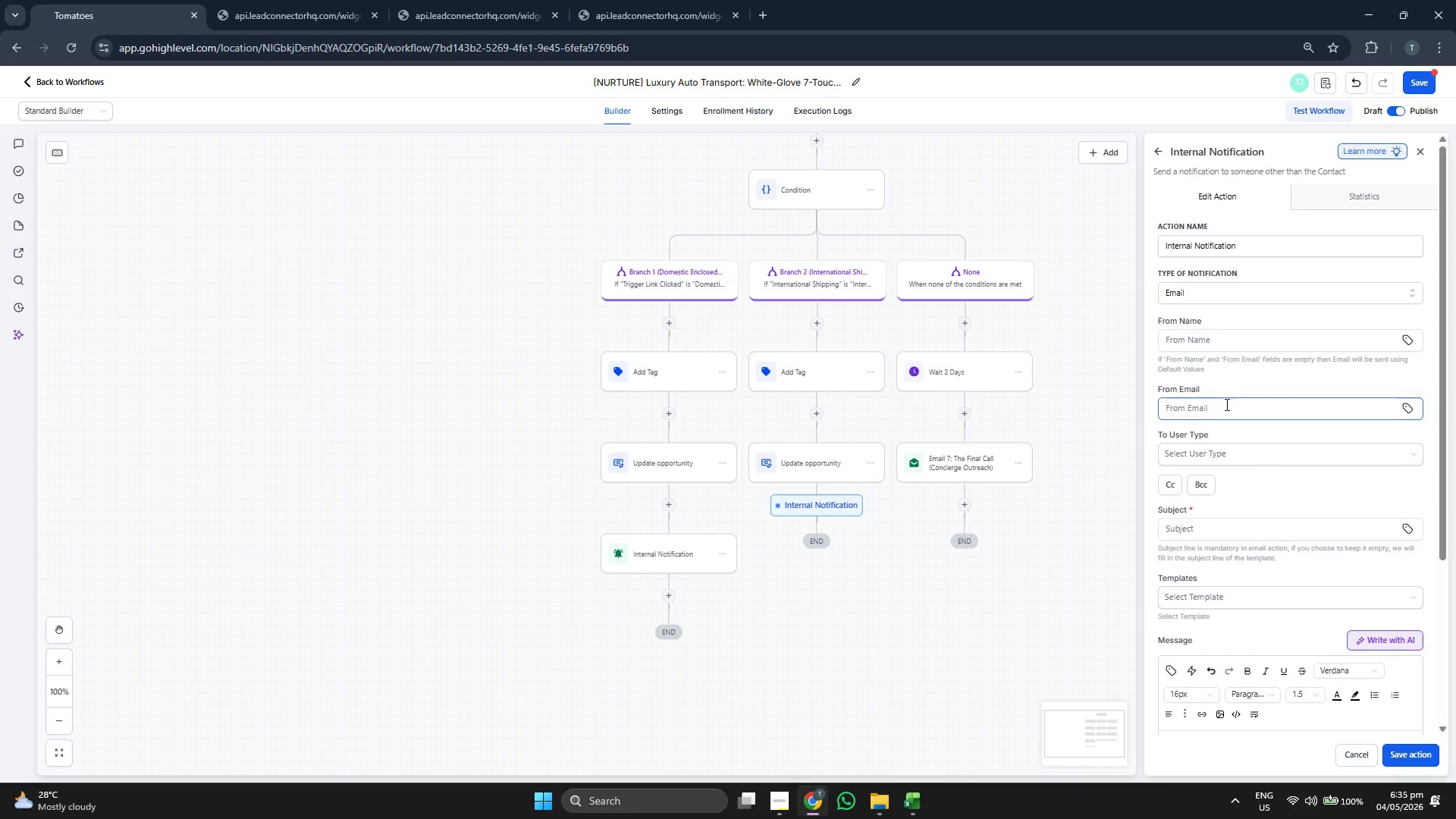 
scroll: coordinate [1243, 398], scroll_direction: down, amount: 1.0
 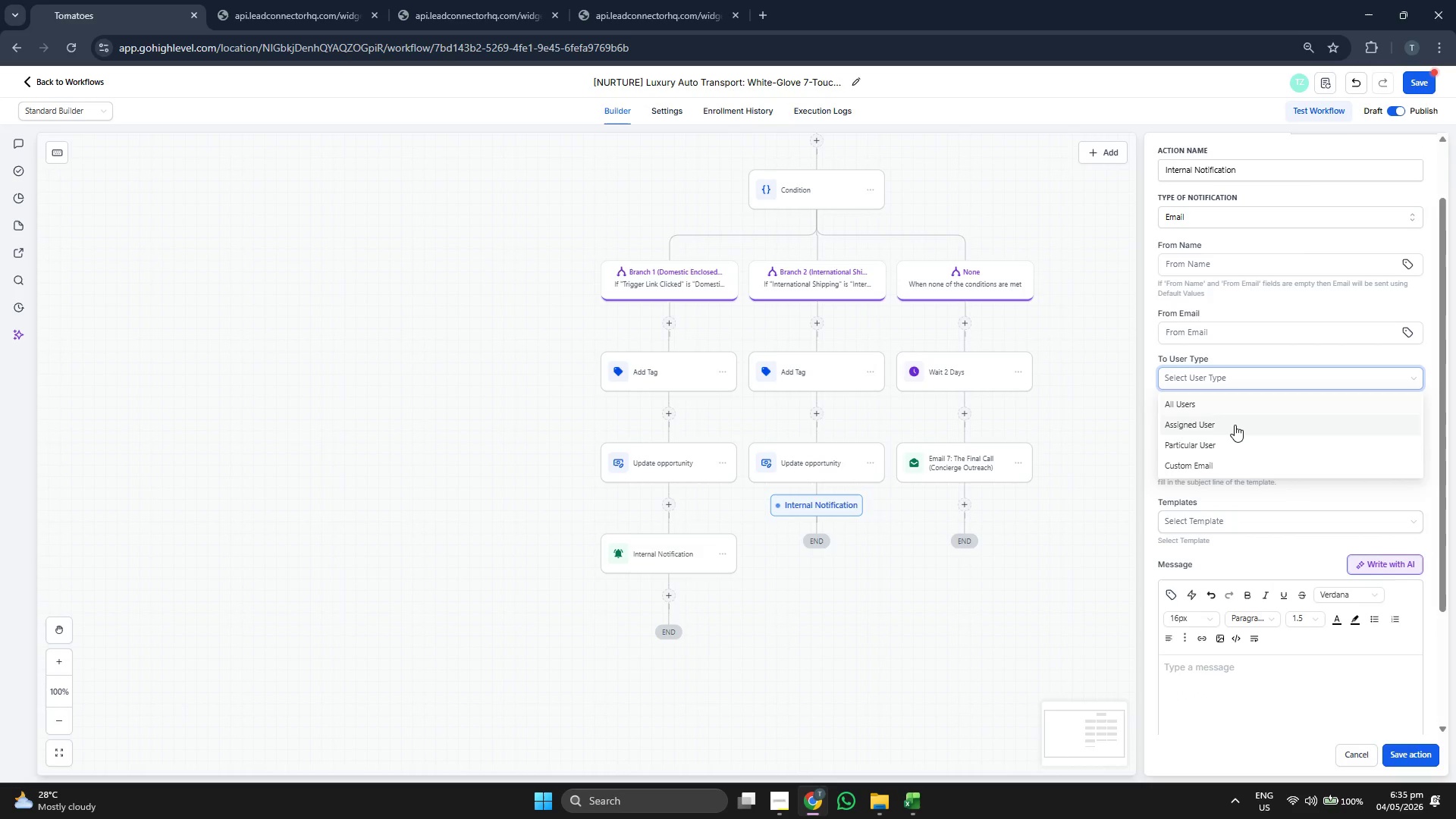 
left_click([1236, 448])
 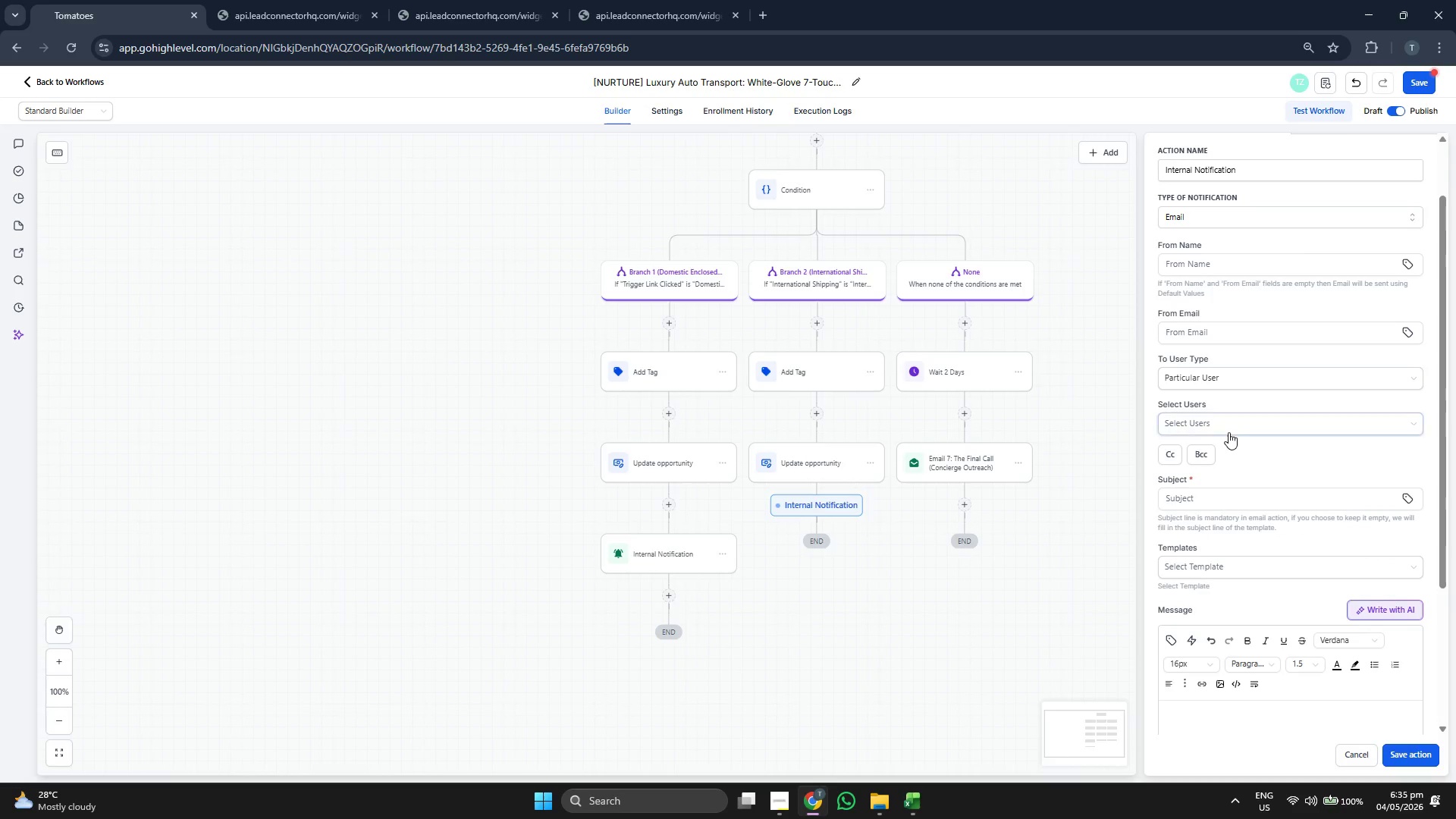 
left_click([1228, 430])
 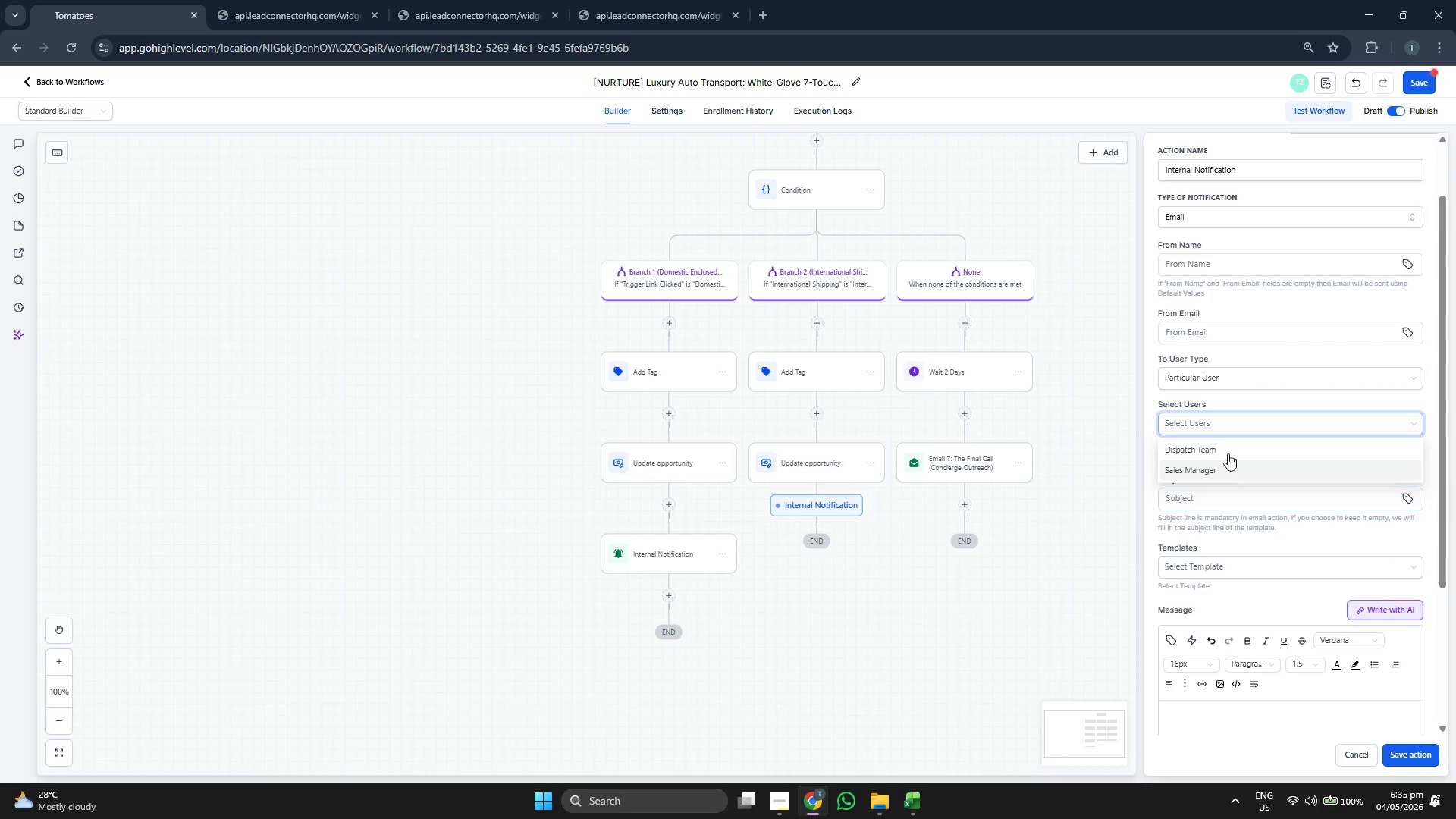 
left_click([1231, 444])
 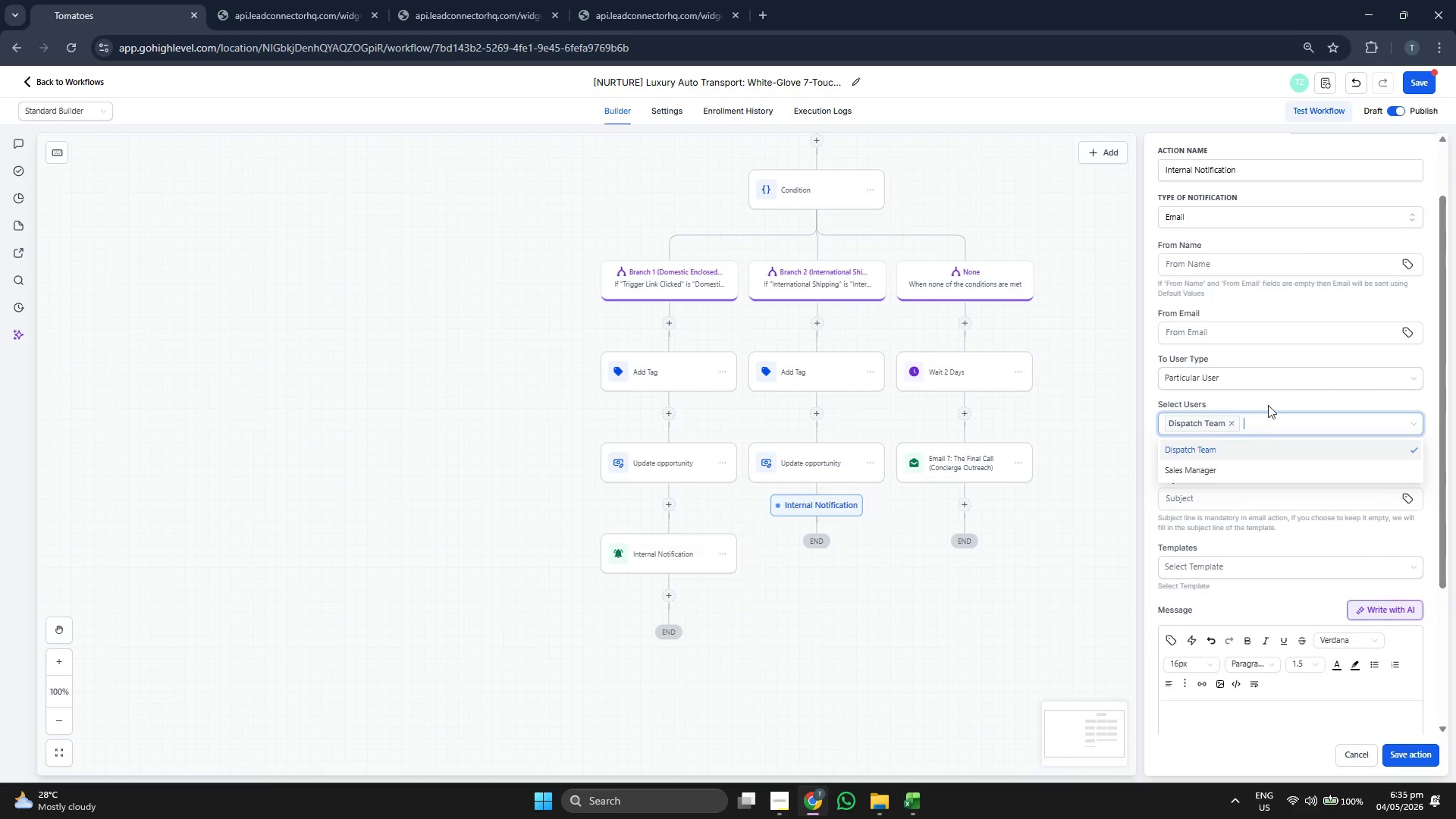 
left_click([1277, 386])
 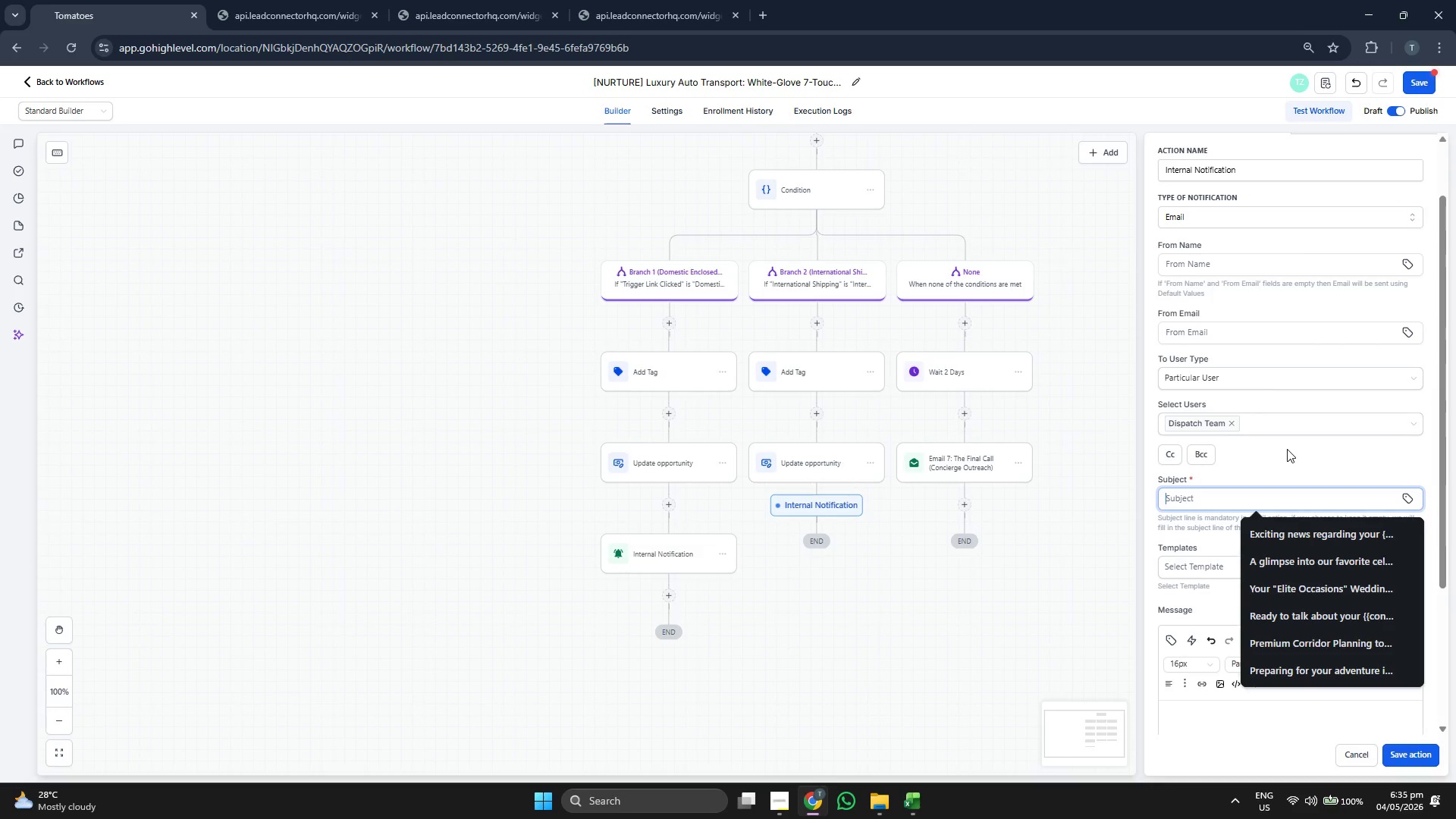 
scroll: coordinate [1294, 454], scroll_direction: up, amount: 1.0
 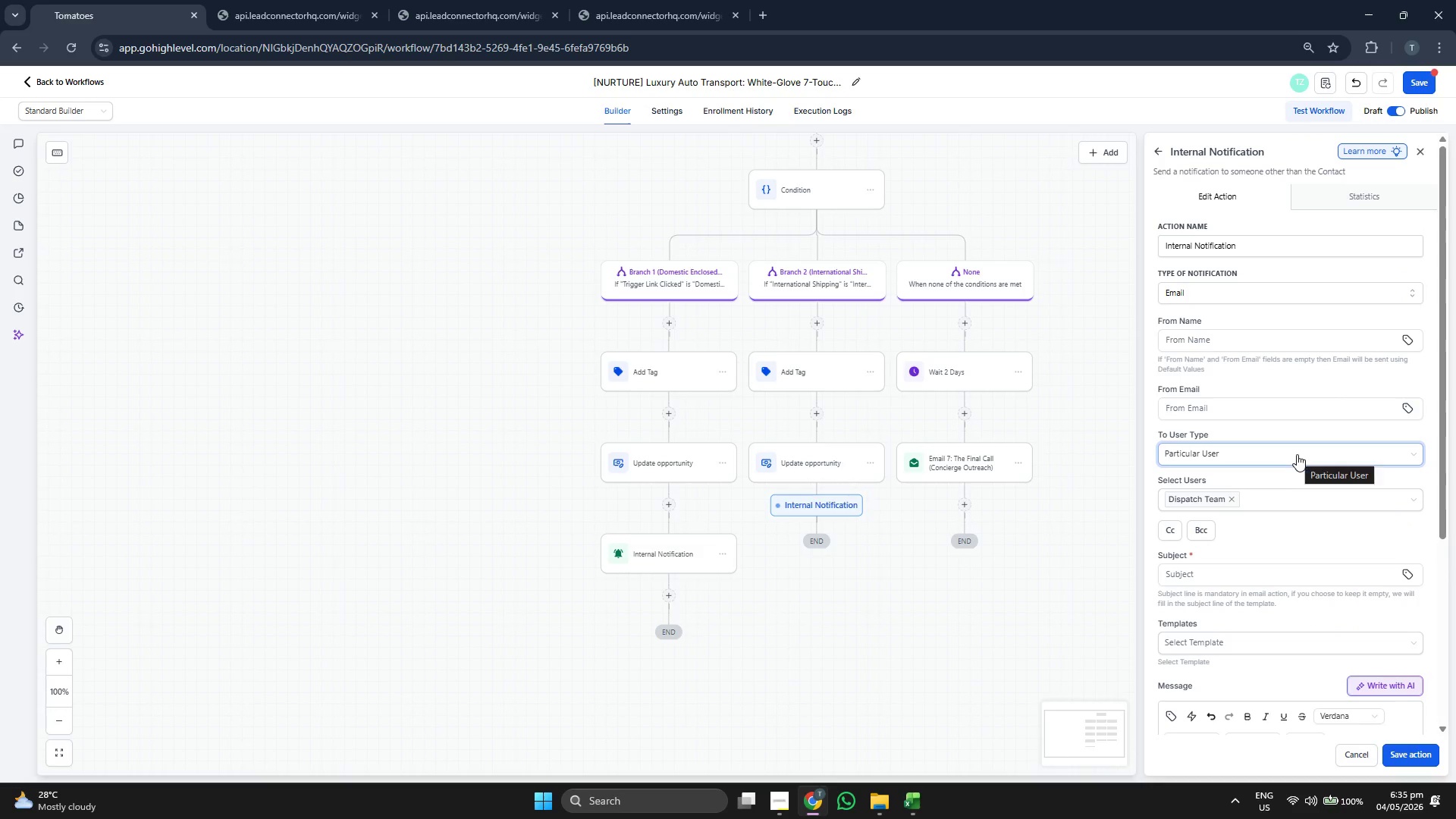 
scroll: coordinate [1297, 453], scroll_direction: down, amount: 3.0
 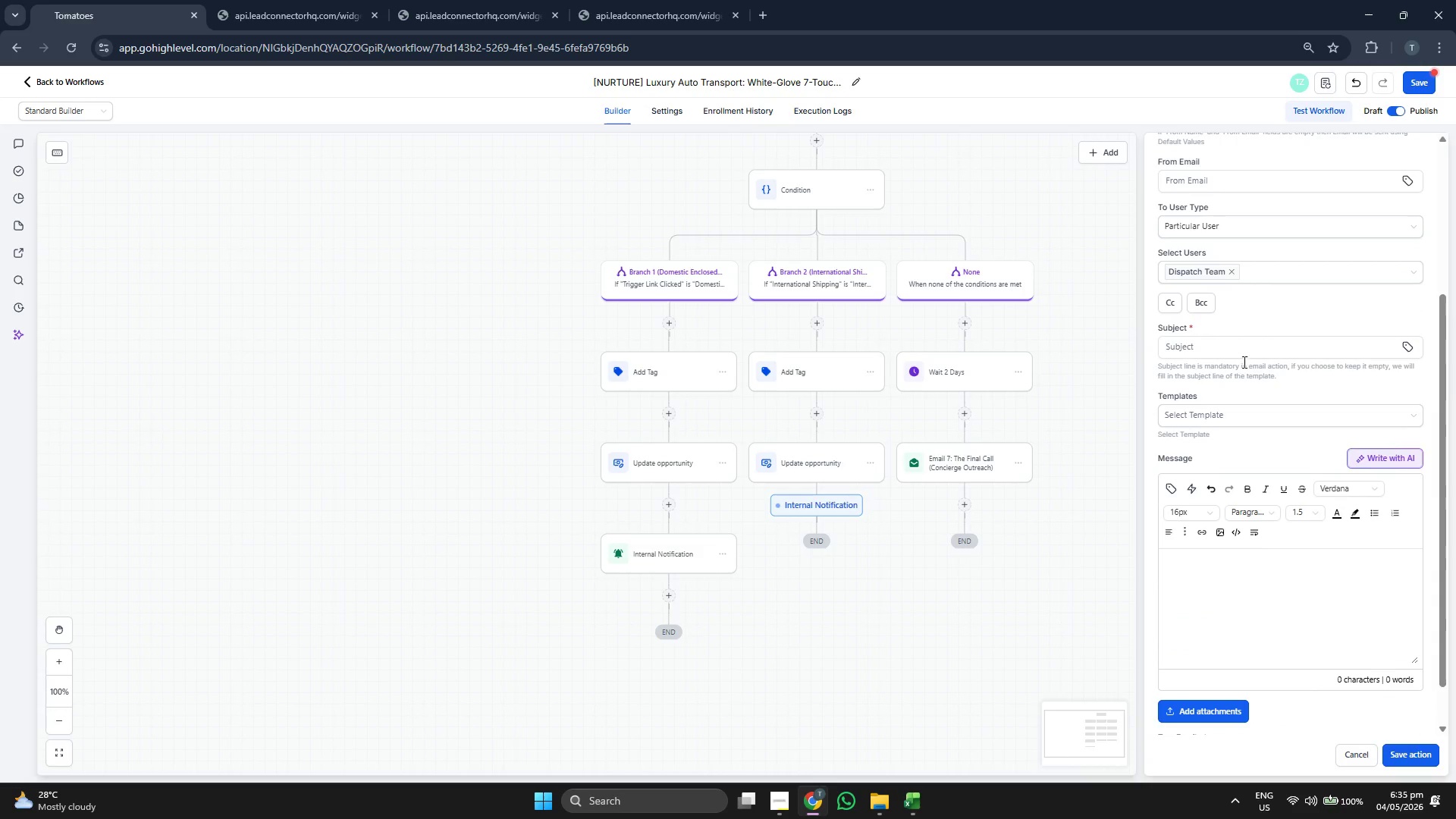 
left_click([1241, 411])
 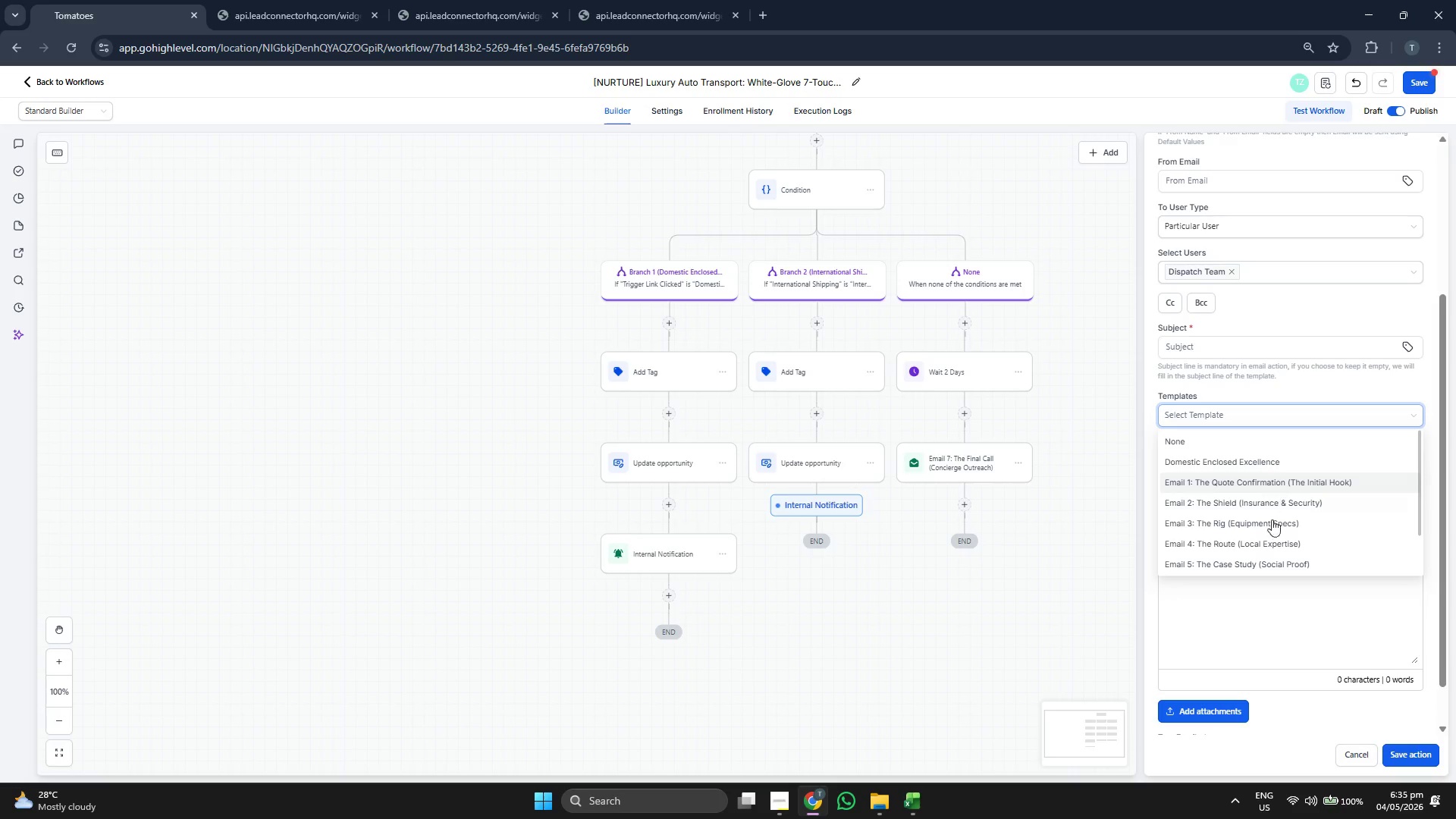 
scroll: coordinate [1267, 520], scroll_direction: down, amount: 4.0
 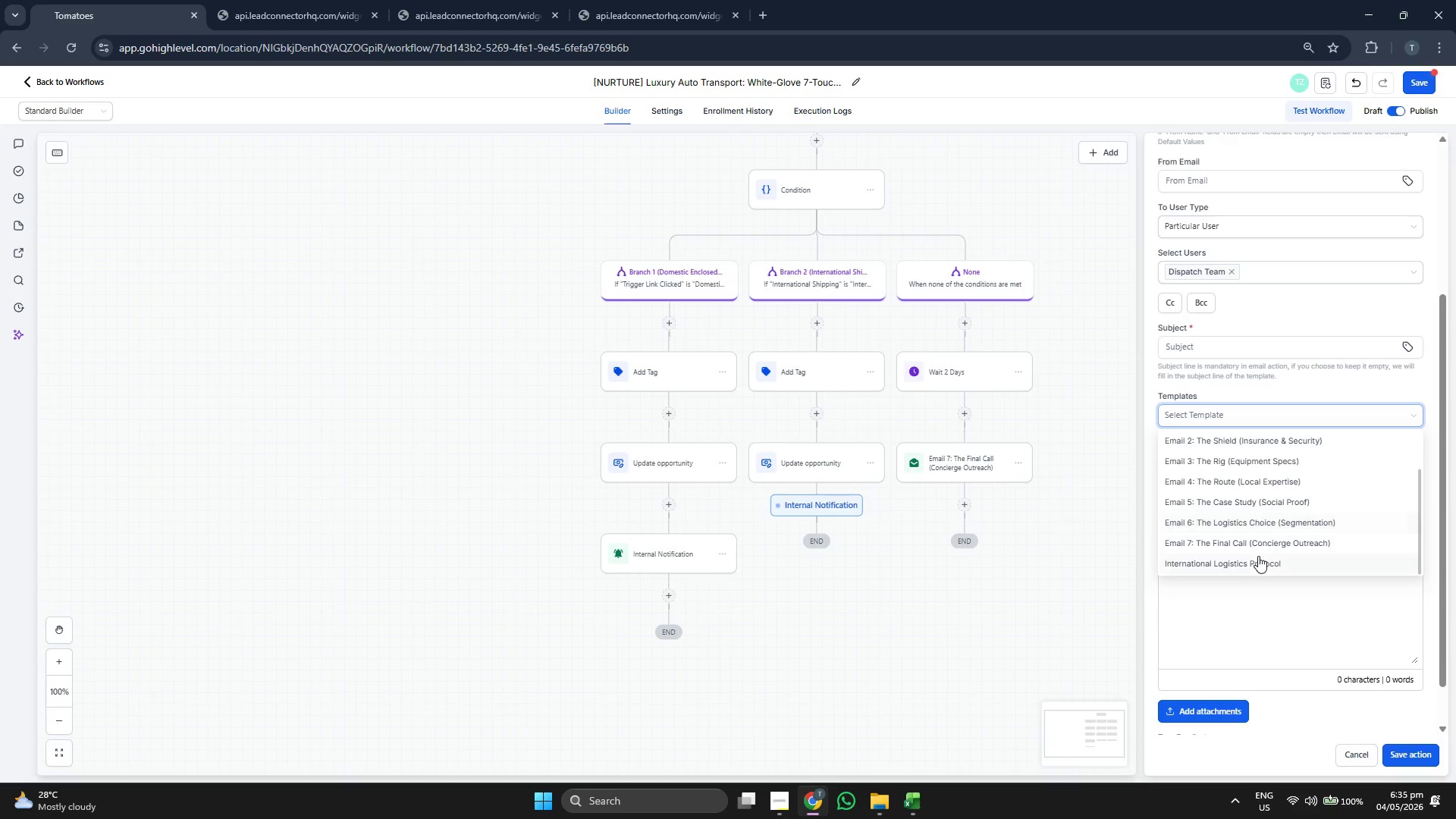 
left_click([1258, 557])
 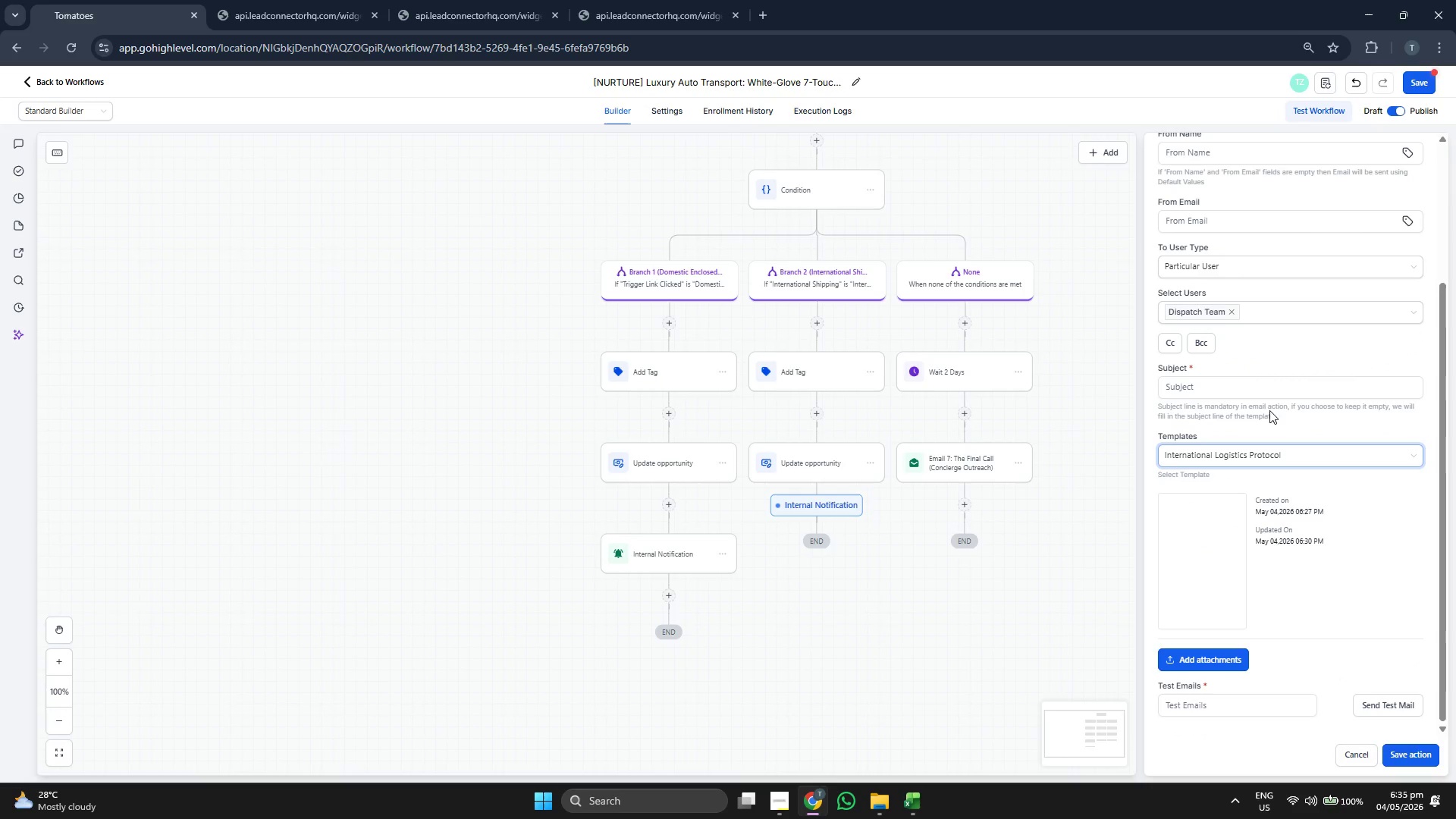 
scroll: coordinate [1277, 407], scroll_direction: up, amount: 1.0
 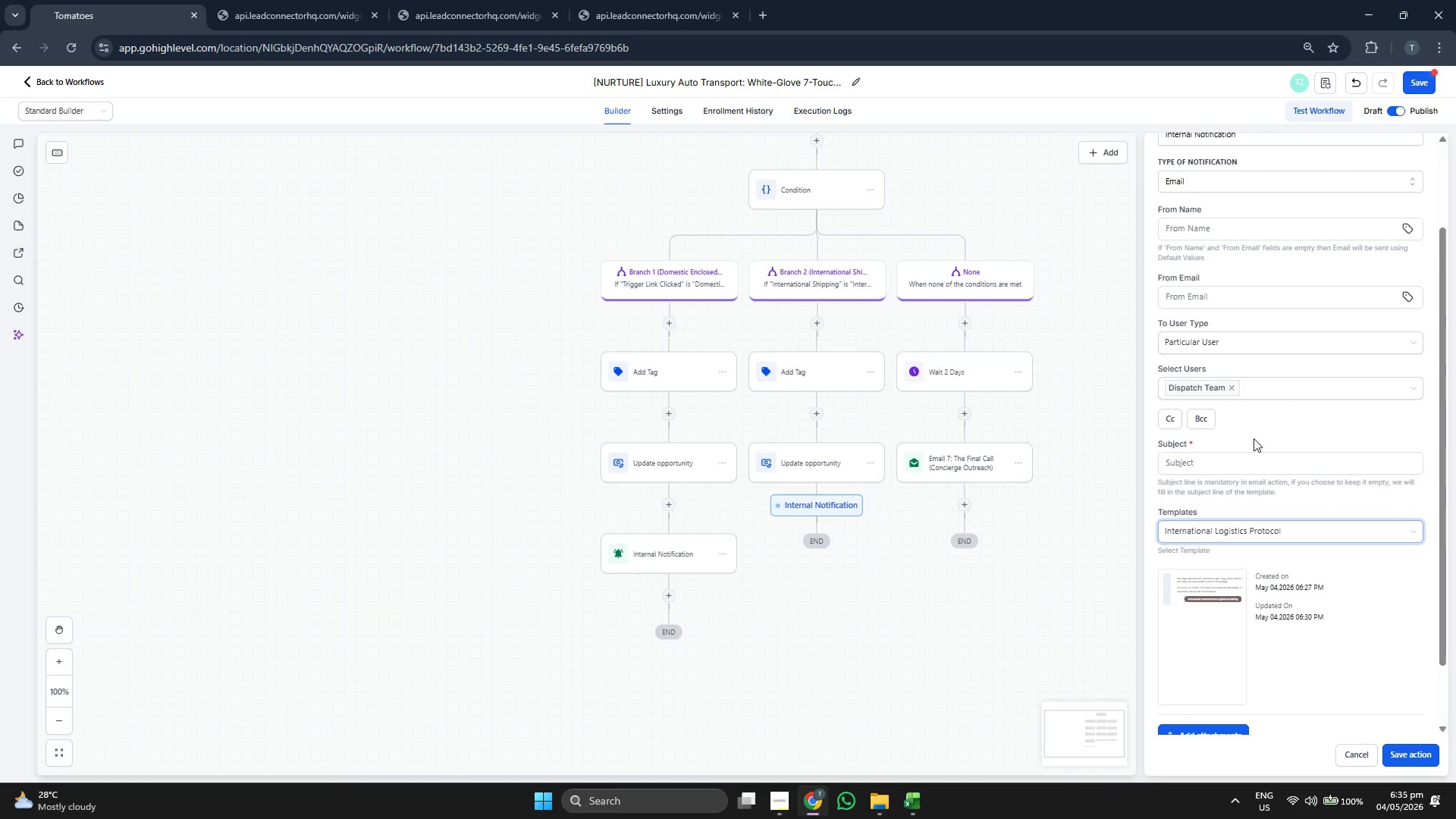 
left_click([1239, 464])
 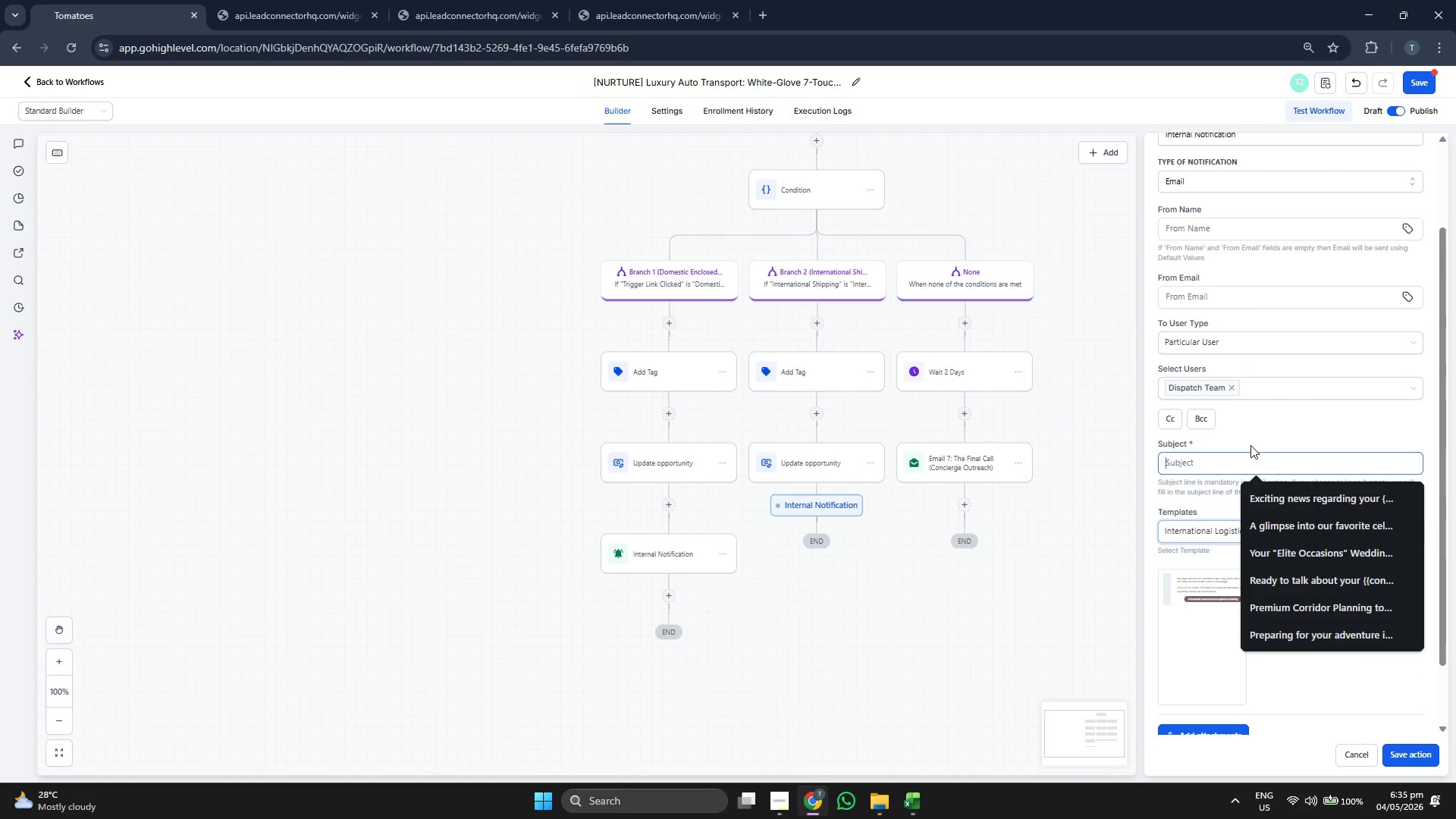 
mouse_move([1250, 435])
 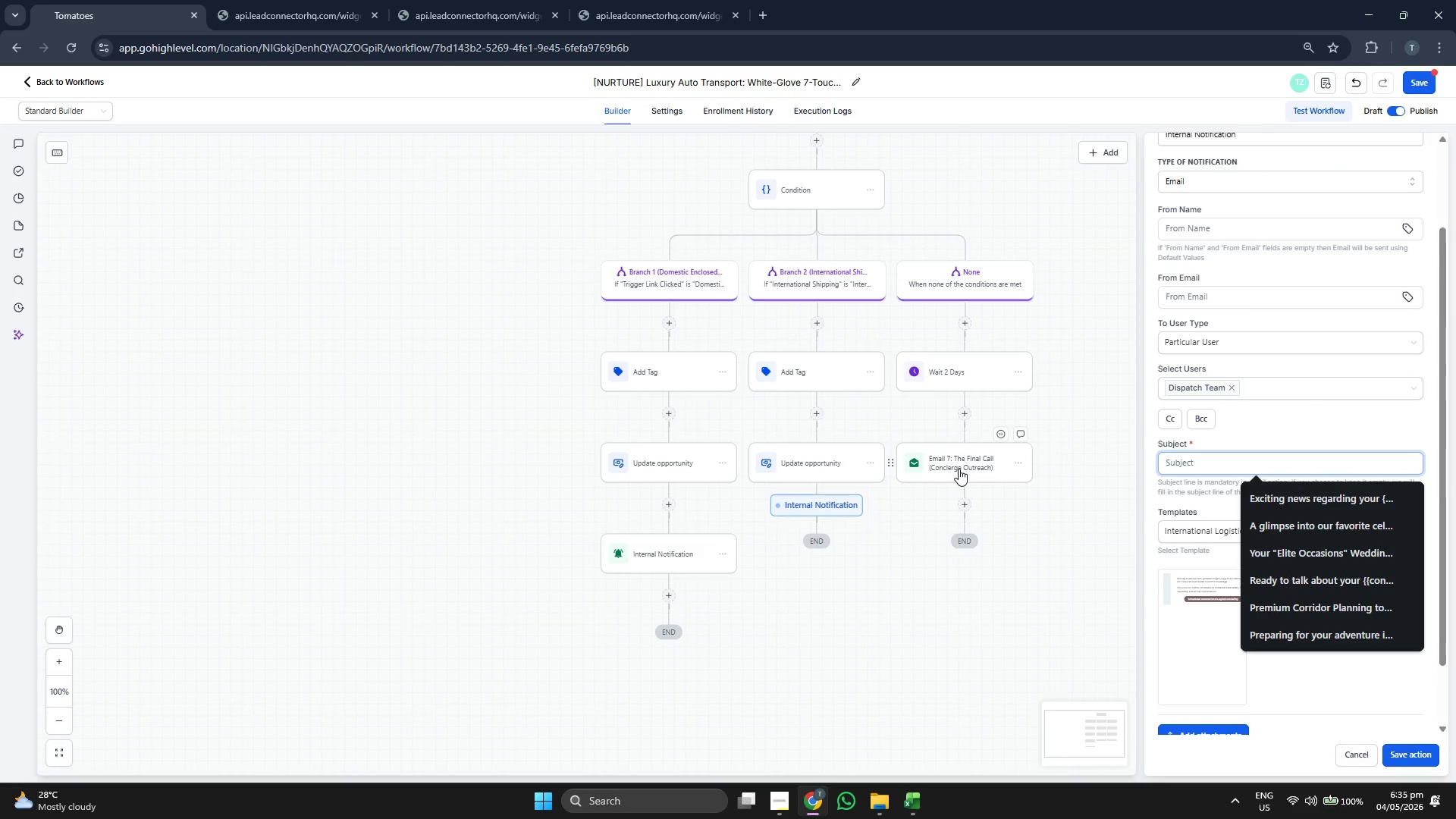 
scroll: coordinate [939, 473], scroll_direction: up, amount: 1.0
 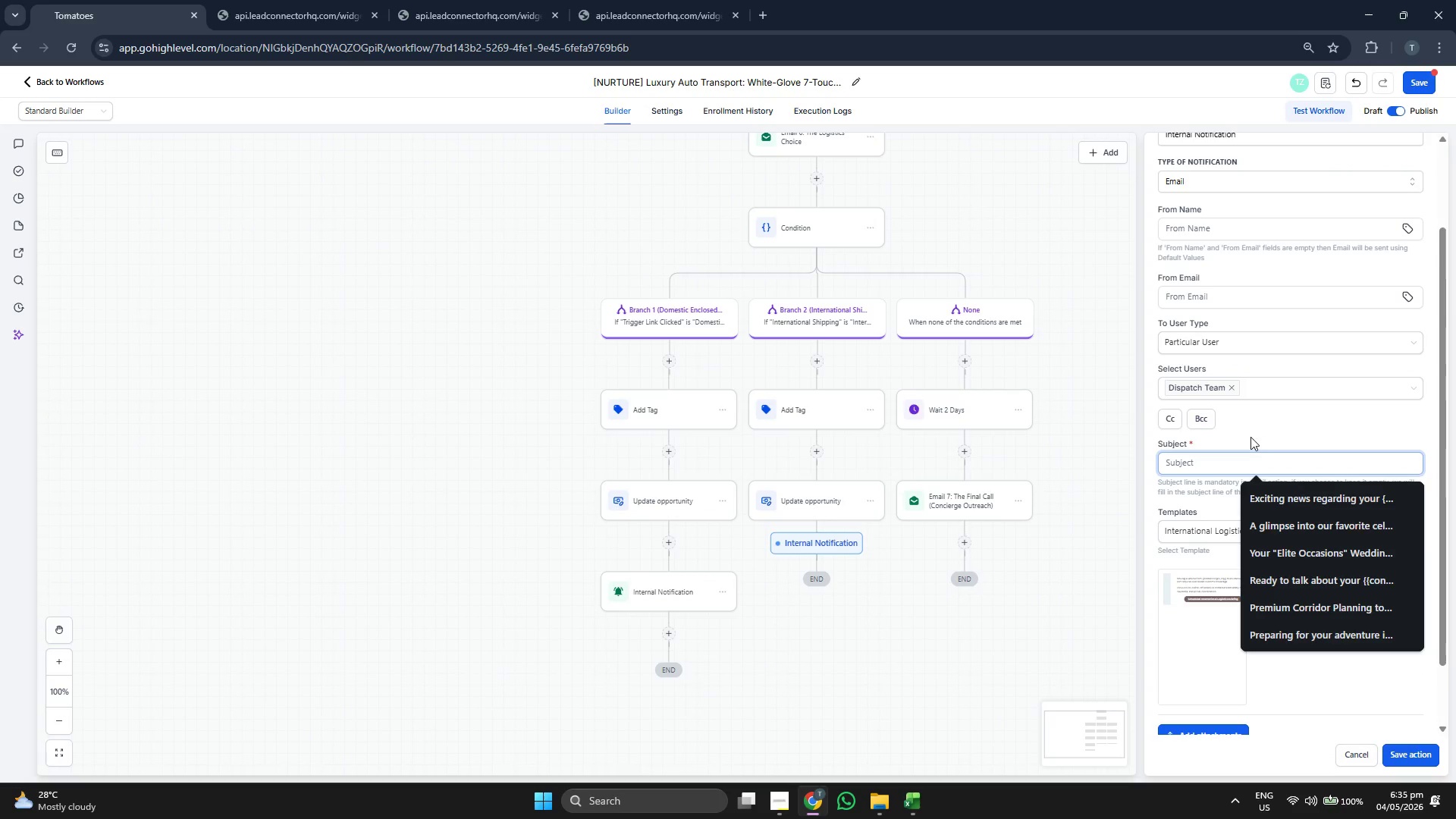 
type(S)
key(Backspace)
type(Secure Global Transit for your {{contact.vehc)
key(Backspace)
type(icle_make}})
 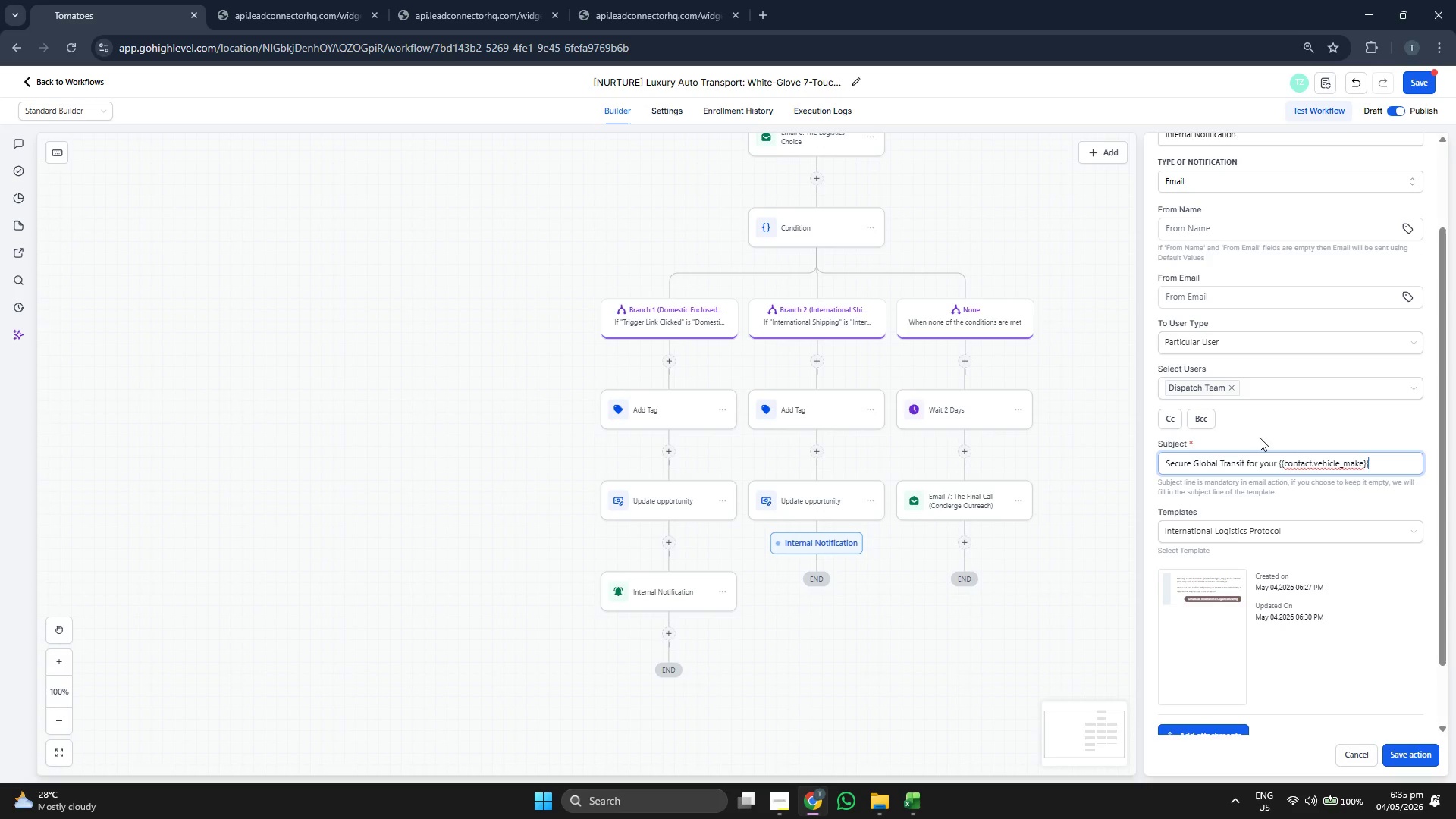 
scroll: coordinate [1260, 450], scroll_direction: up, amount: 3.0
 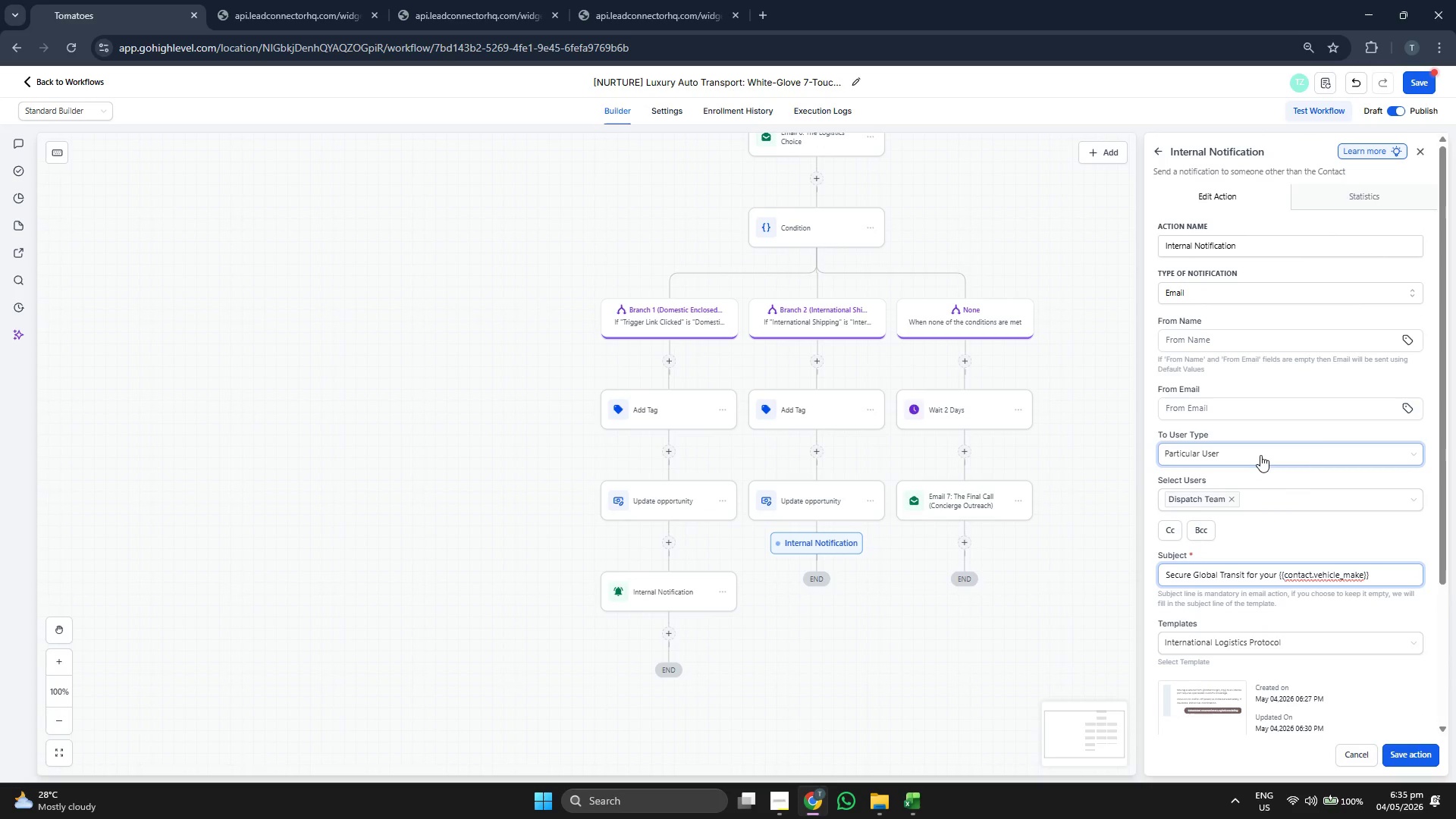 
scroll: coordinate [1263, 461], scroll_direction: down, amount: 4.0
 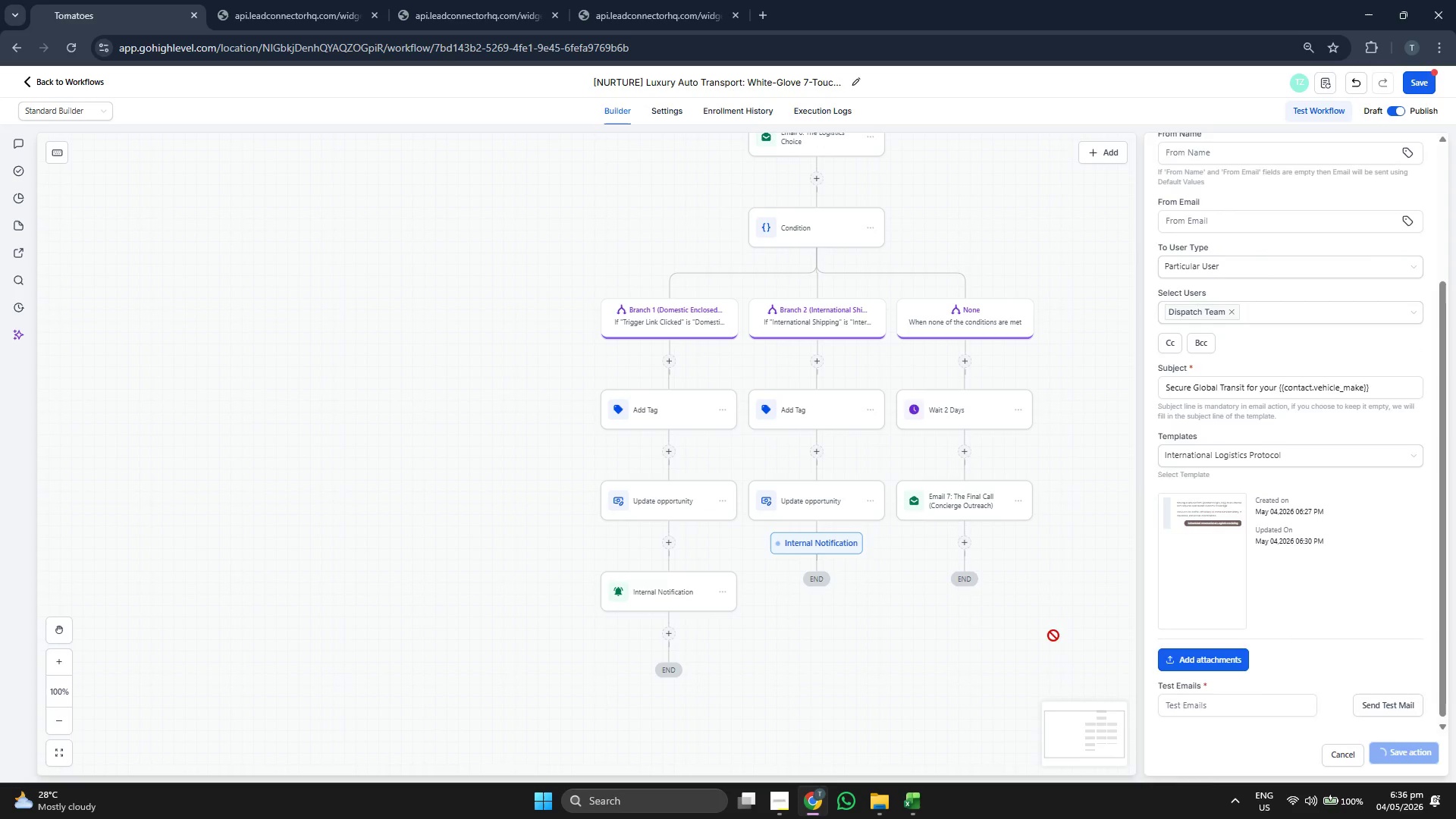 
left_click_drag(start_coordinate=[1106, 635], to_coordinate=[1095, 557])
 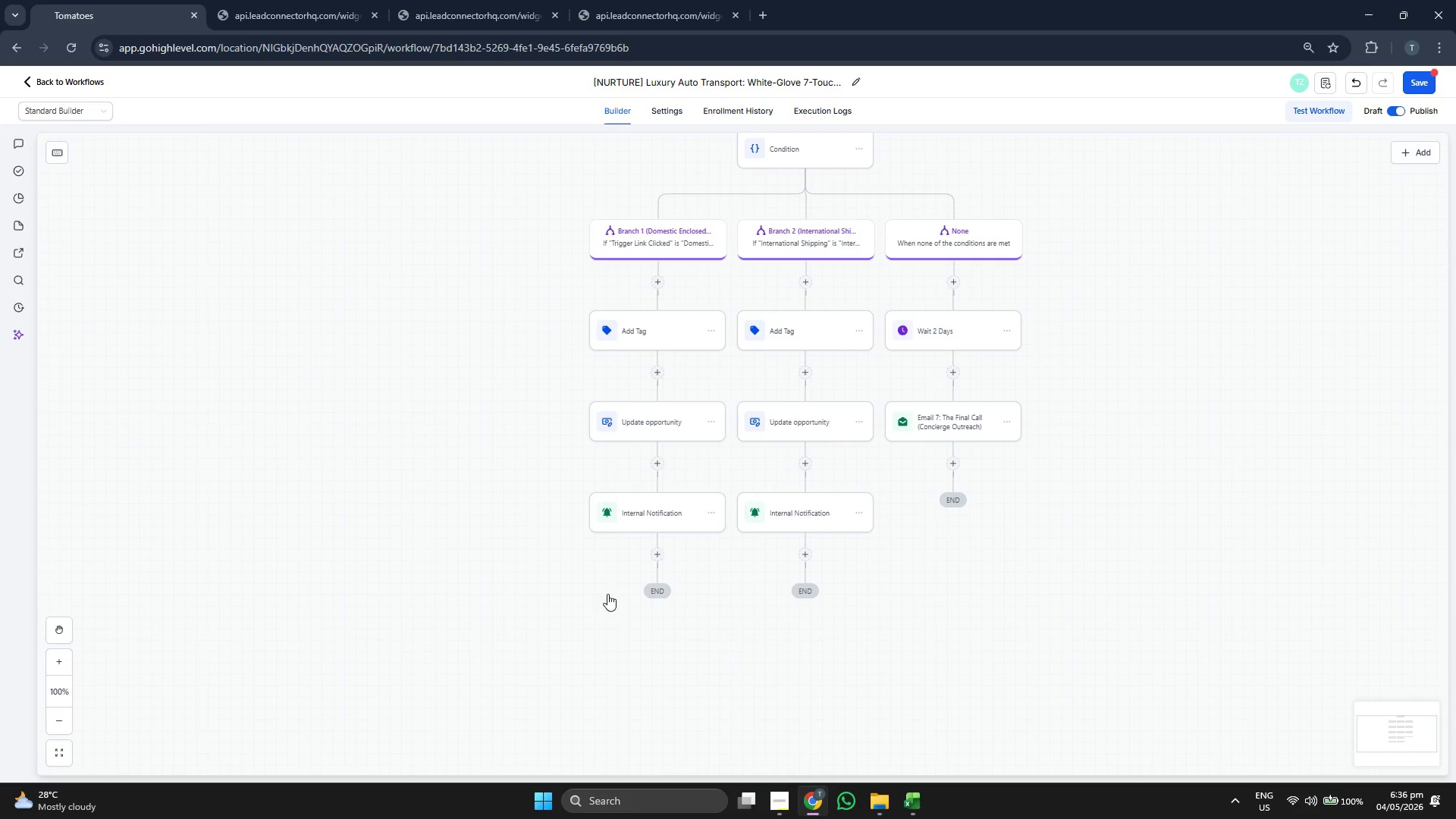 
left_click_drag(start_coordinate=[982, 587], to_coordinate=[949, 557])
 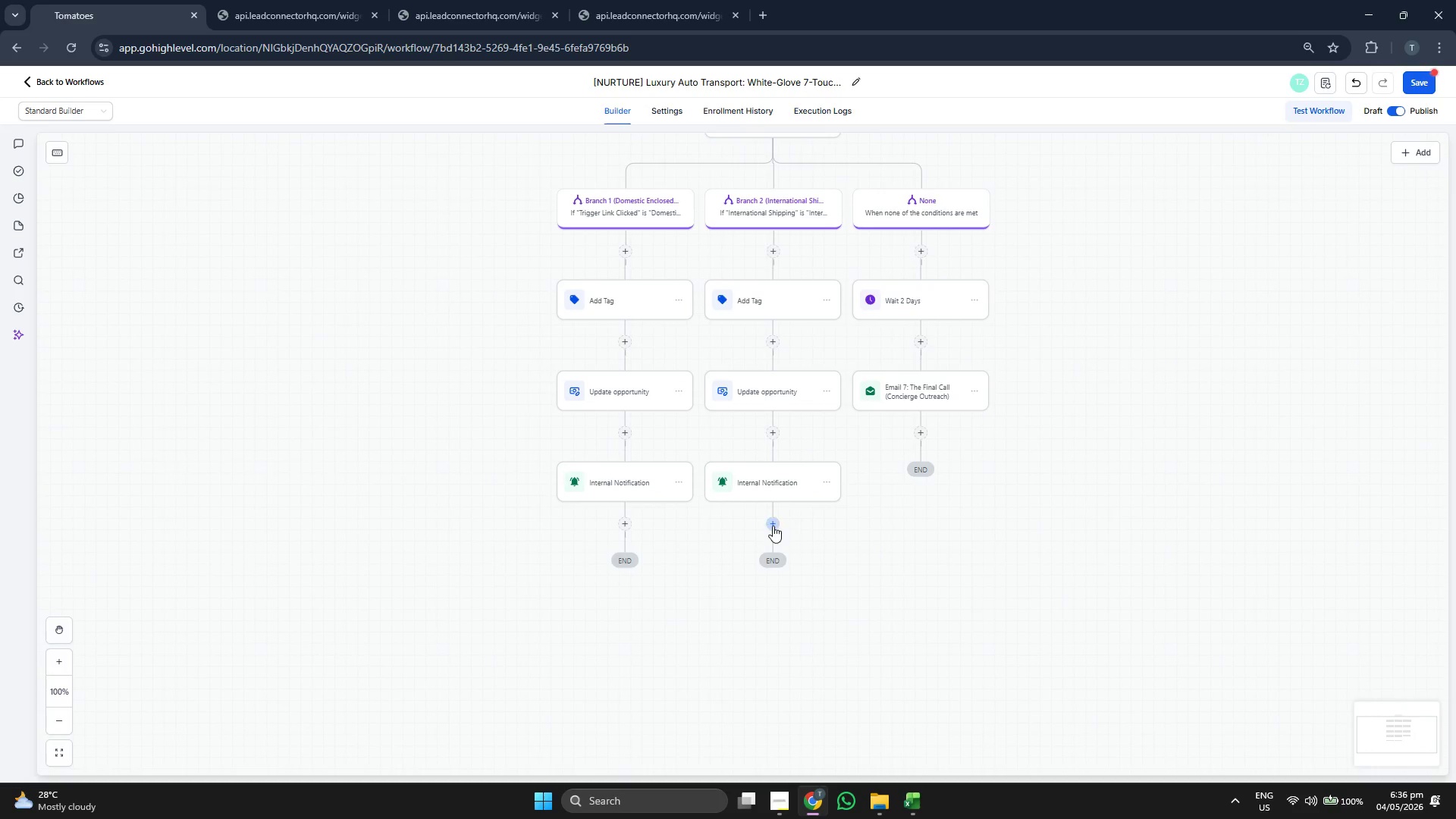 
left_click([773, 526])
 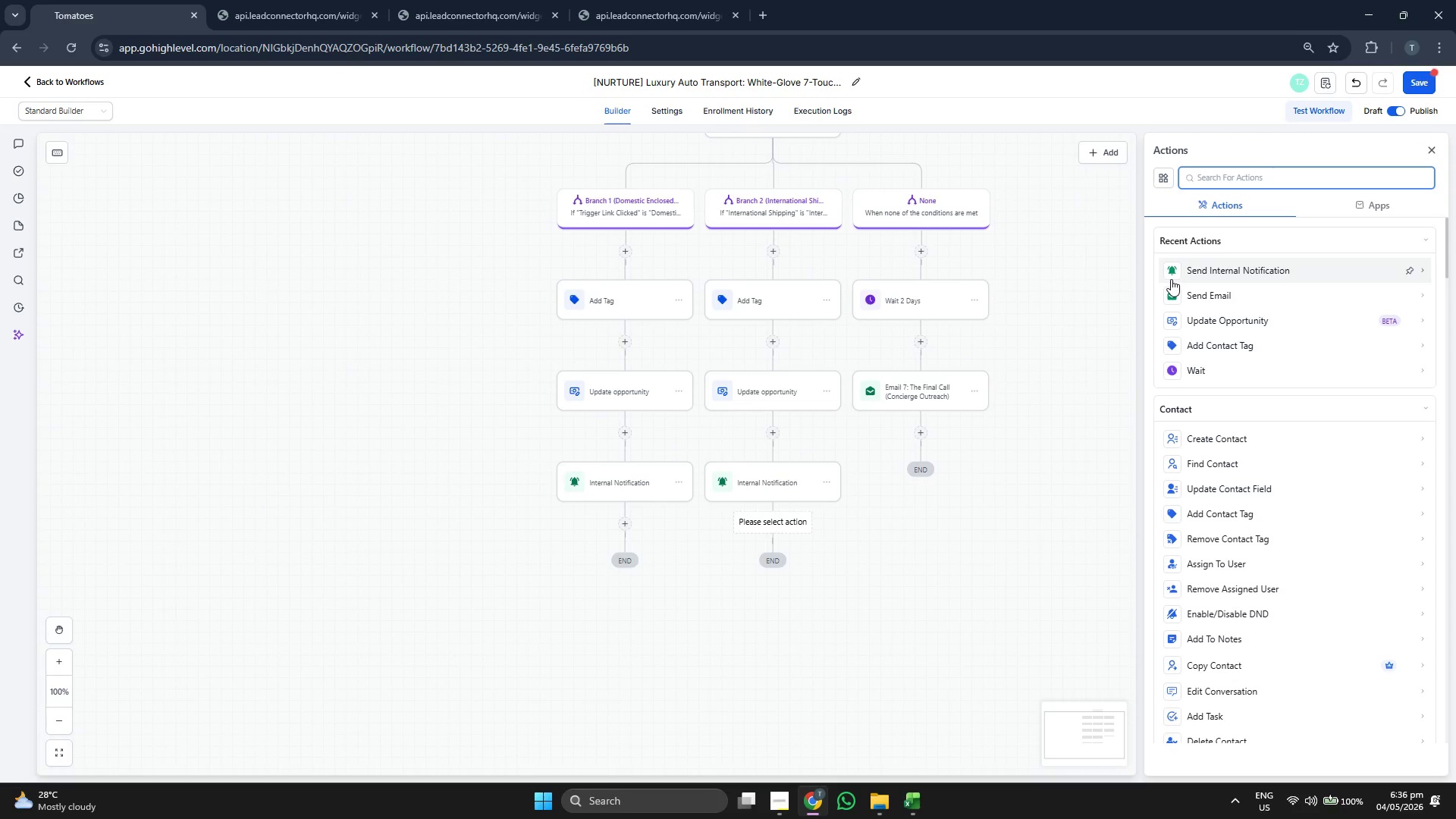 
type(got)
 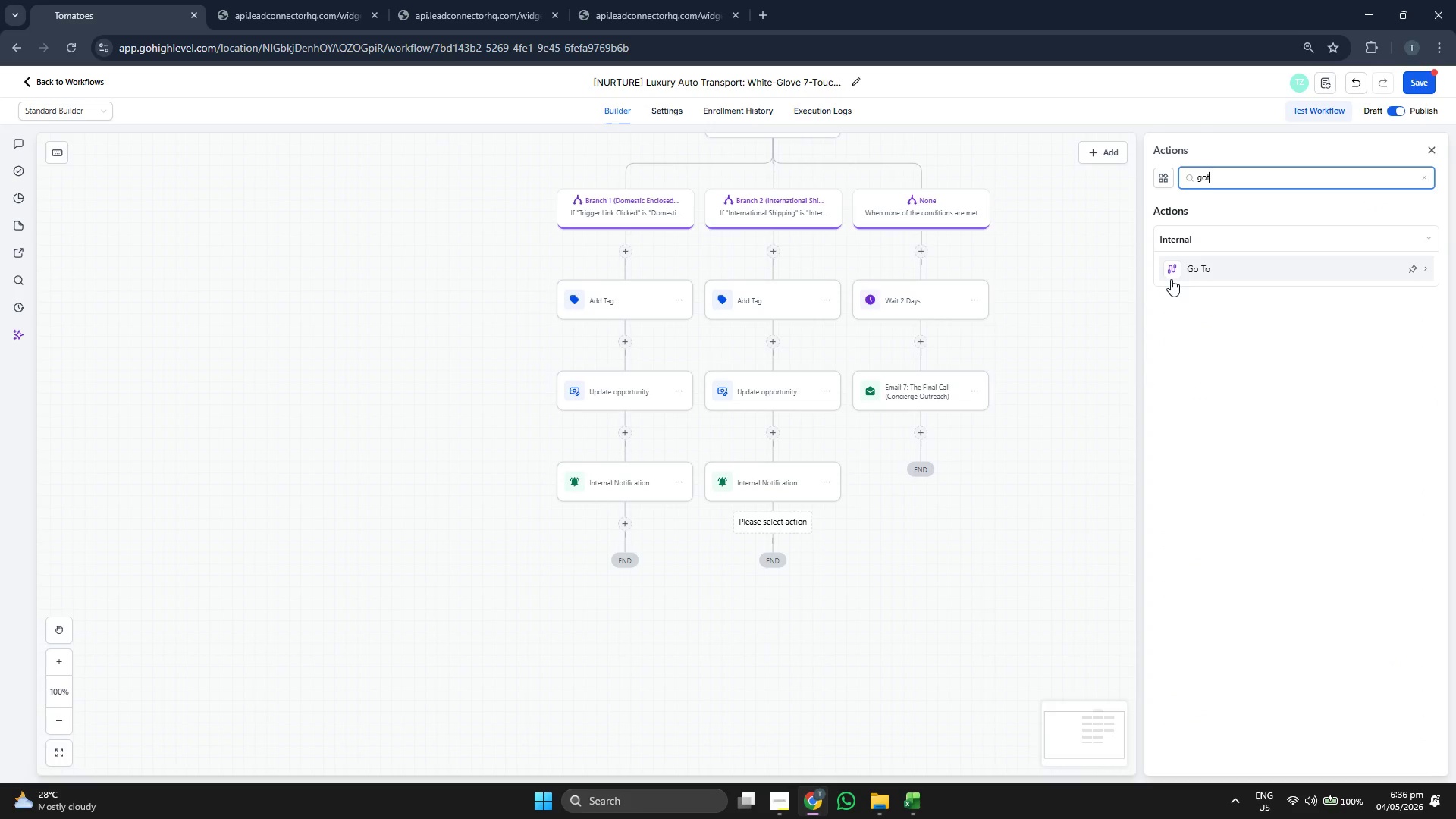 
left_click([1220, 264])
 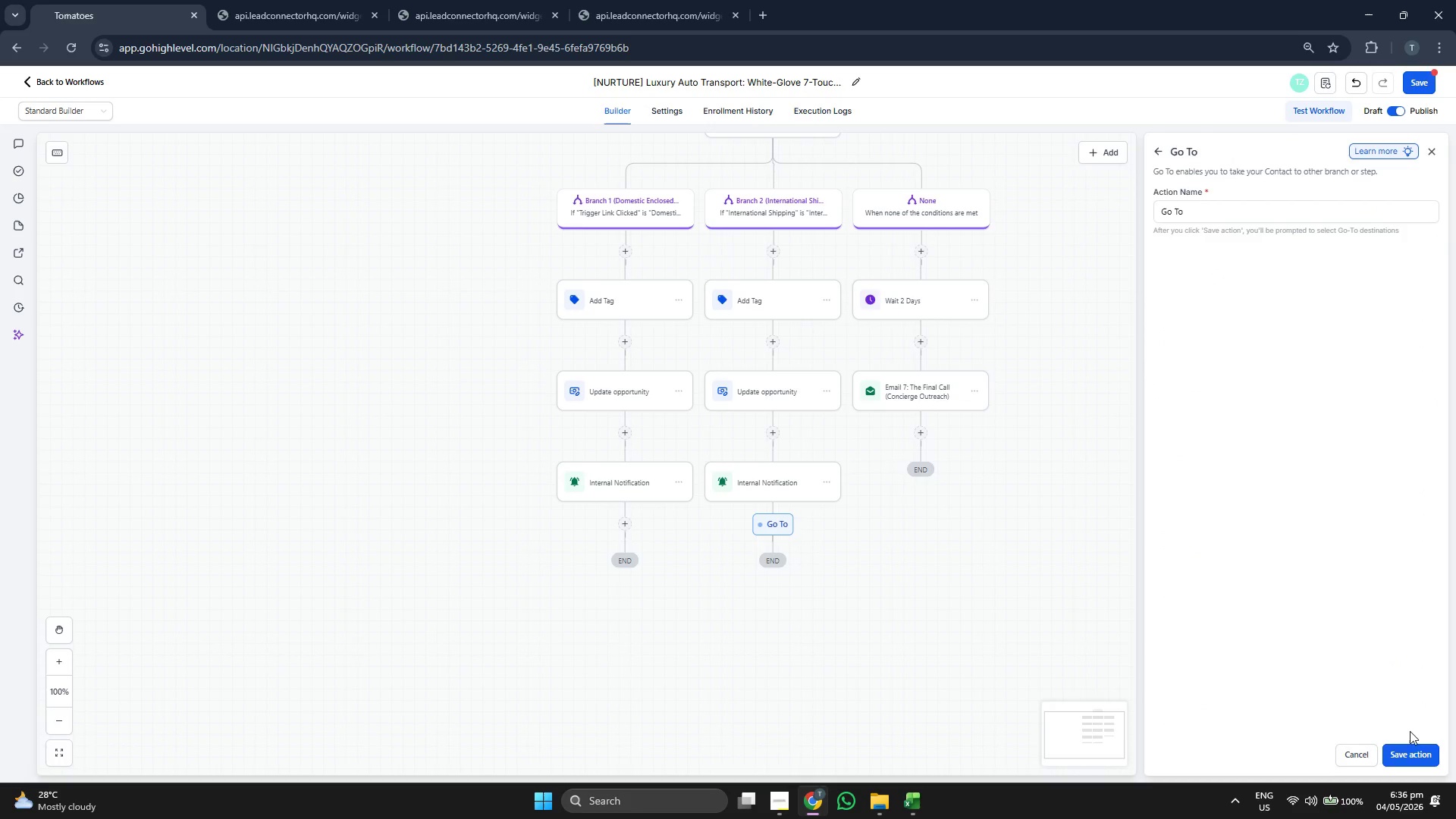 
mouse_move([867, 560])
 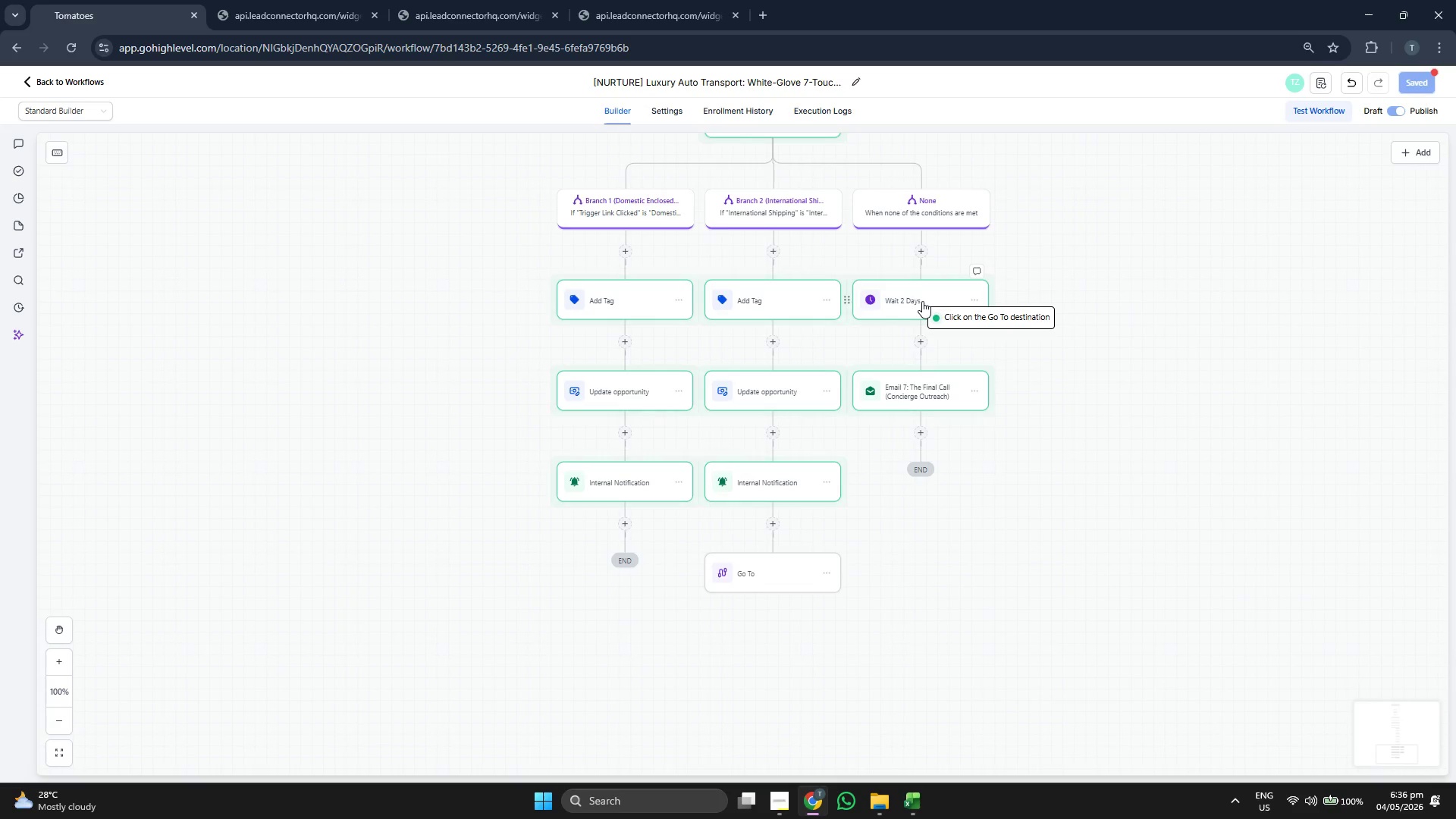 
left_click([922, 301])
 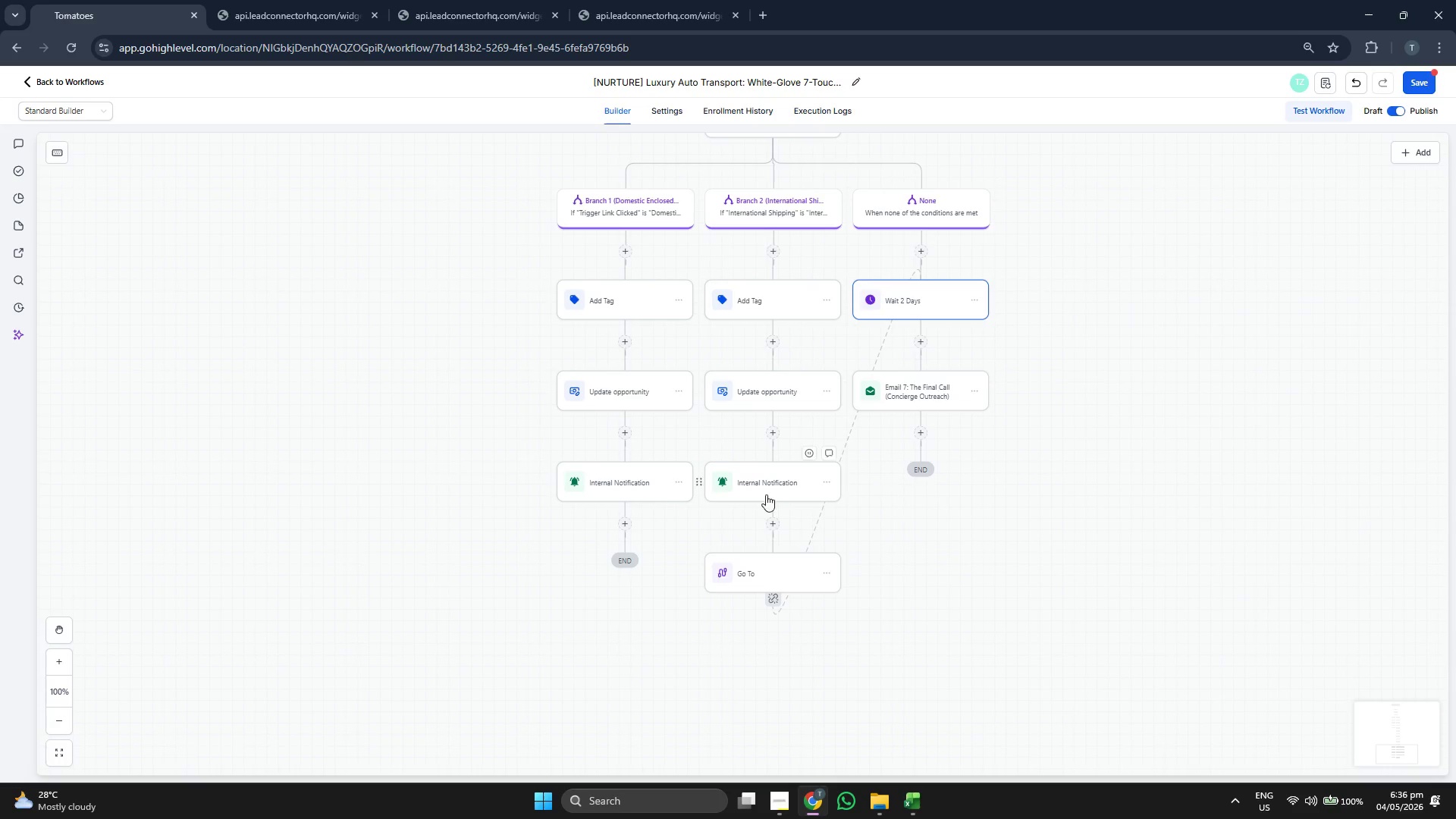 
left_click([623, 529])
 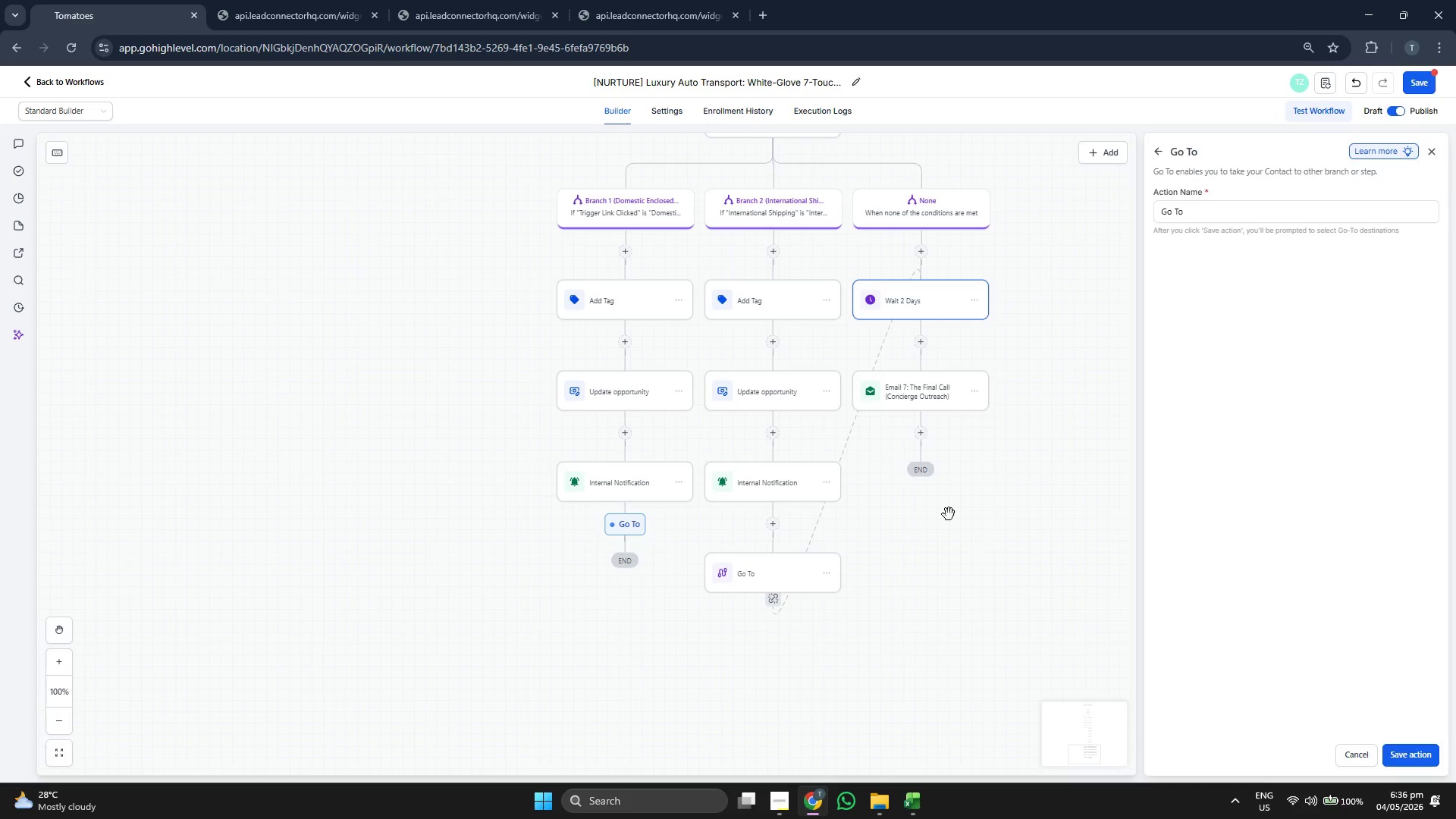 
wait(5.12)
 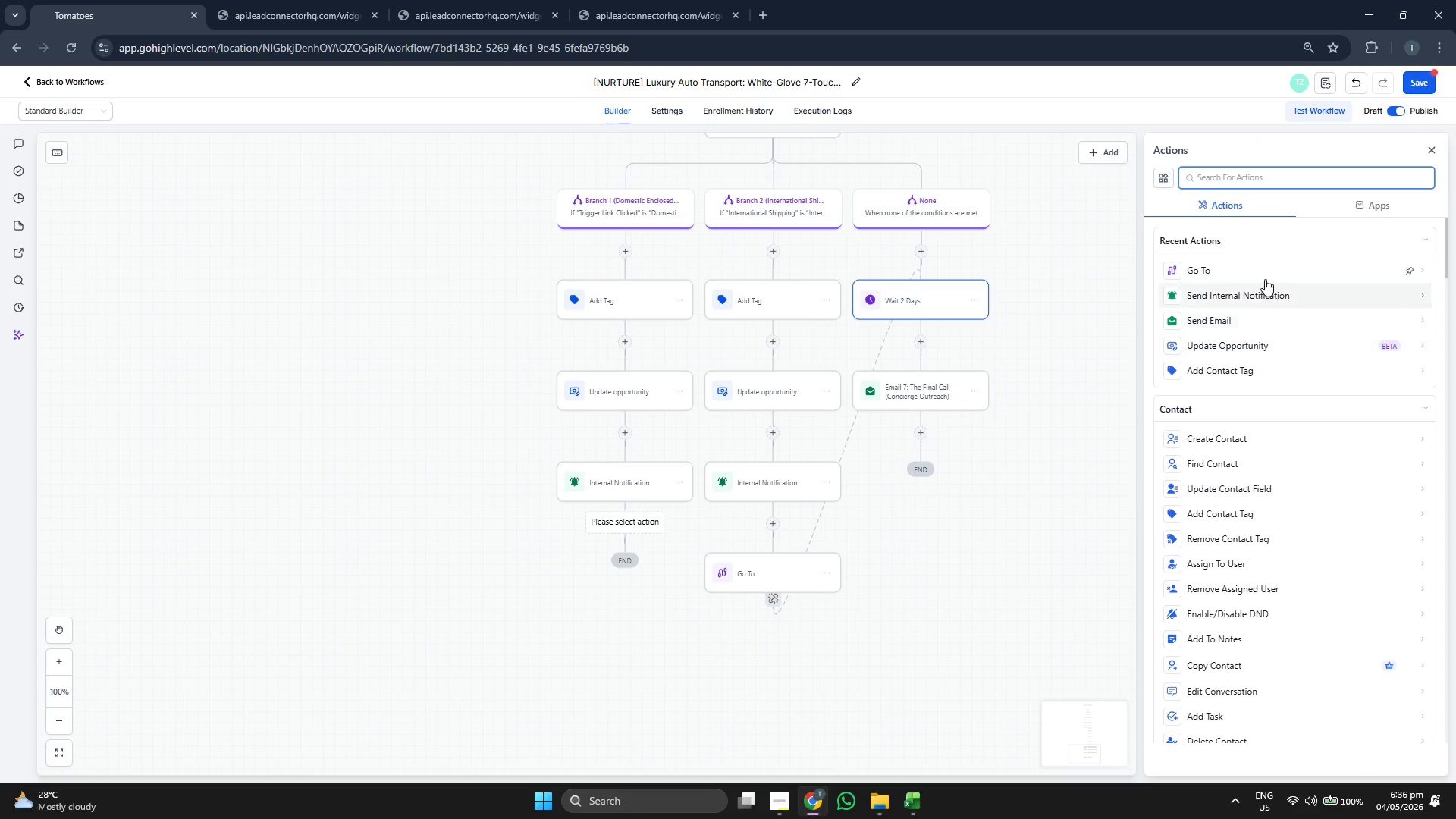 
left_click([927, 305])
 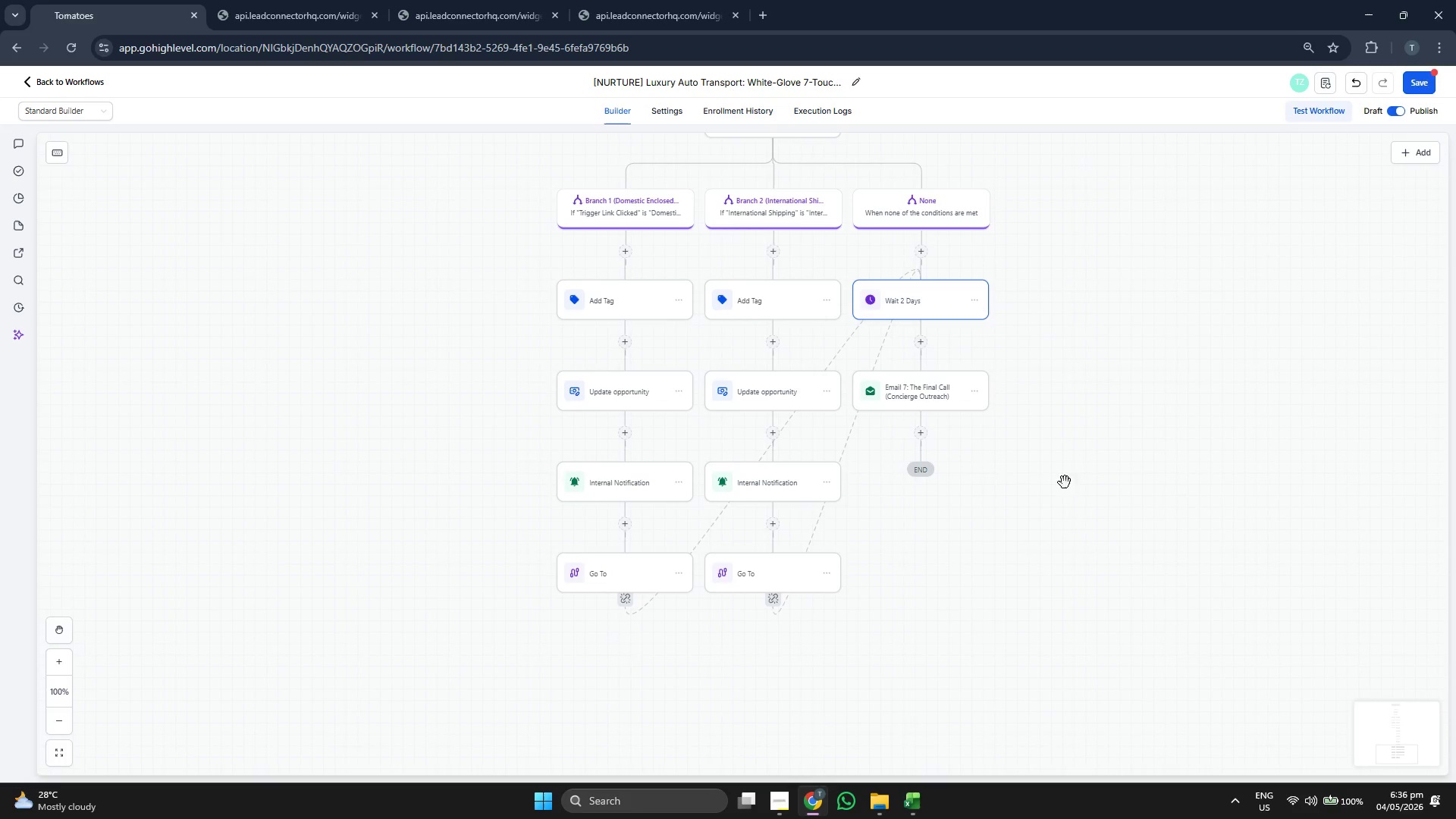 
left_click_drag(start_coordinate=[1053, 607], to_coordinate=[1051, 599])
 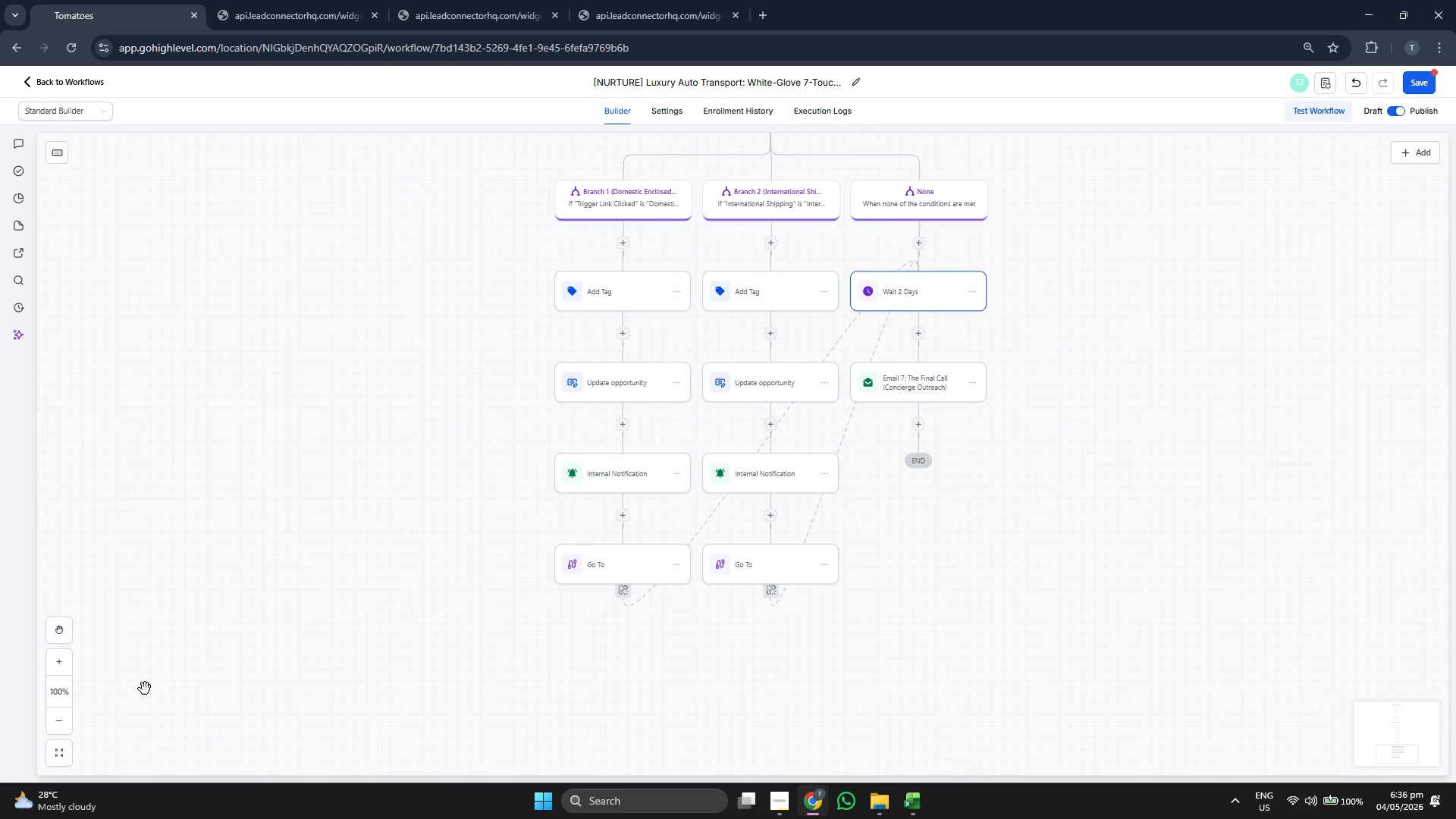 
left_click_drag(start_coordinate=[205, 617], to_coordinate=[220, 639])
 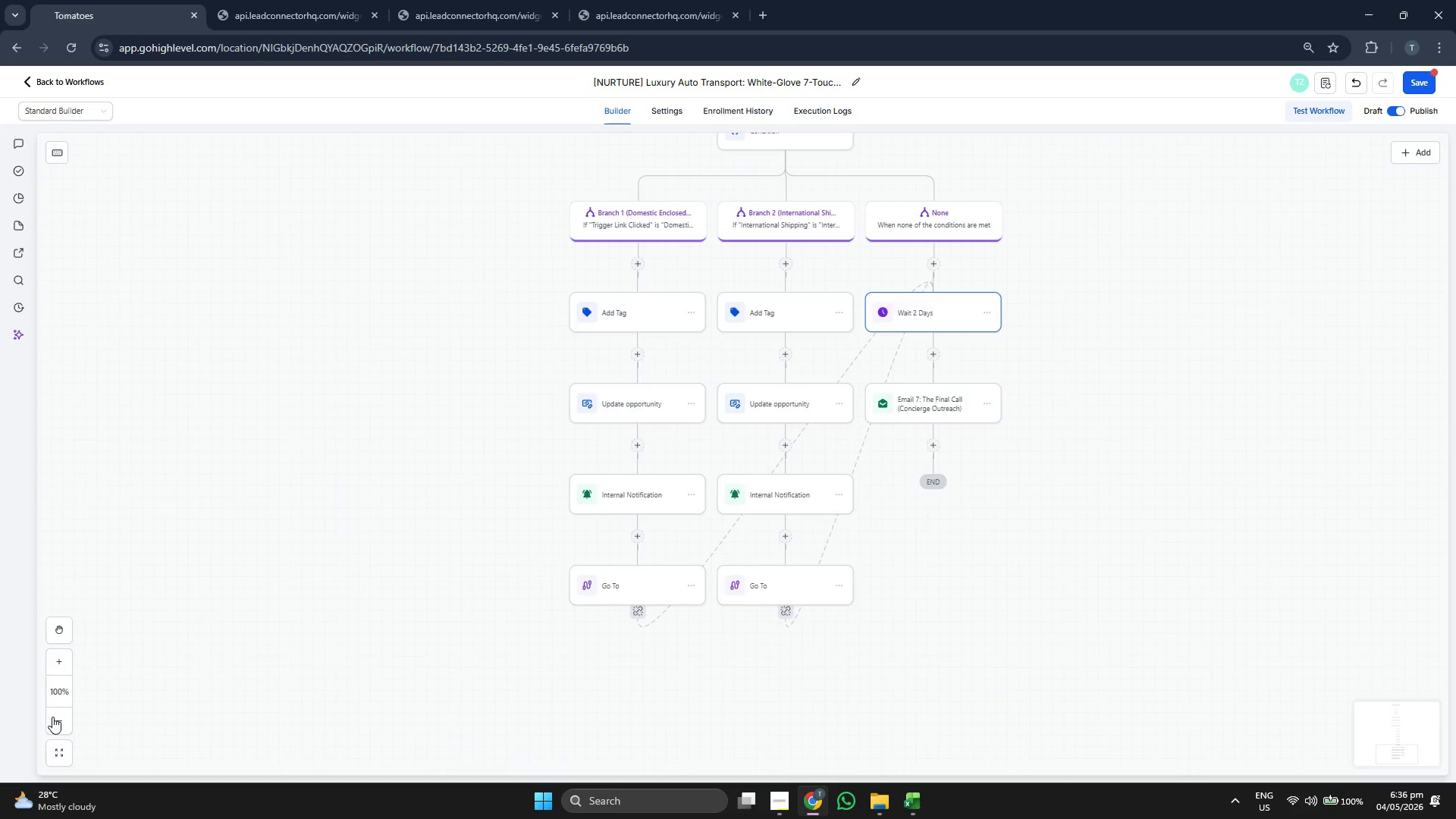 
double_click([52, 717])
 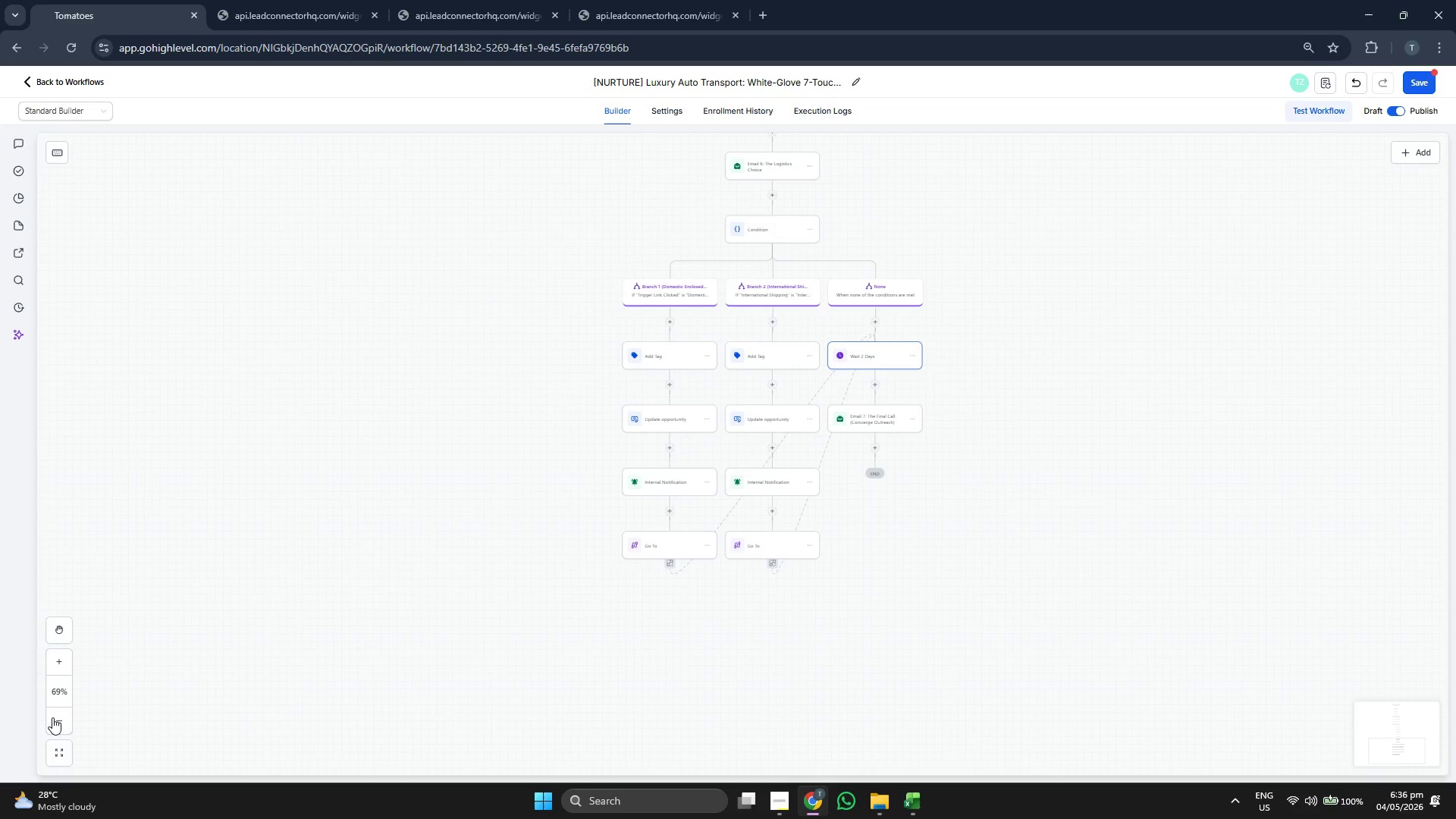 
triple_click([52, 717])
 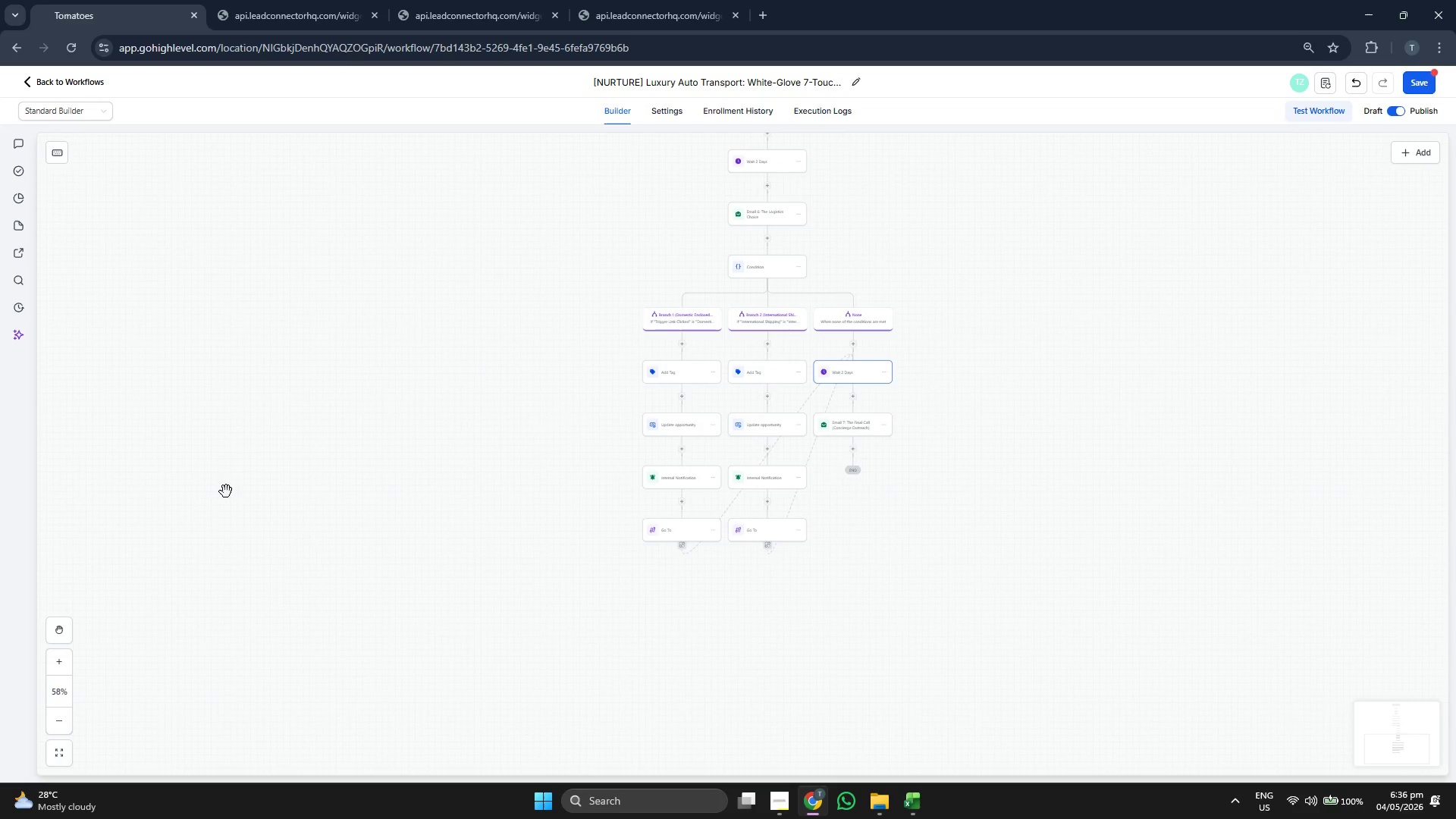 
left_click_drag(start_coordinate=[239, 471], to_coordinate=[238, 500])
 